 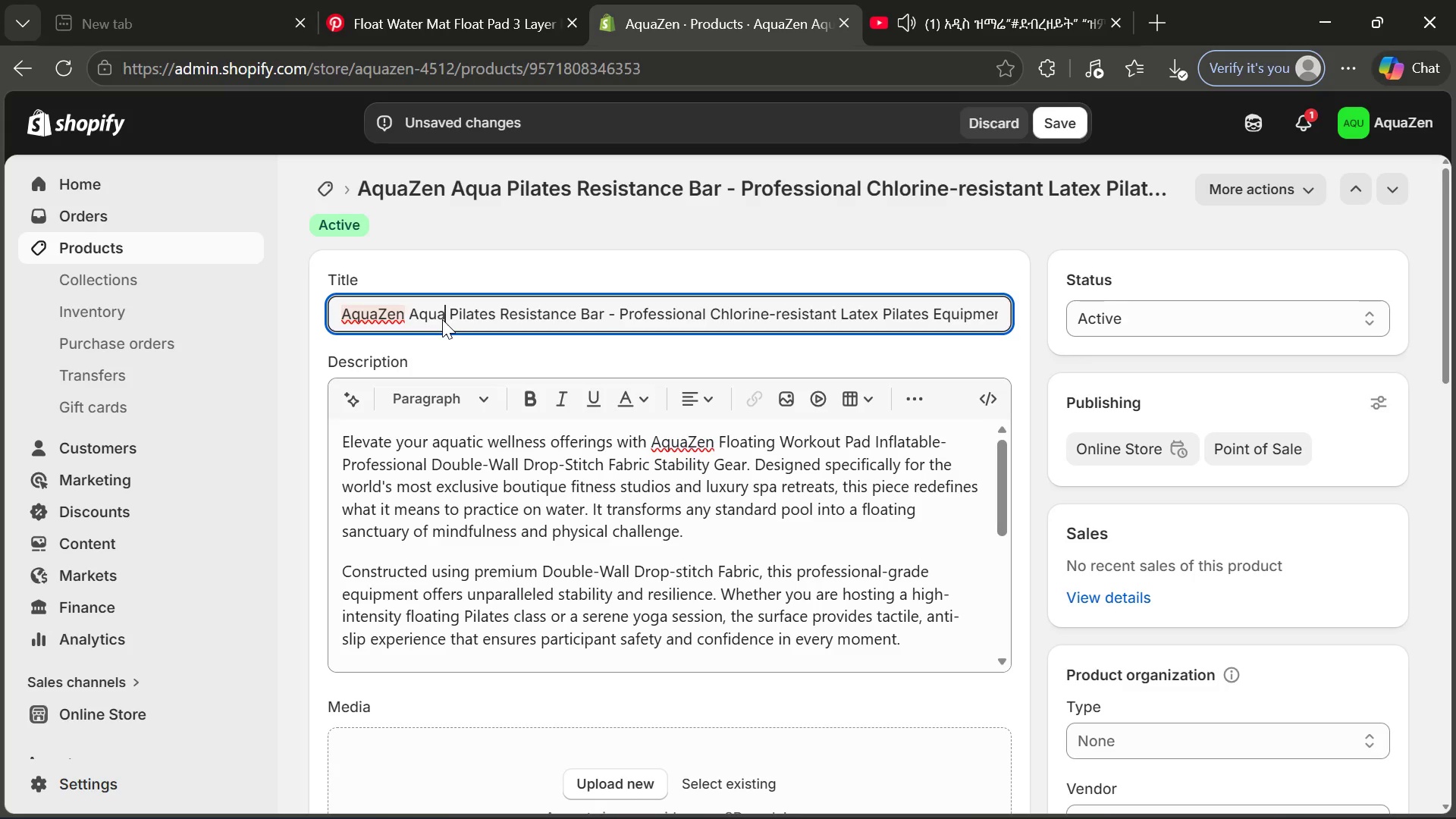 
key(Control+A)
 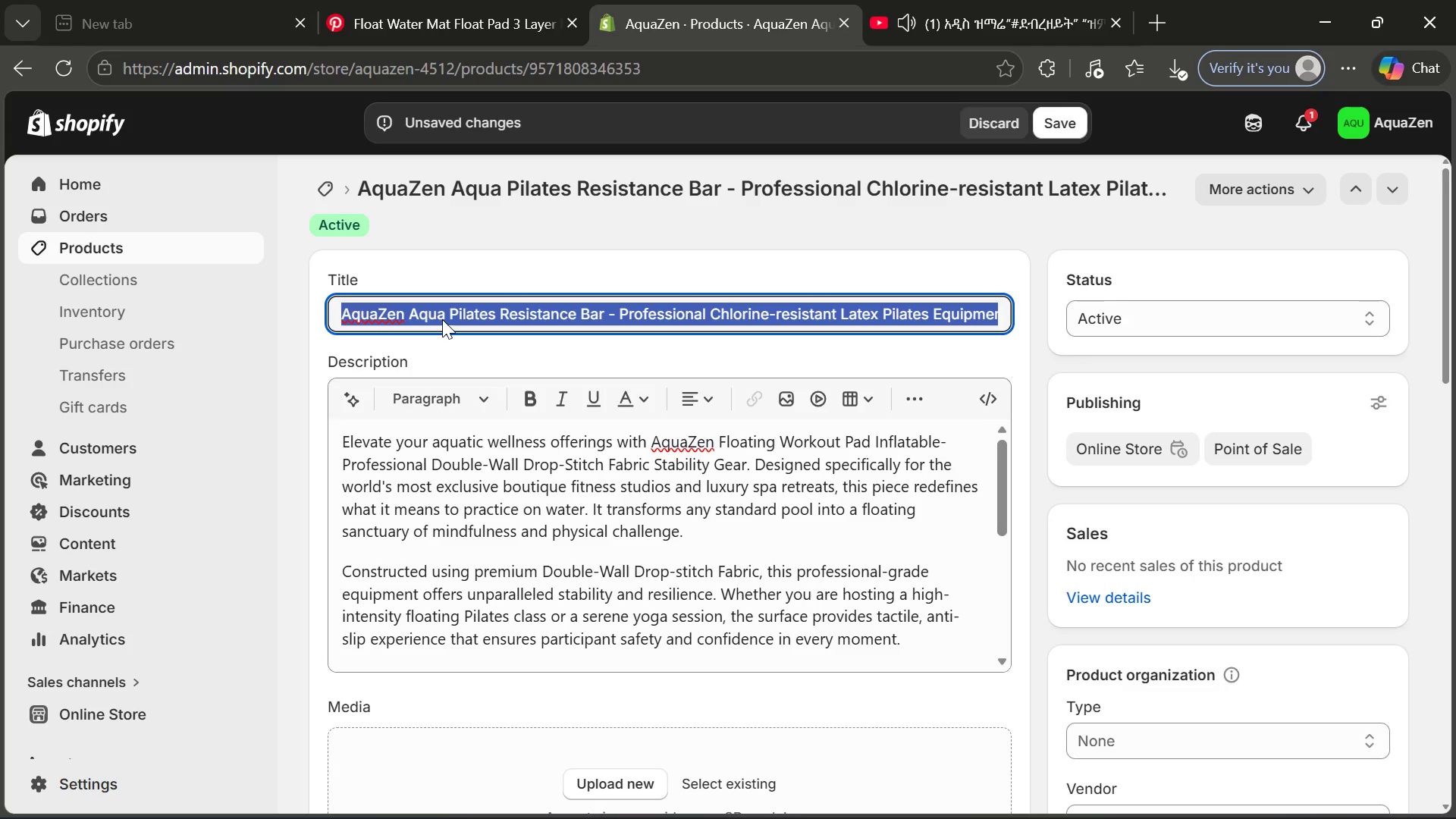 
key(Control+C)
 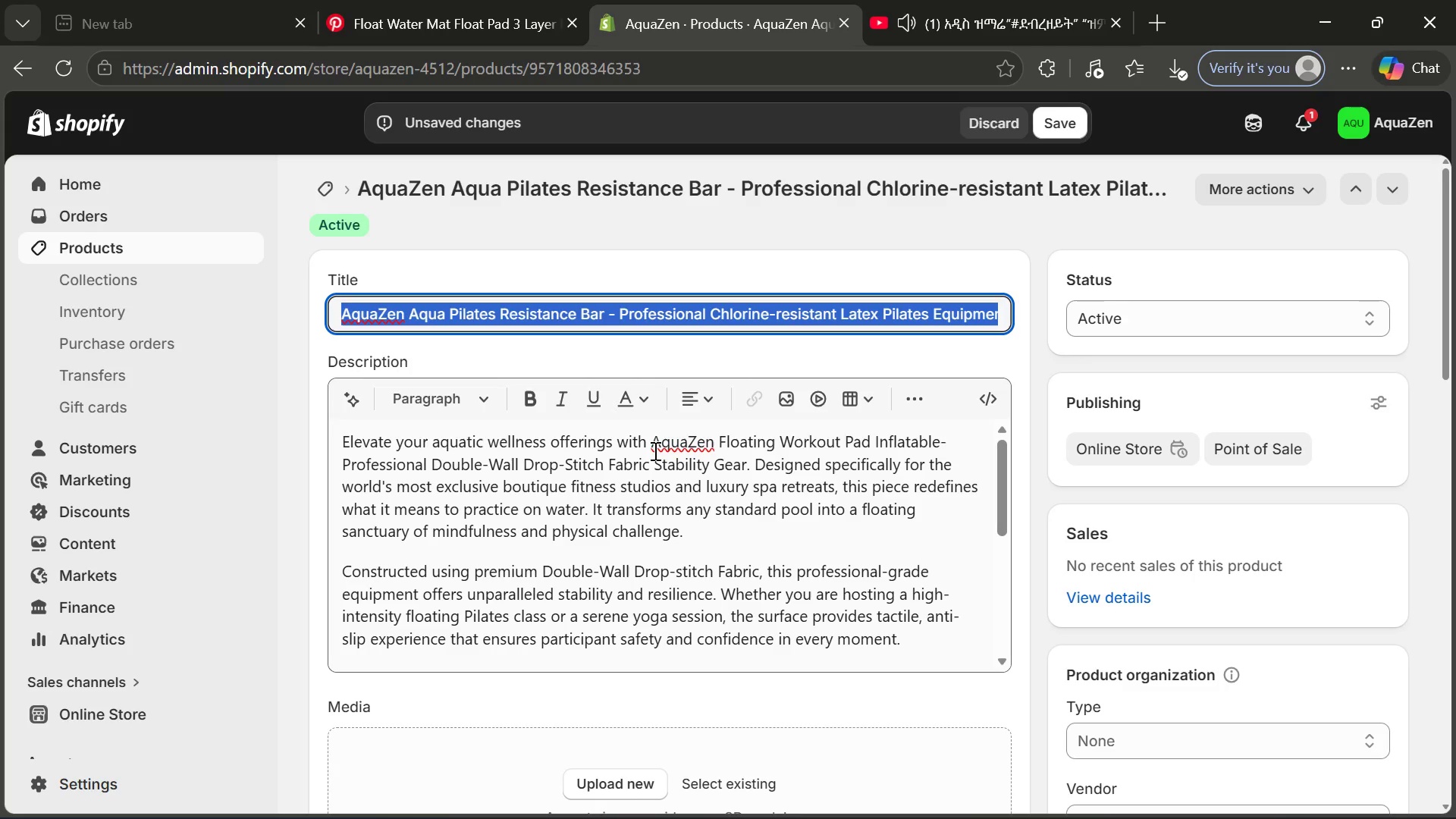 
left_click_drag(start_coordinate=[654, 450], to_coordinate=[747, 463])
 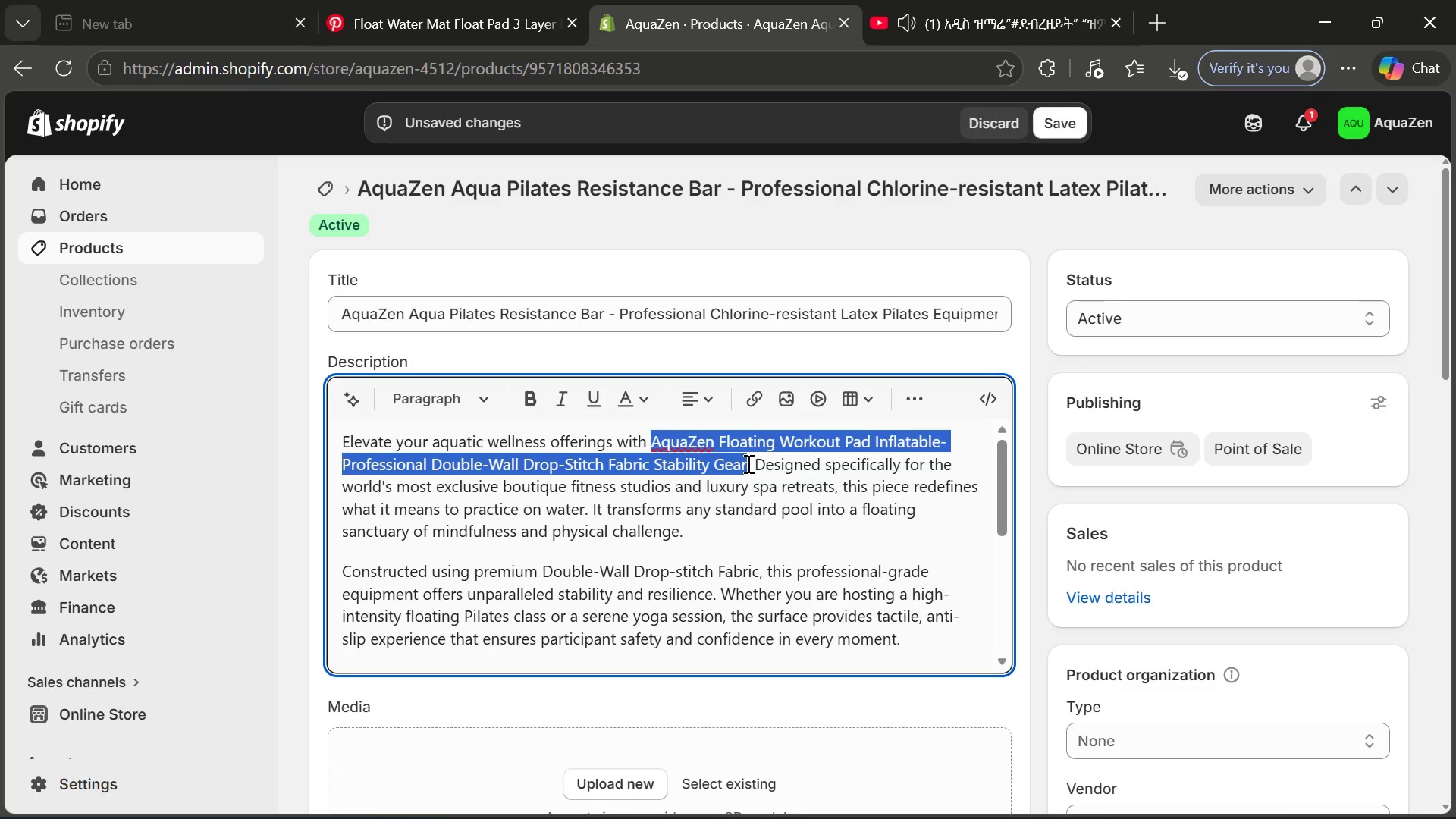 
key(Control+V)
 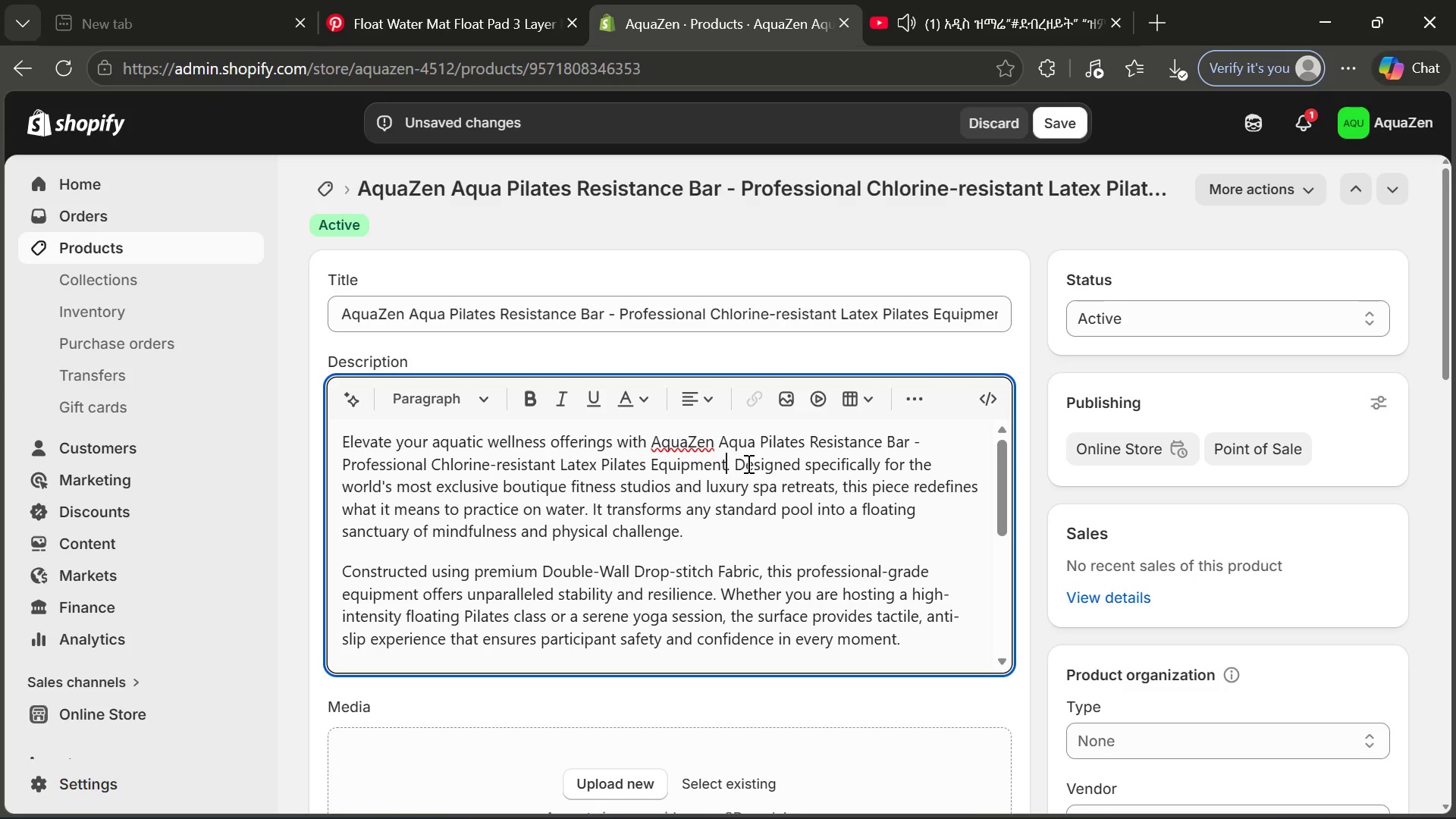 
wait(11.62)
 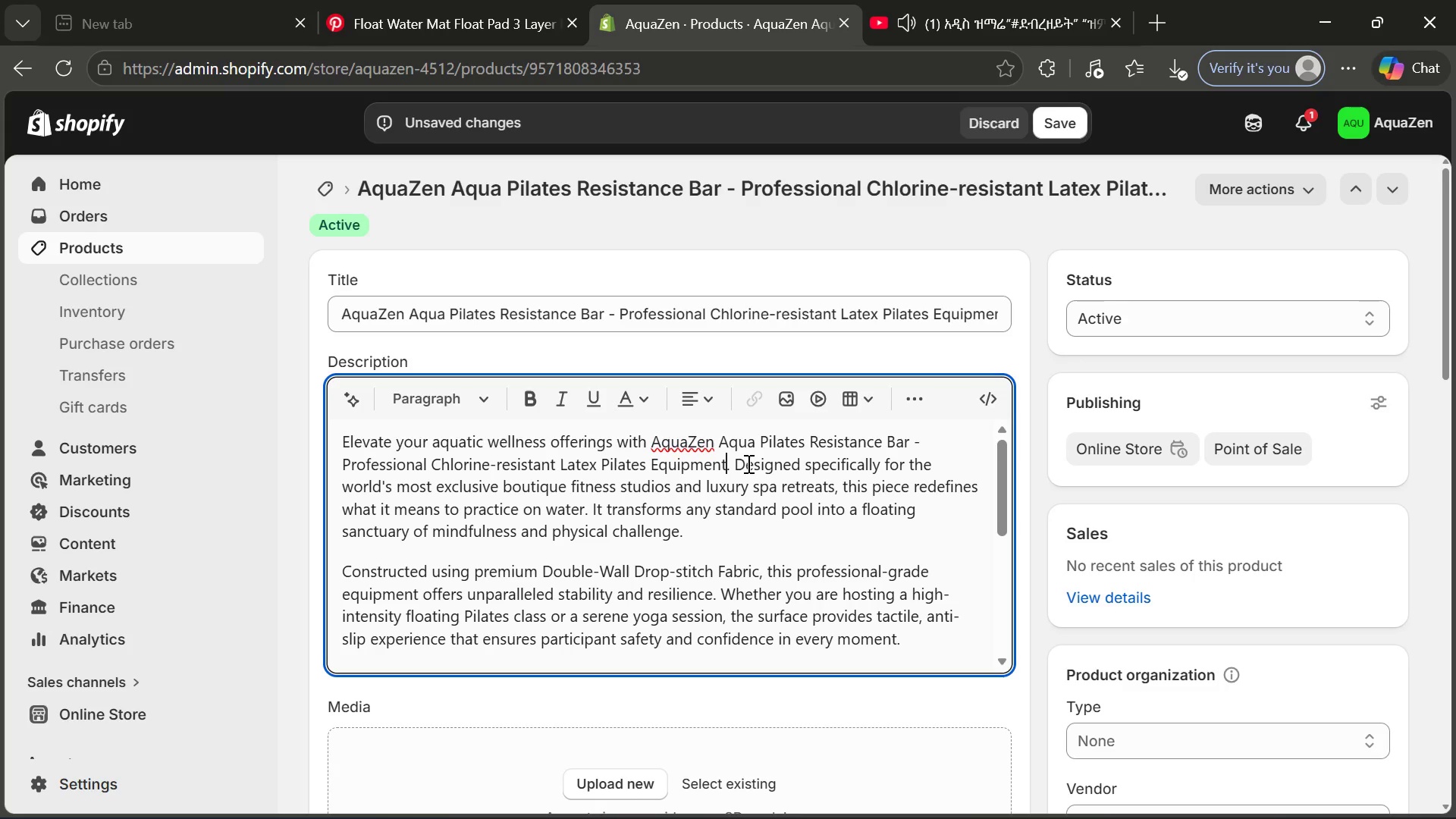 
left_click_drag(start_coordinate=[540, 482], to_coordinate=[757, 477])
 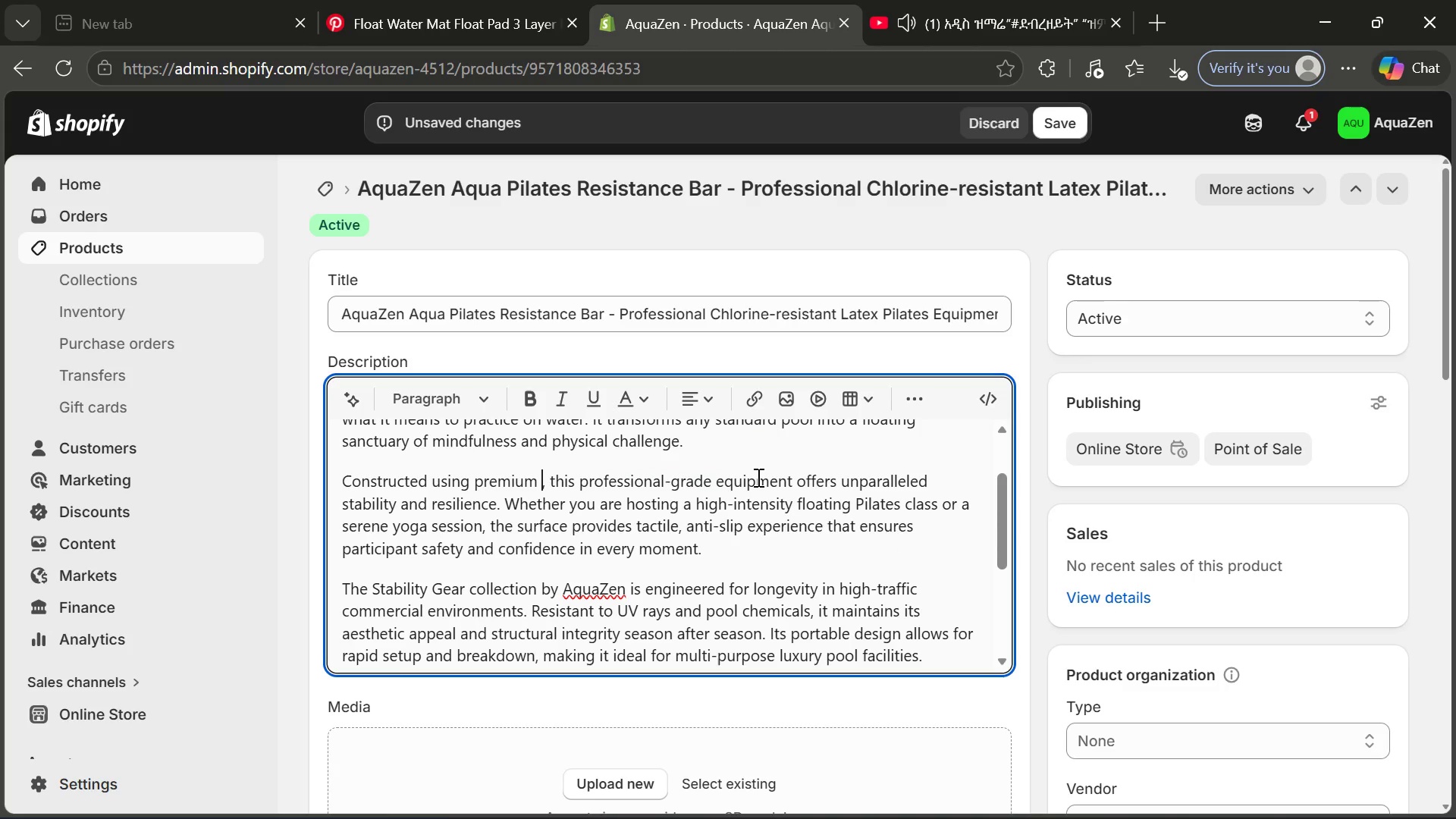 
key(Backspace)
 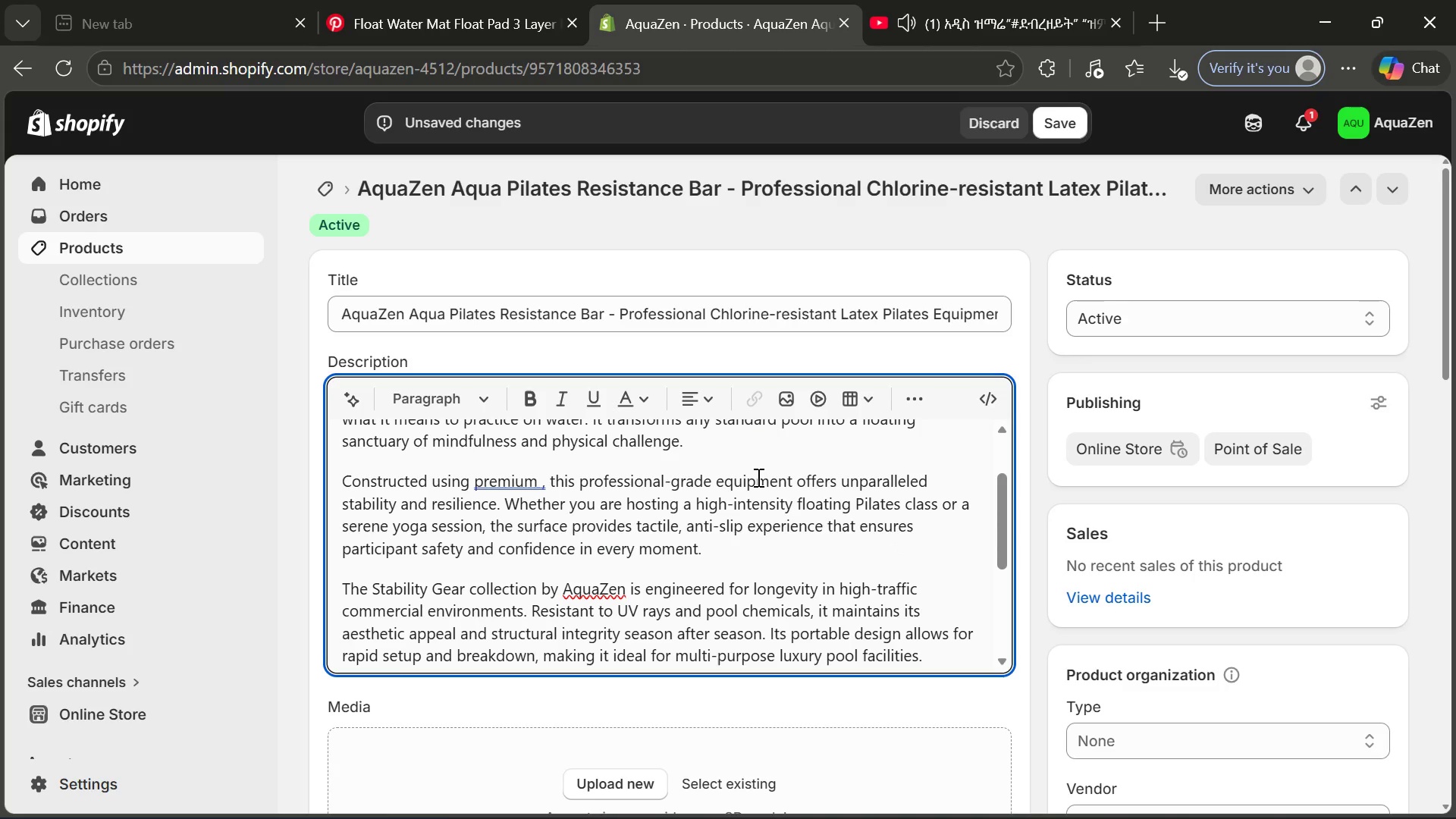 
key(Tab)
 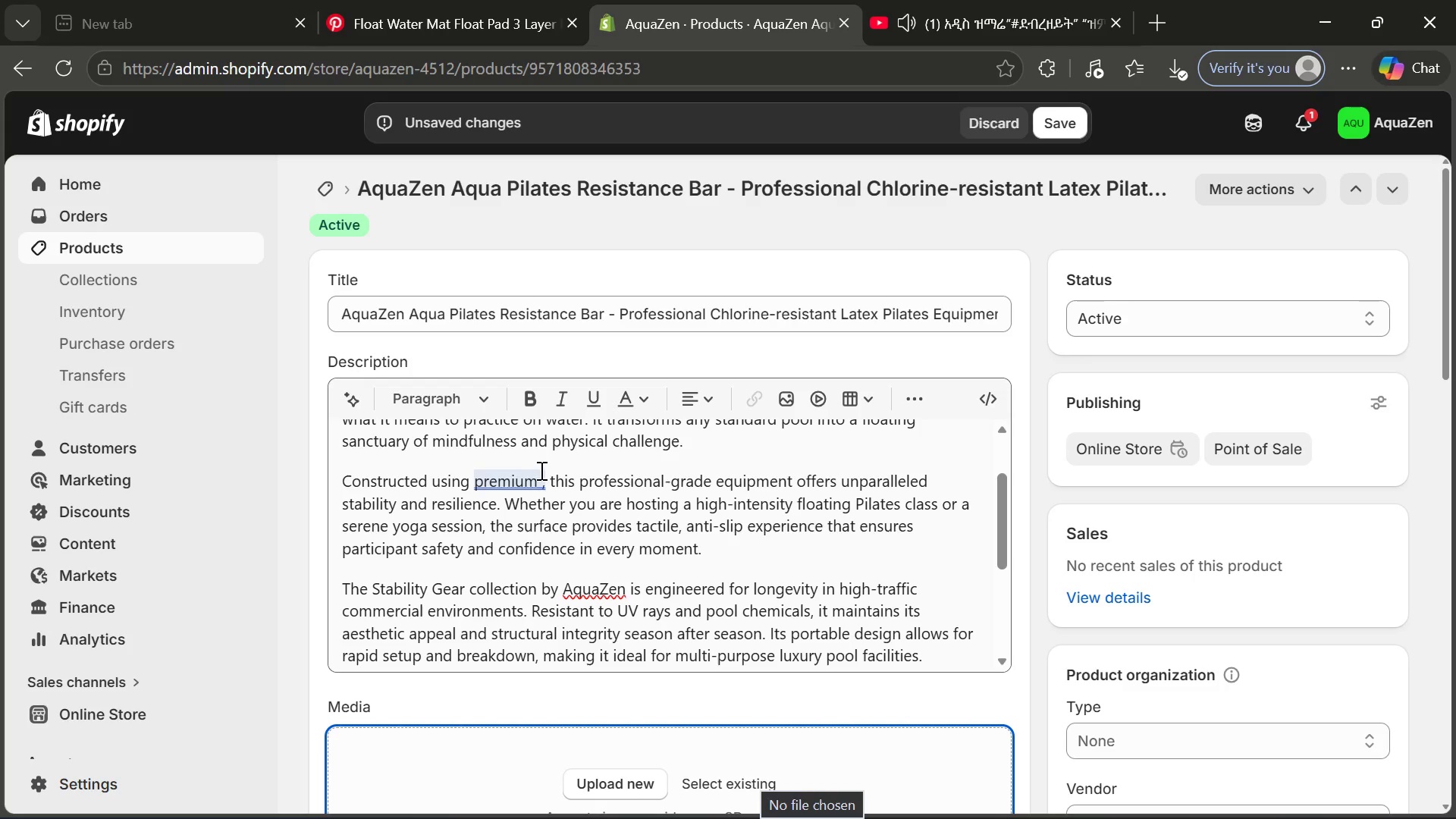 
left_click([541, 482])
 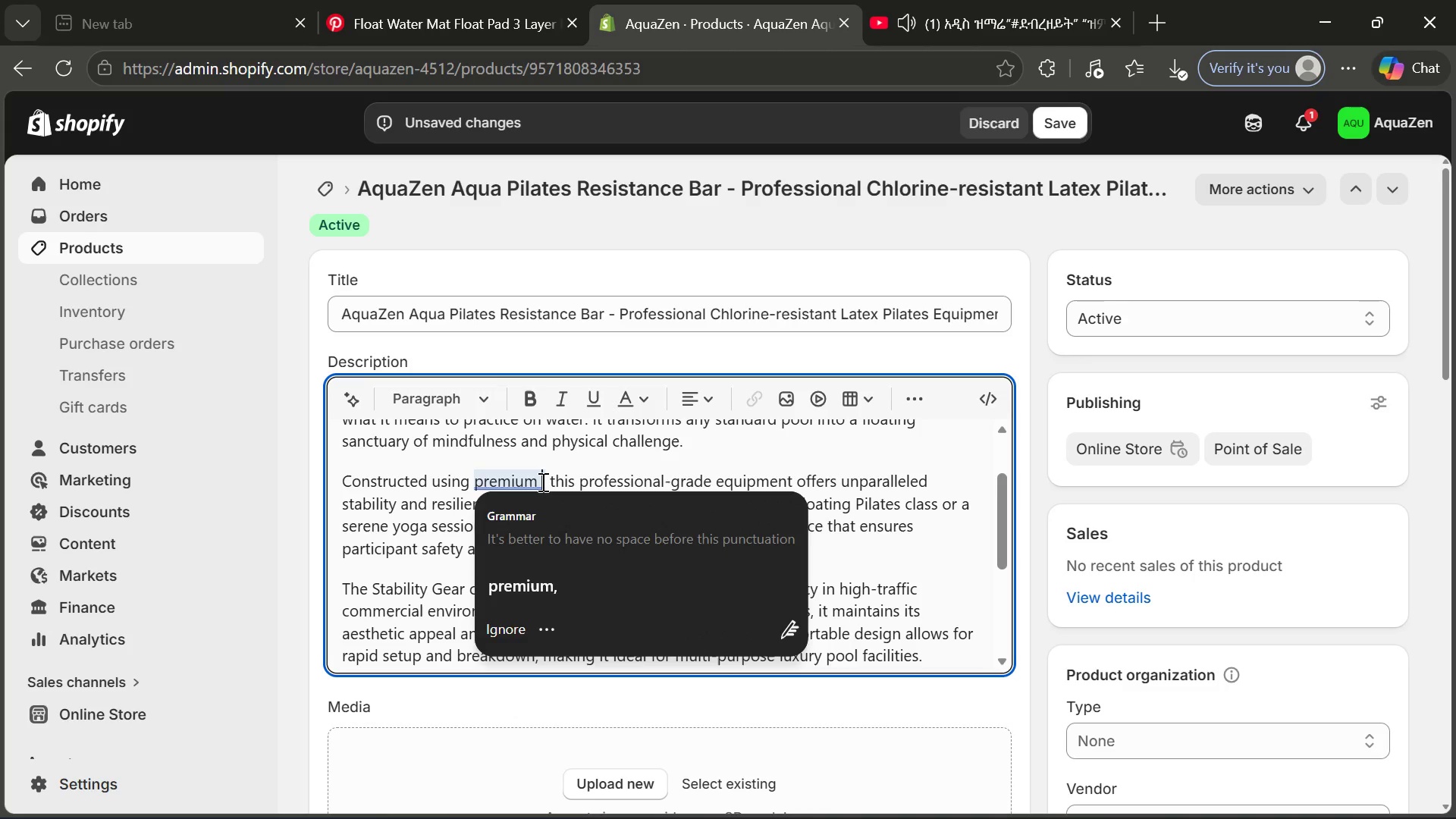 
type(Chlorine-resistant ak)
key(Backspace)
type(la)
key(Backspace)
key(Backspace)
key(Backspace)
type(Latex)
 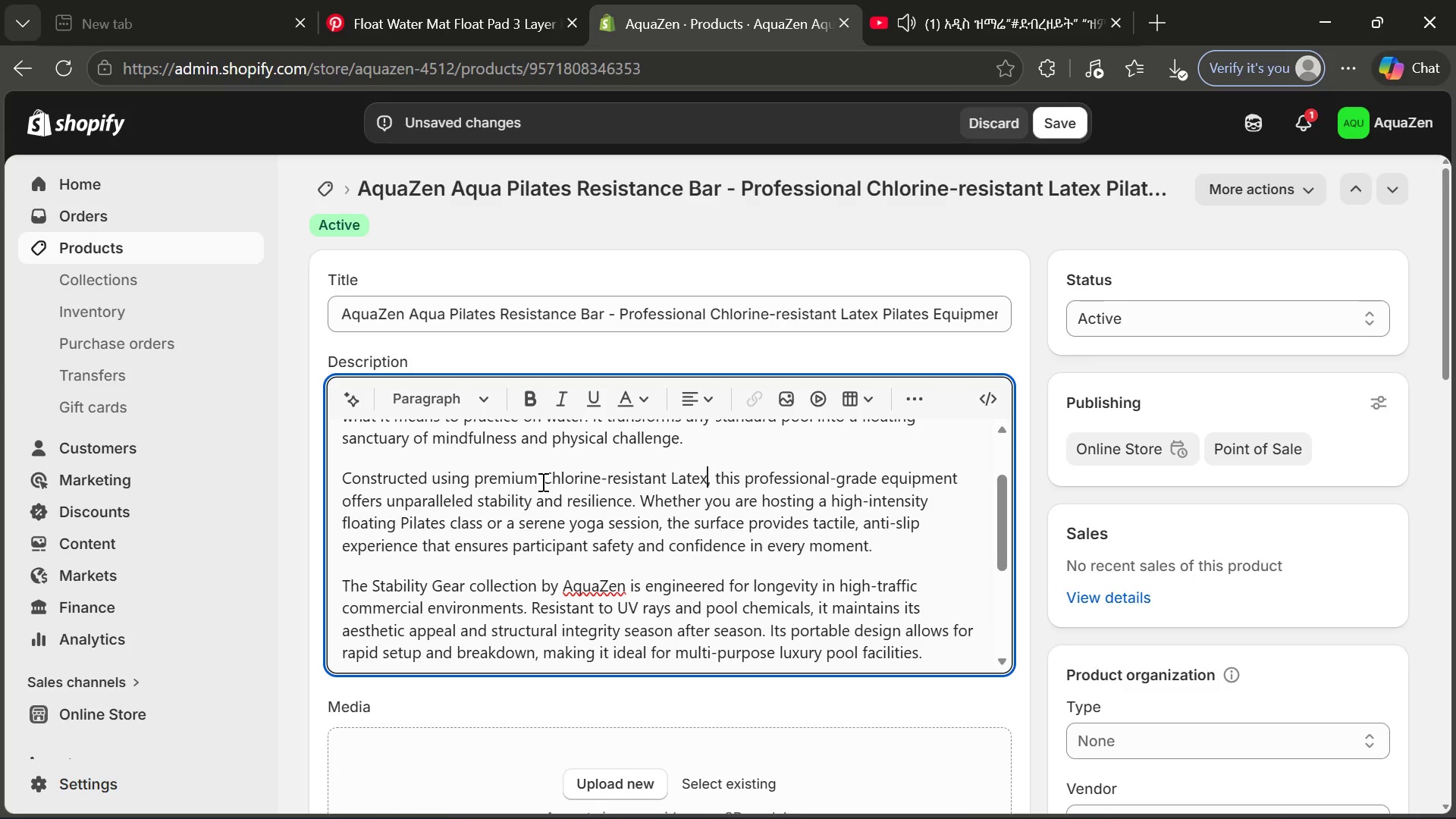 
wait(13.34)
 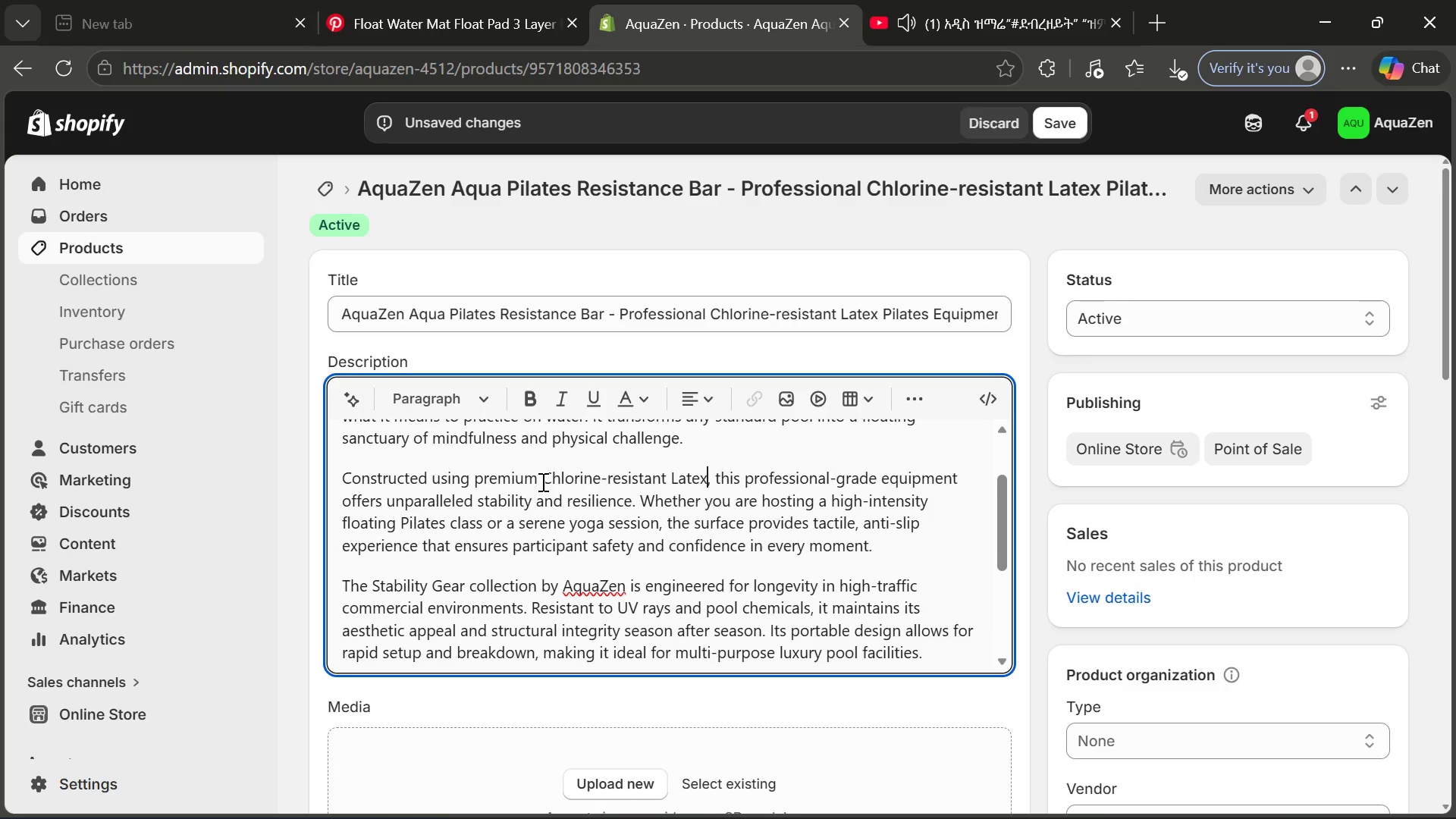 
left_click_drag(start_coordinate=[372, 497], to_coordinate=[465, 501])
 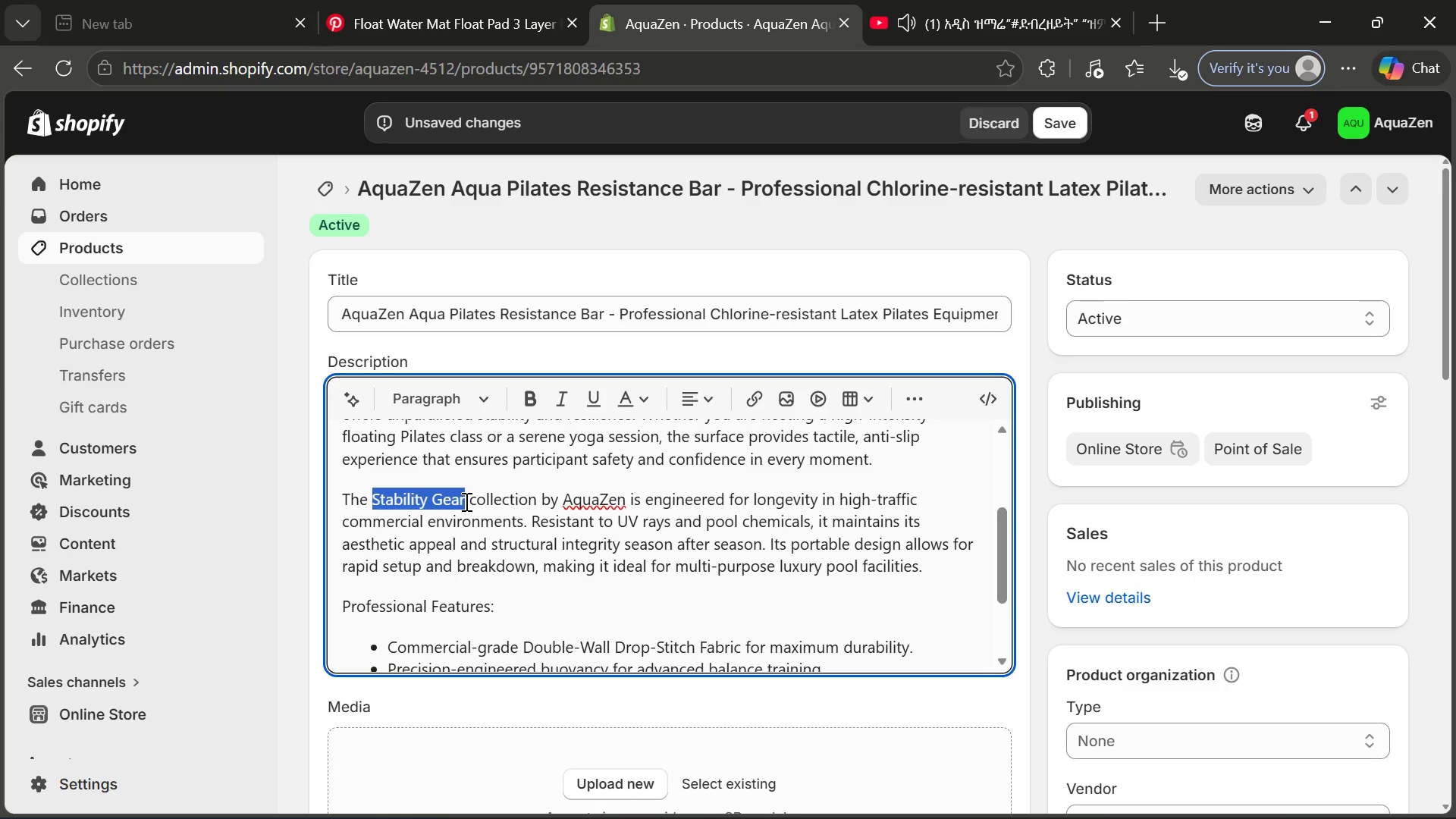 
type(Pilat)
 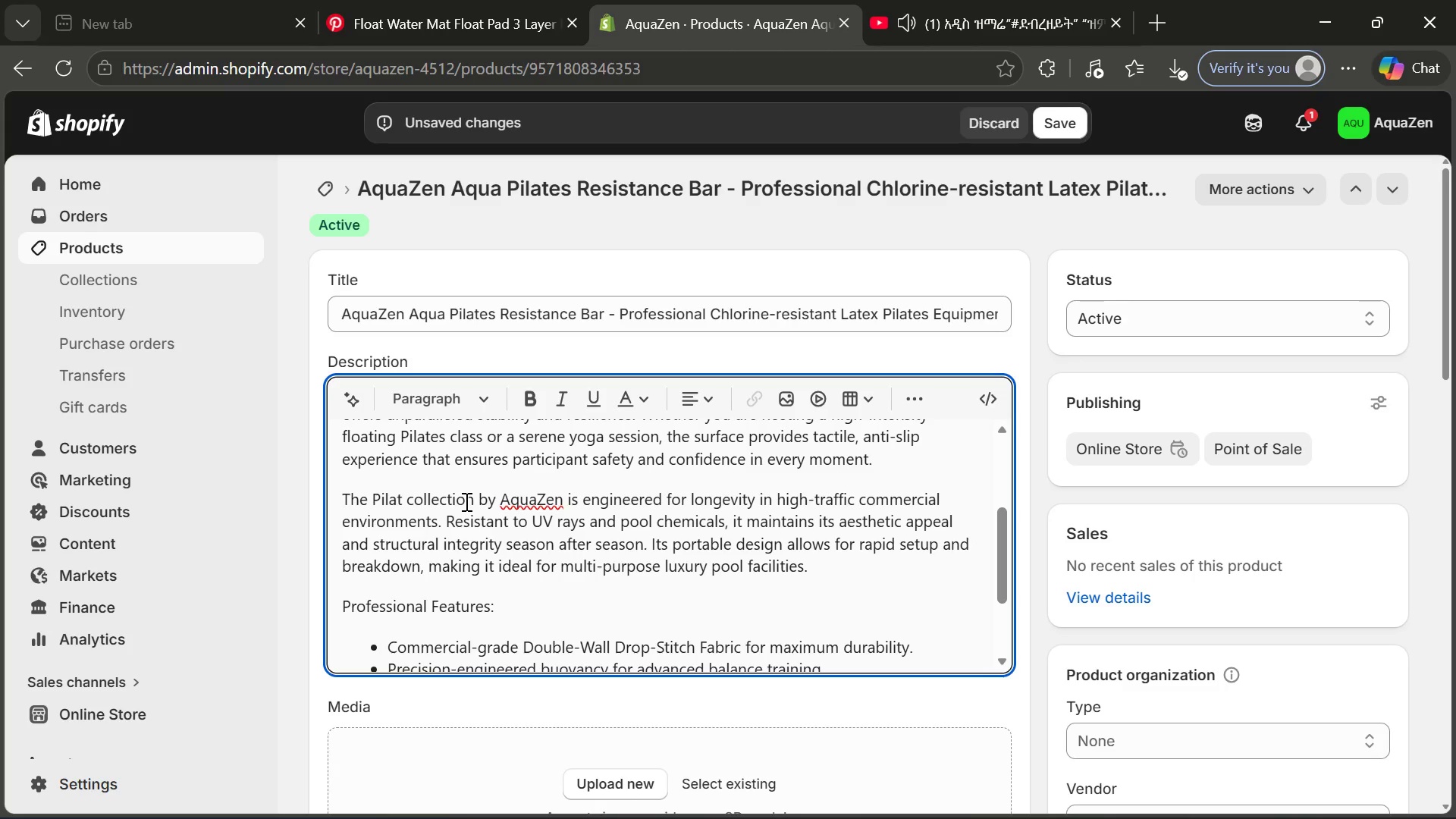 
type(es Equipment)
 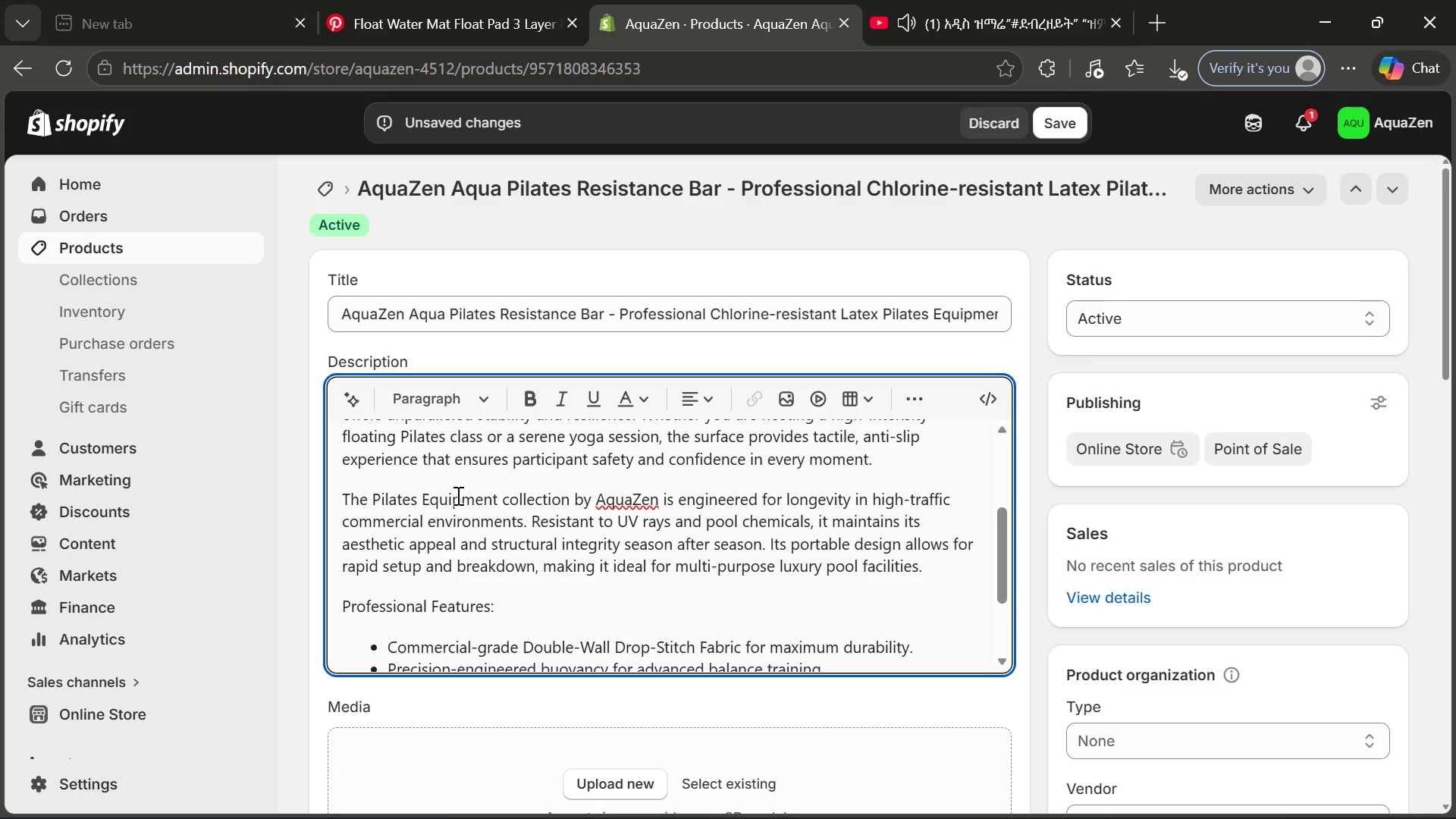 
wait(11.94)
 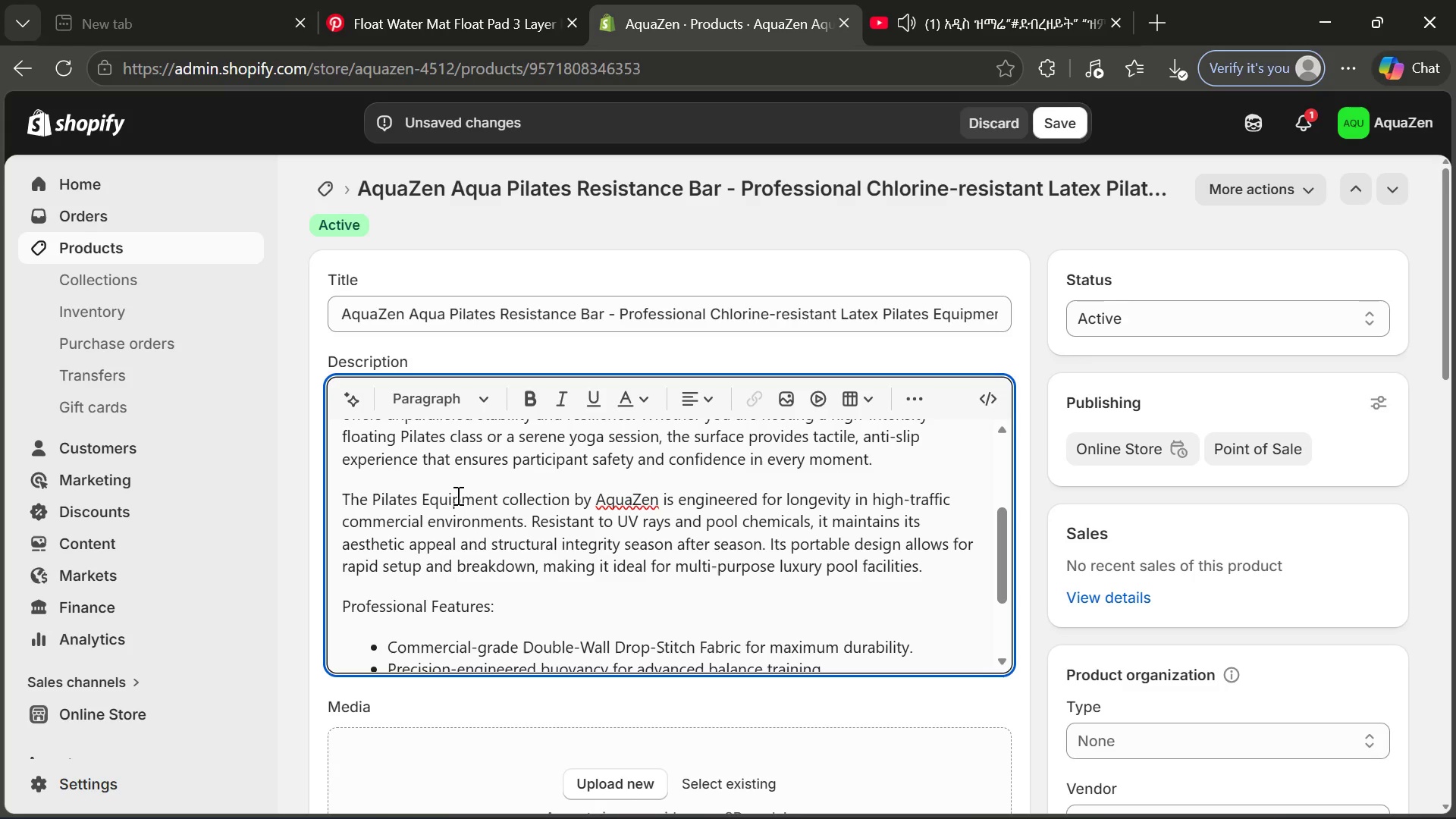 
left_click_drag(start_coordinate=[522, 519], to_coordinate=[746, 526])
 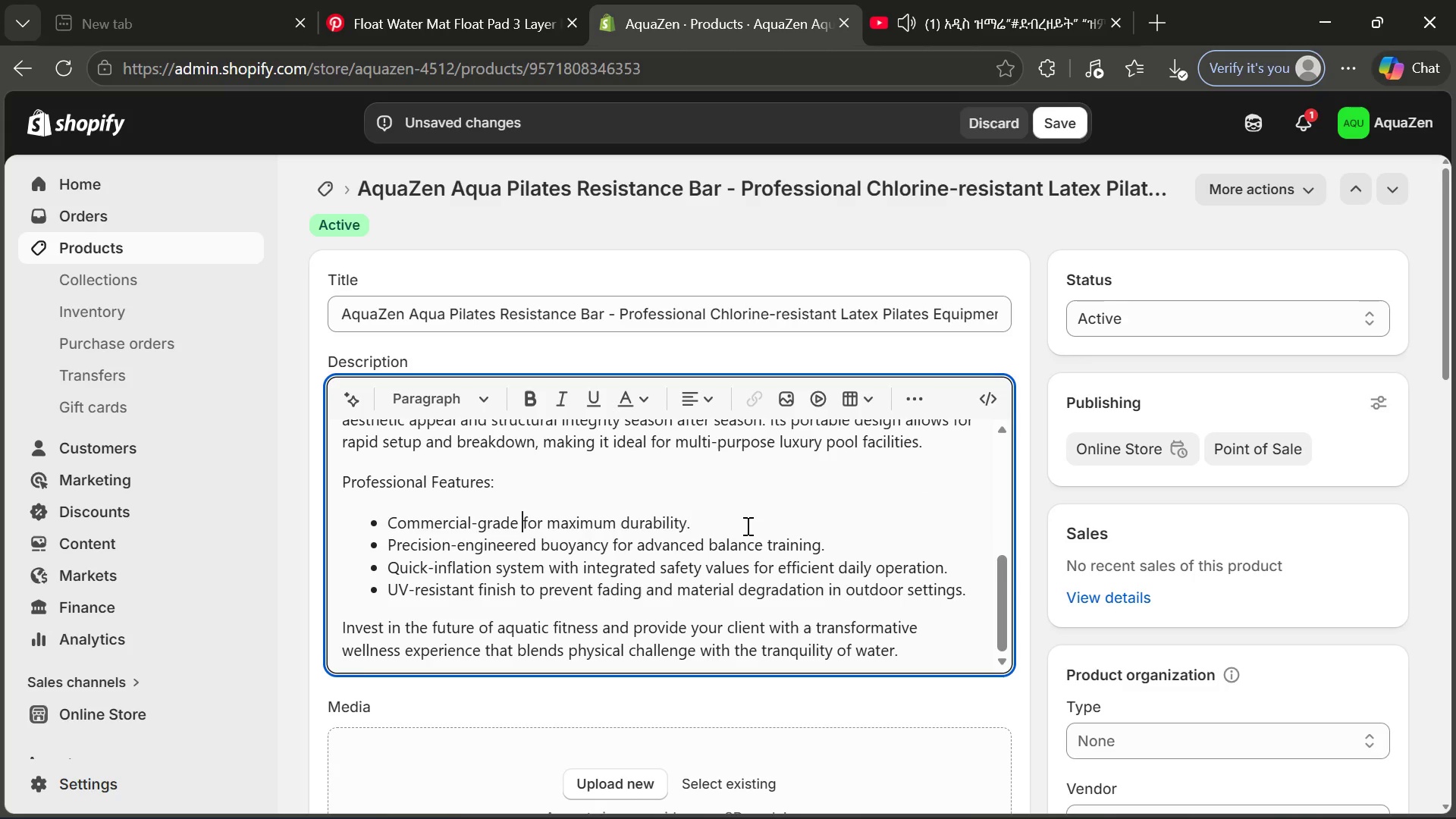 
key(Backspace)
 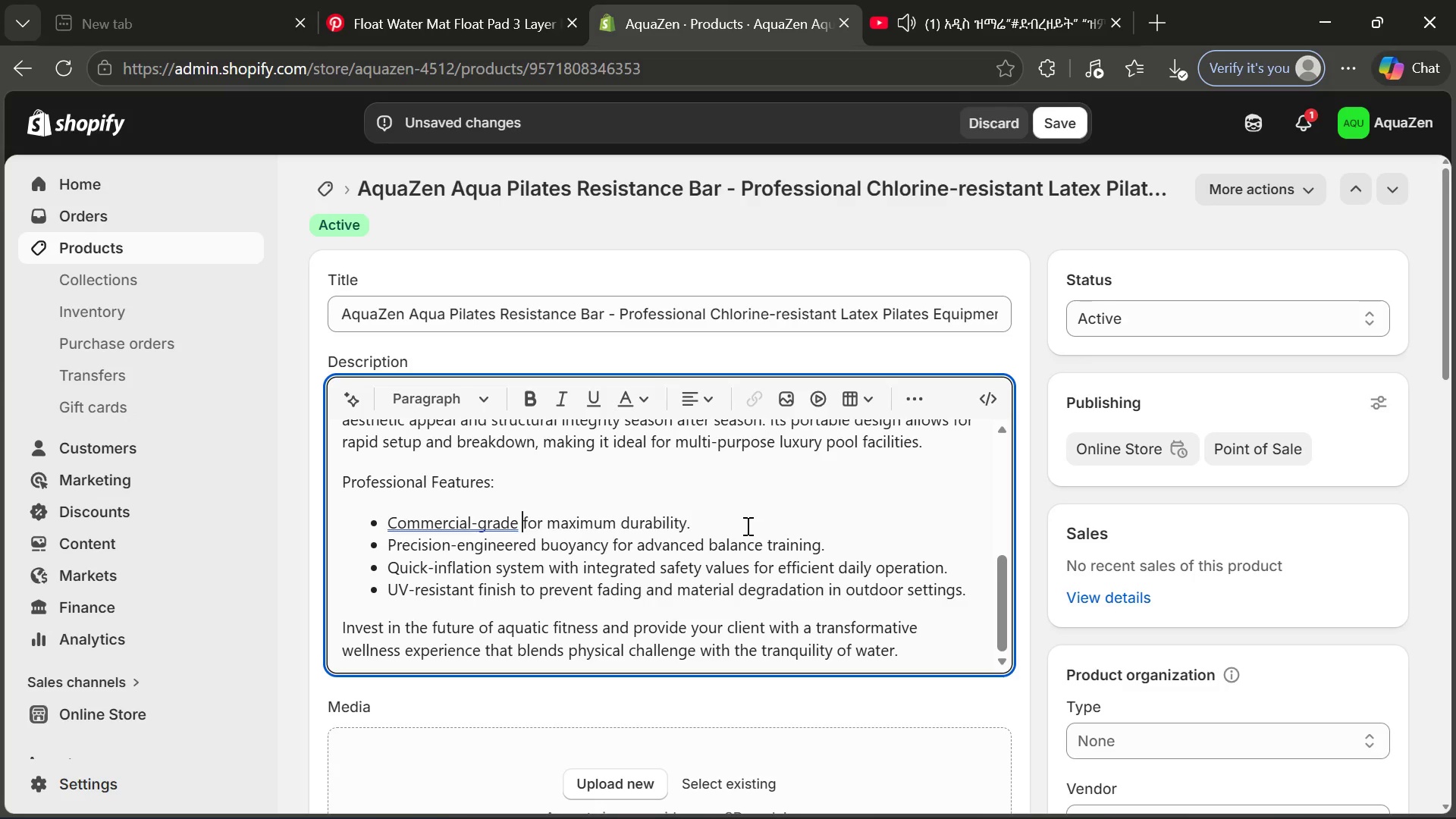 
key(CapsLock)
 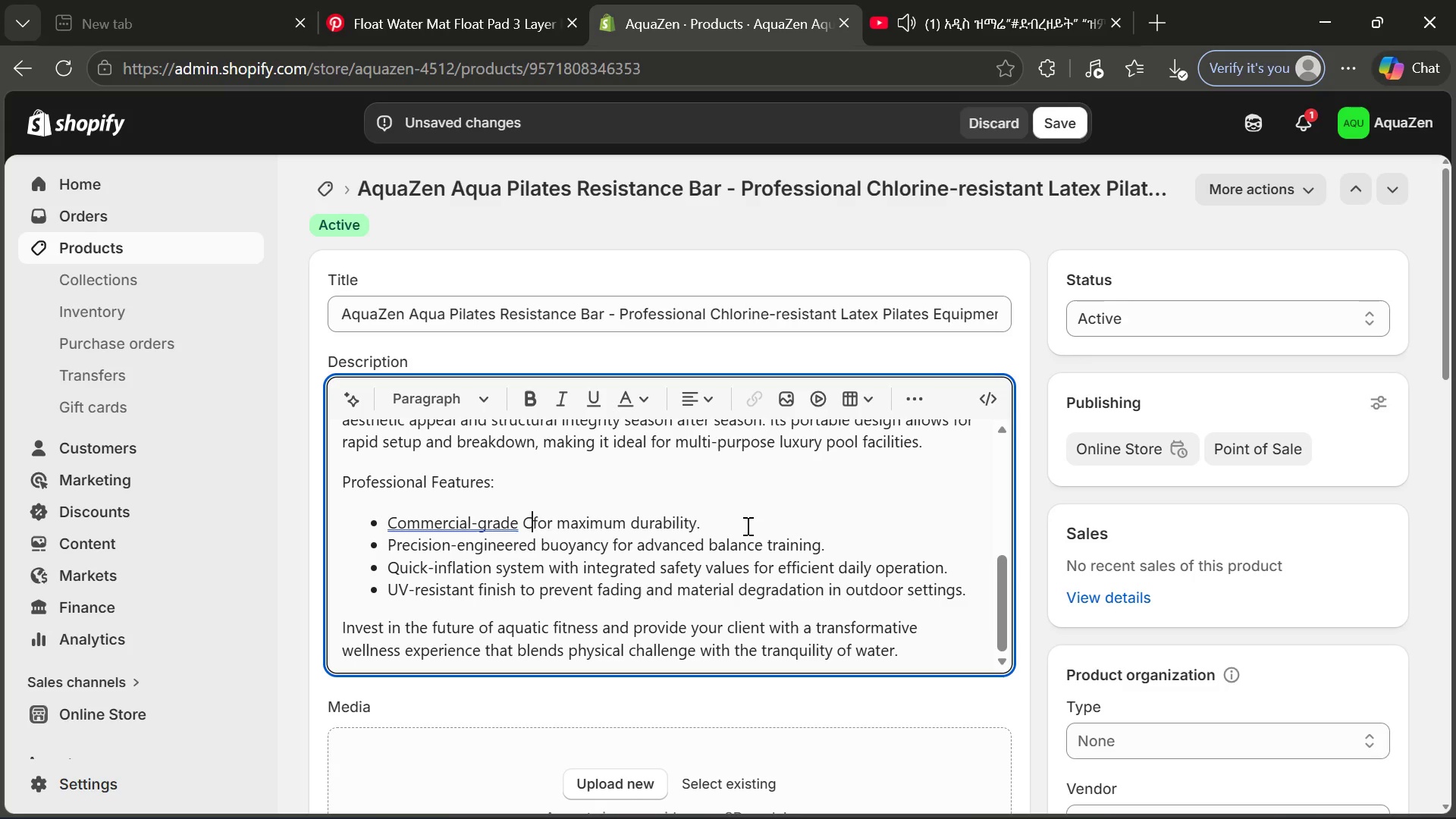 
key(C)
 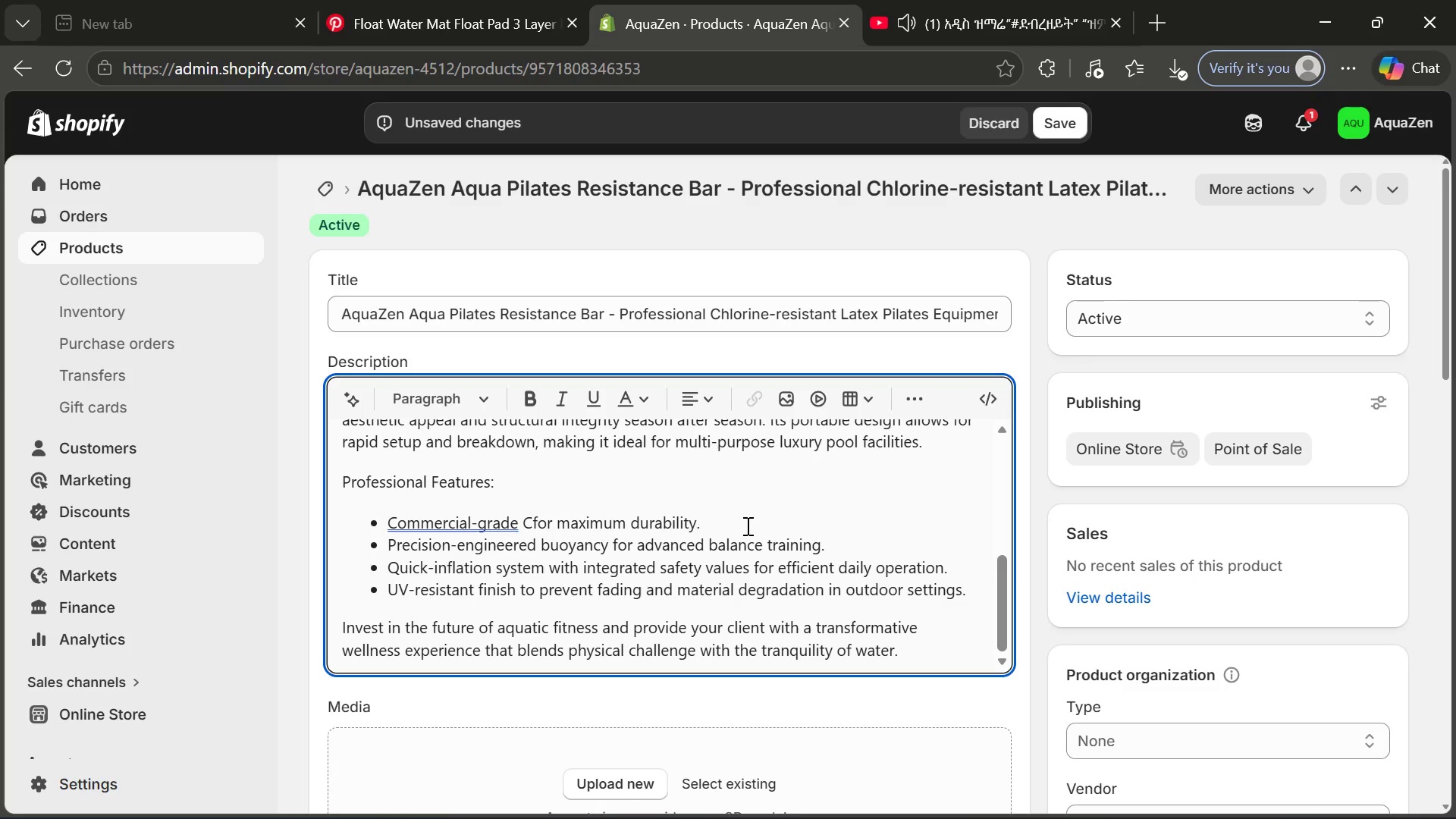 
key(CapsLock)
 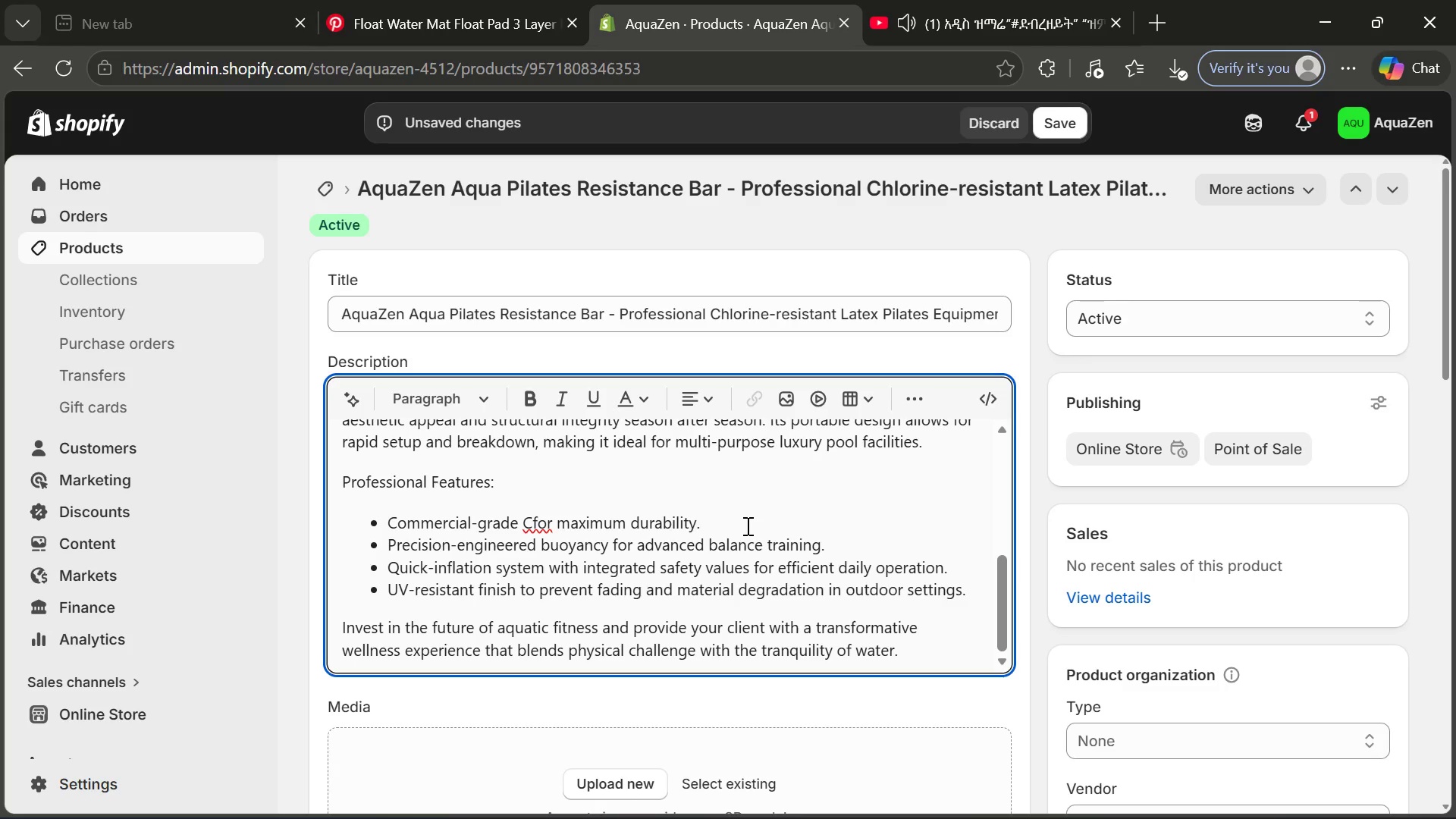 
type(hlorine-)
 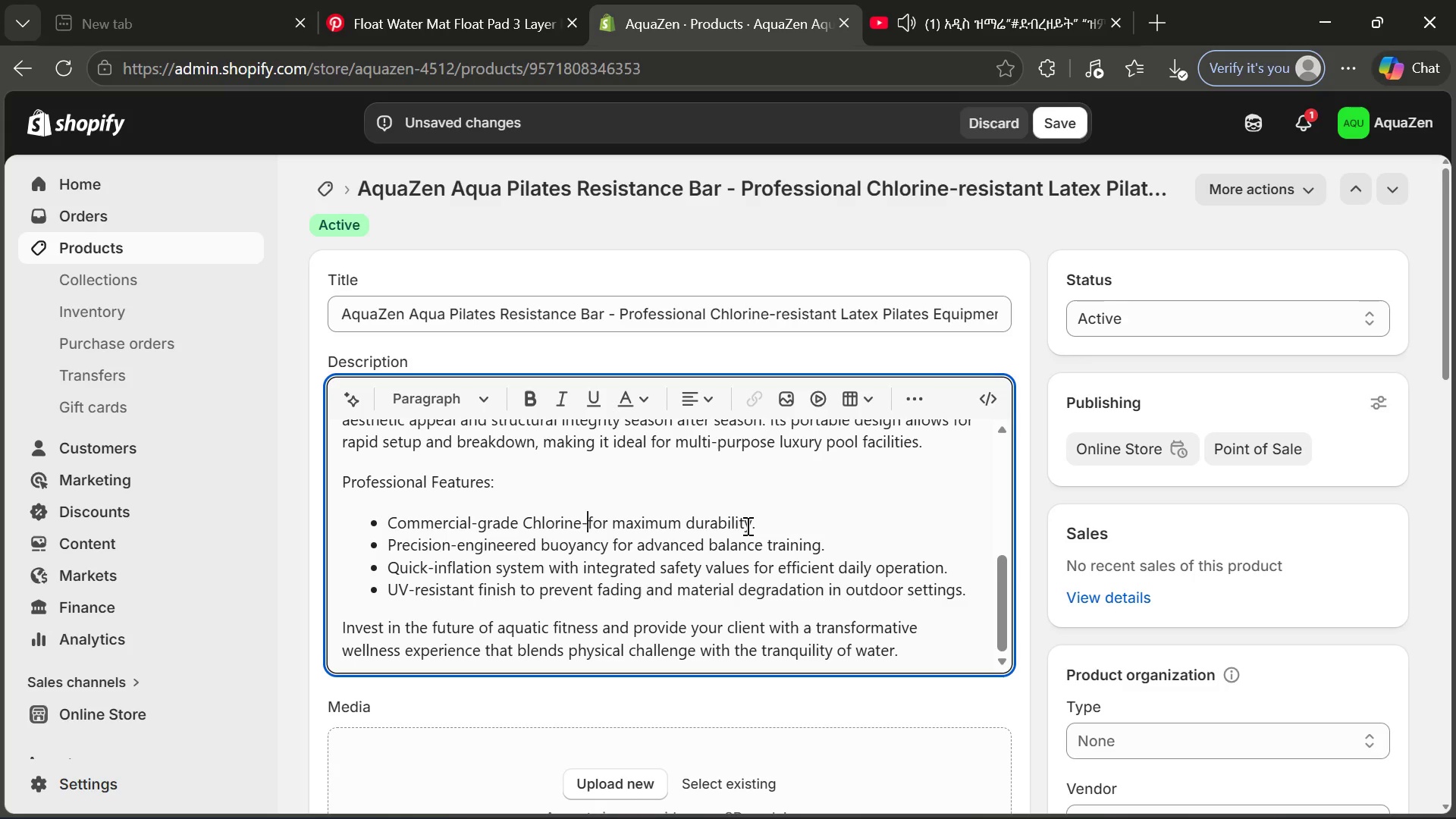 
type(resistant )
 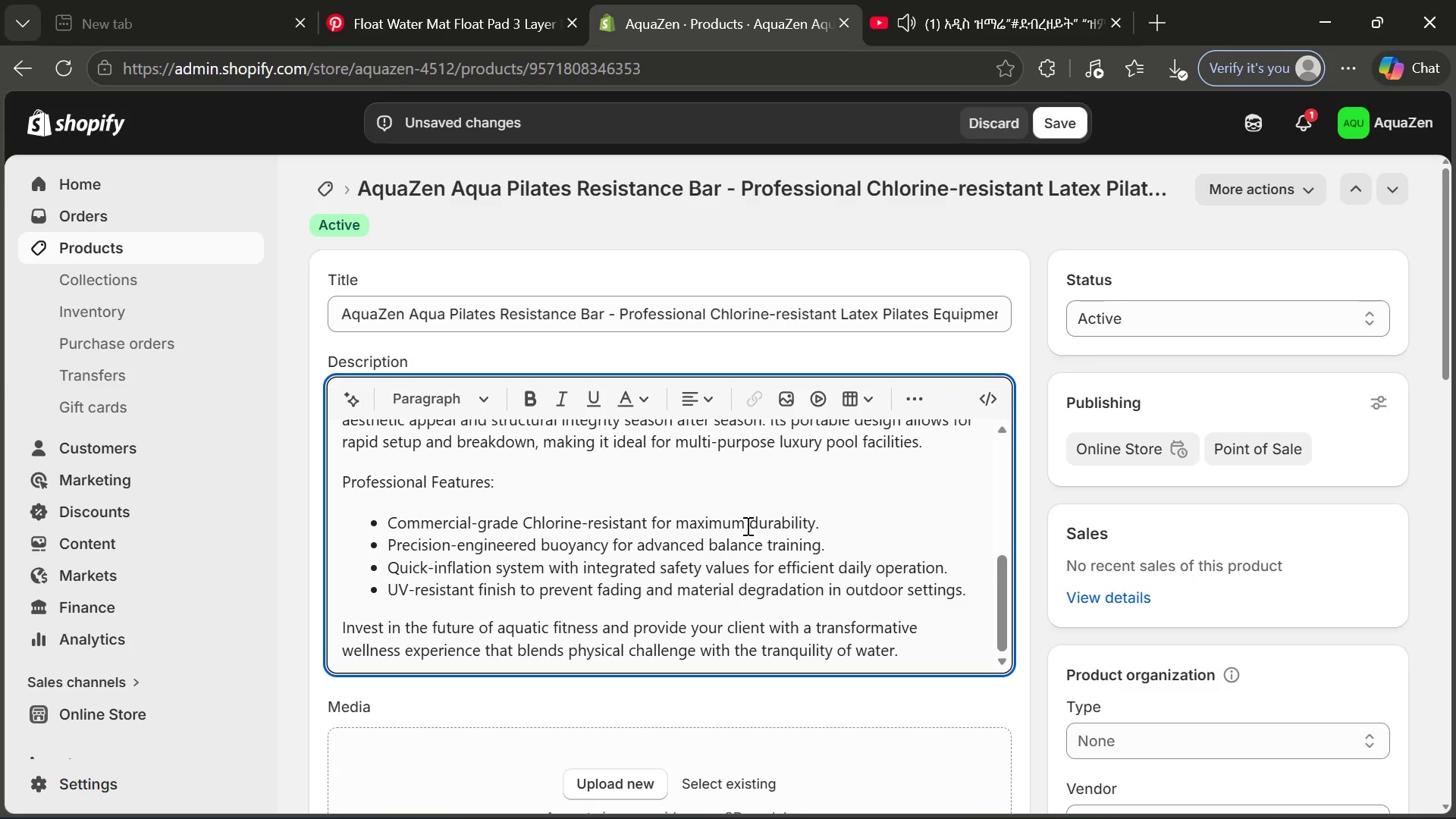 
type(Latex )
 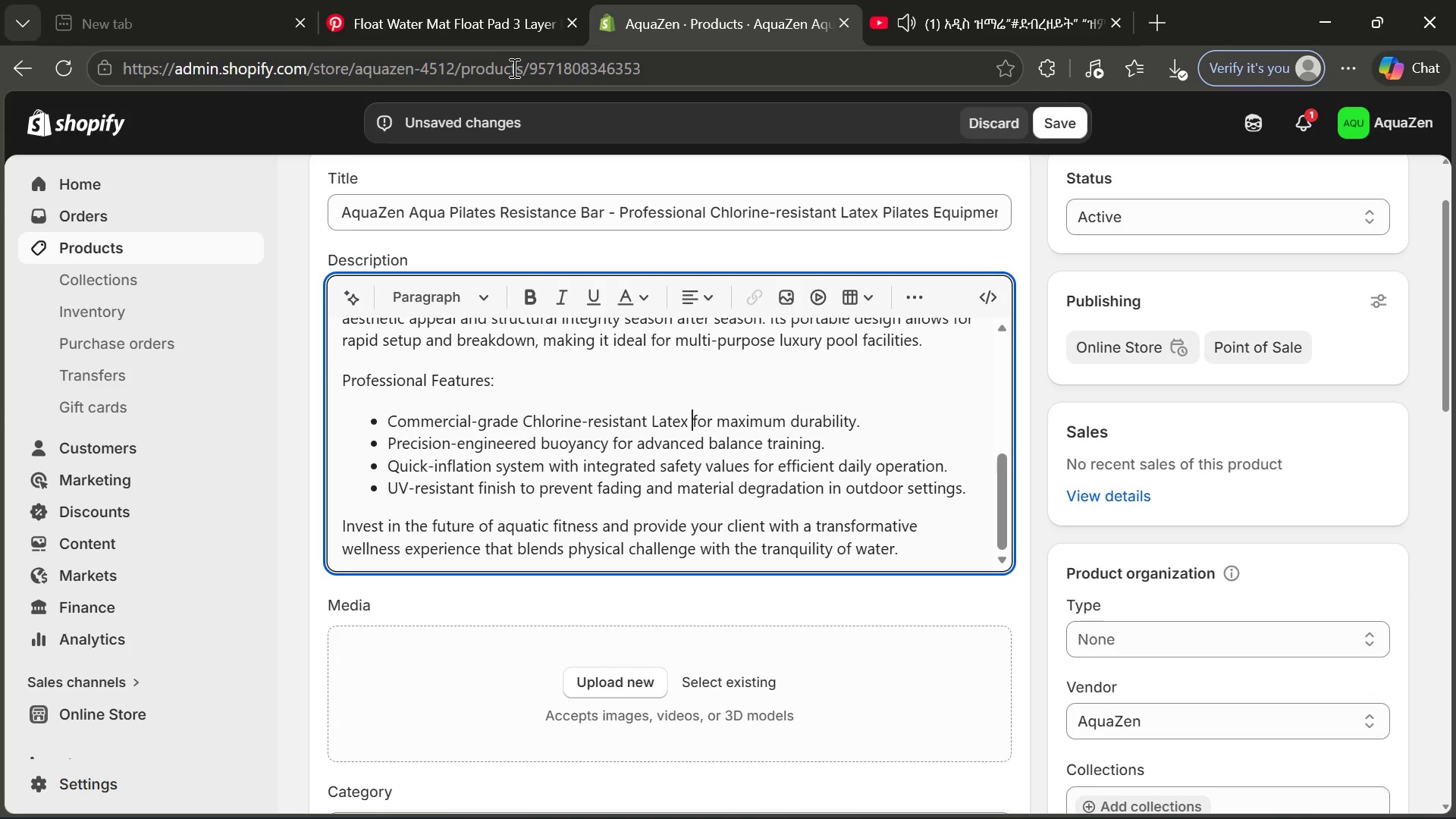 
left_click([519, 0])
 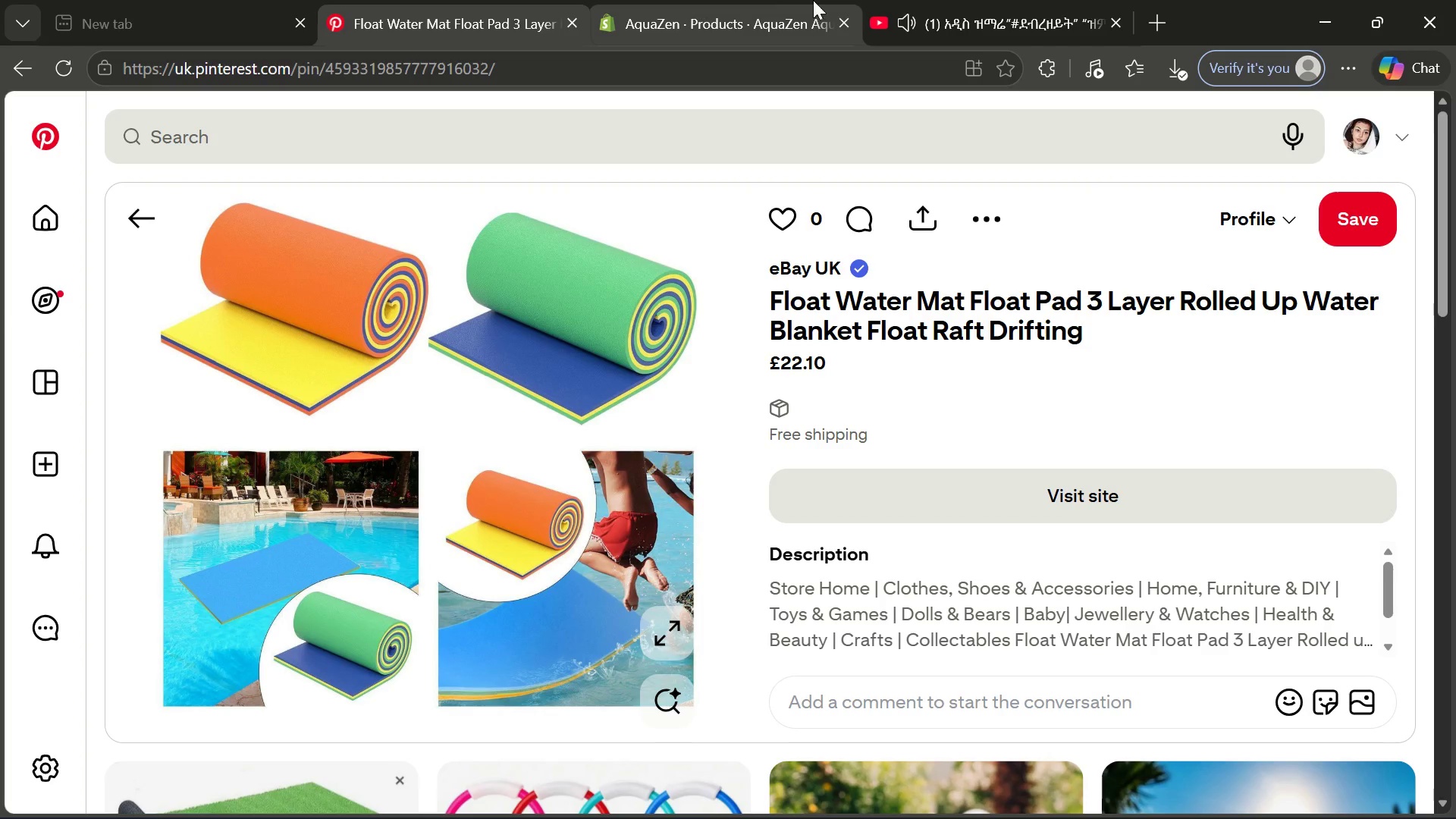 
left_click([755, 11])
 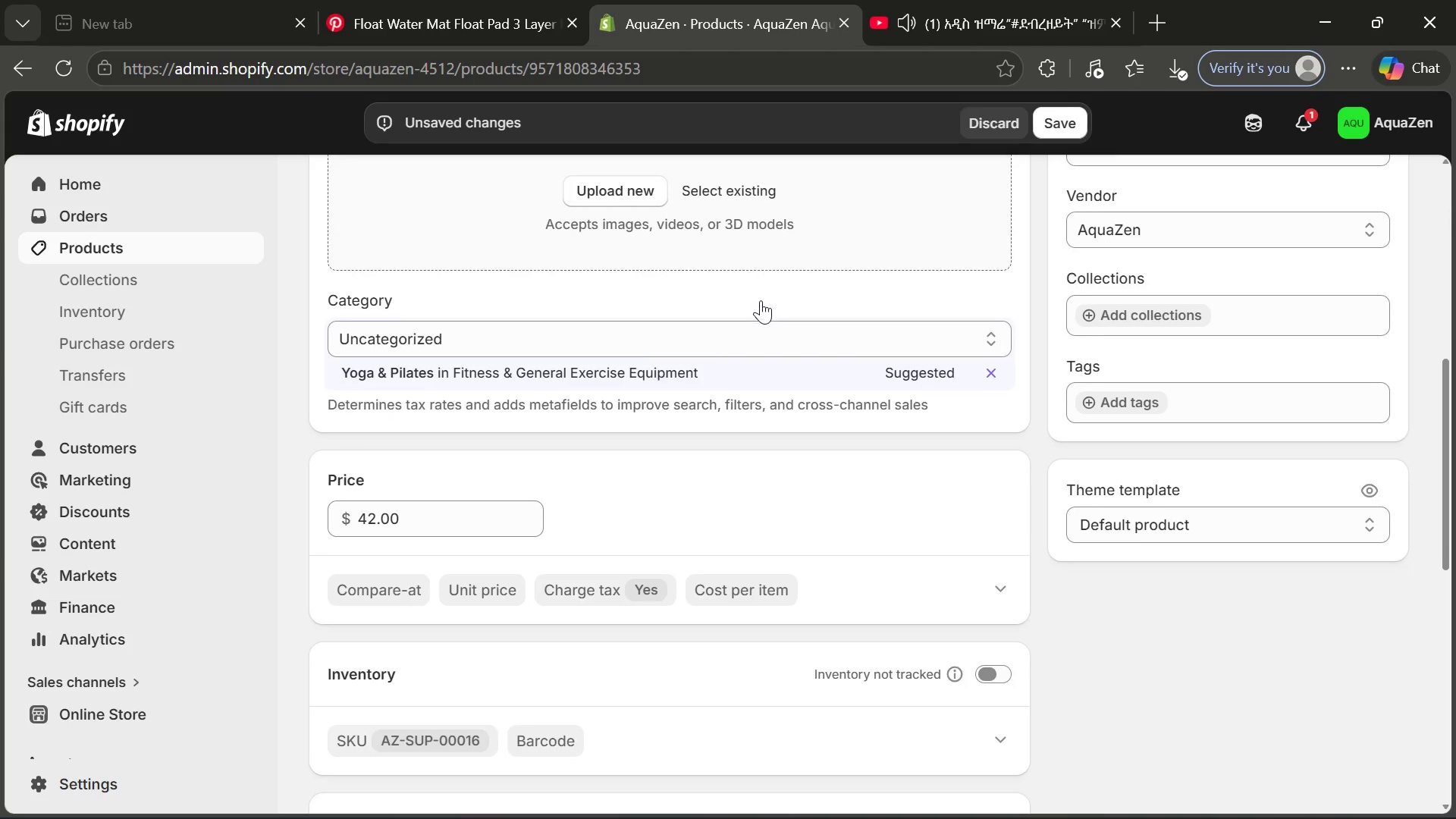 
left_click([822, 341])
 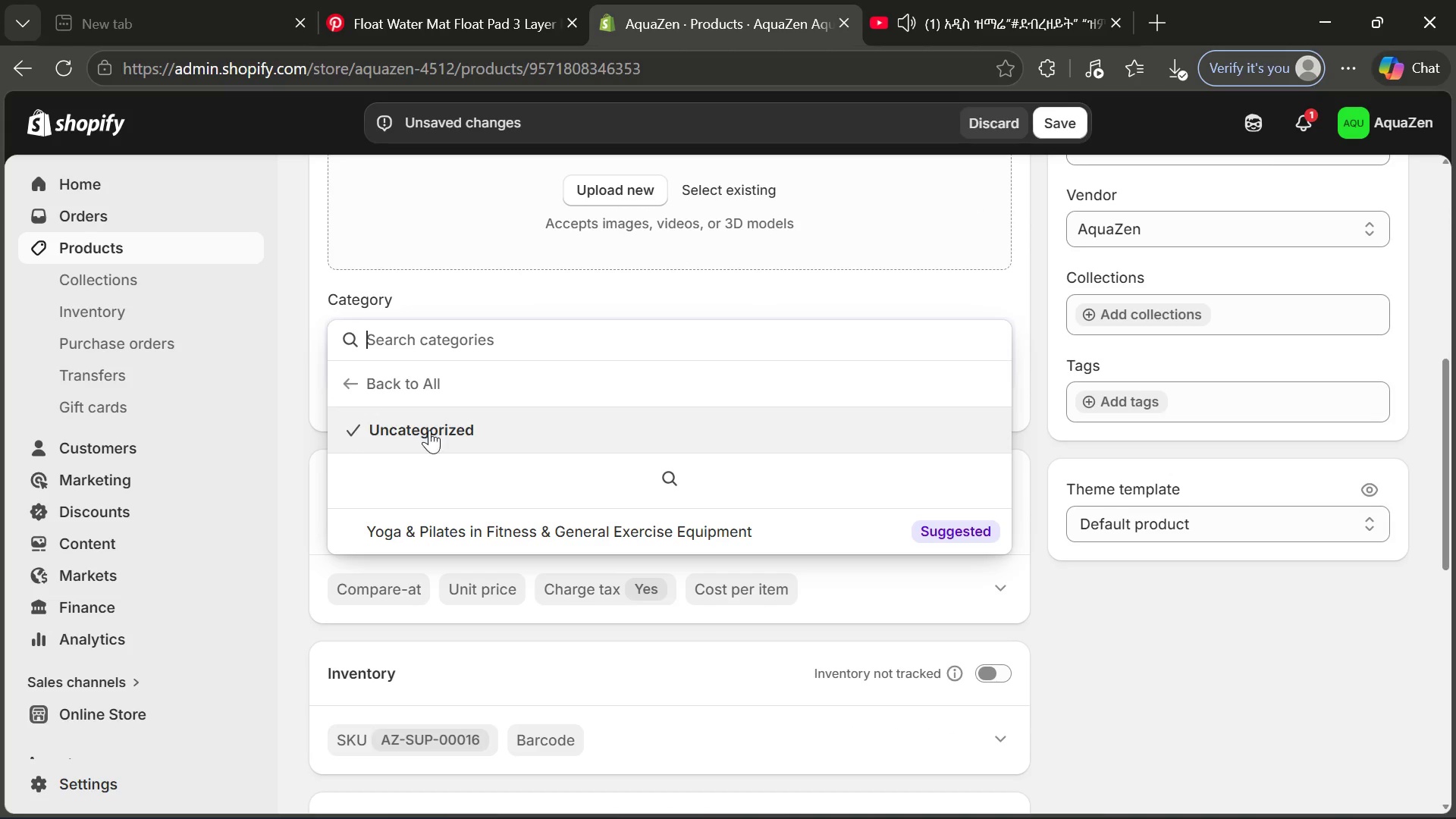 
left_click([358, 378])
 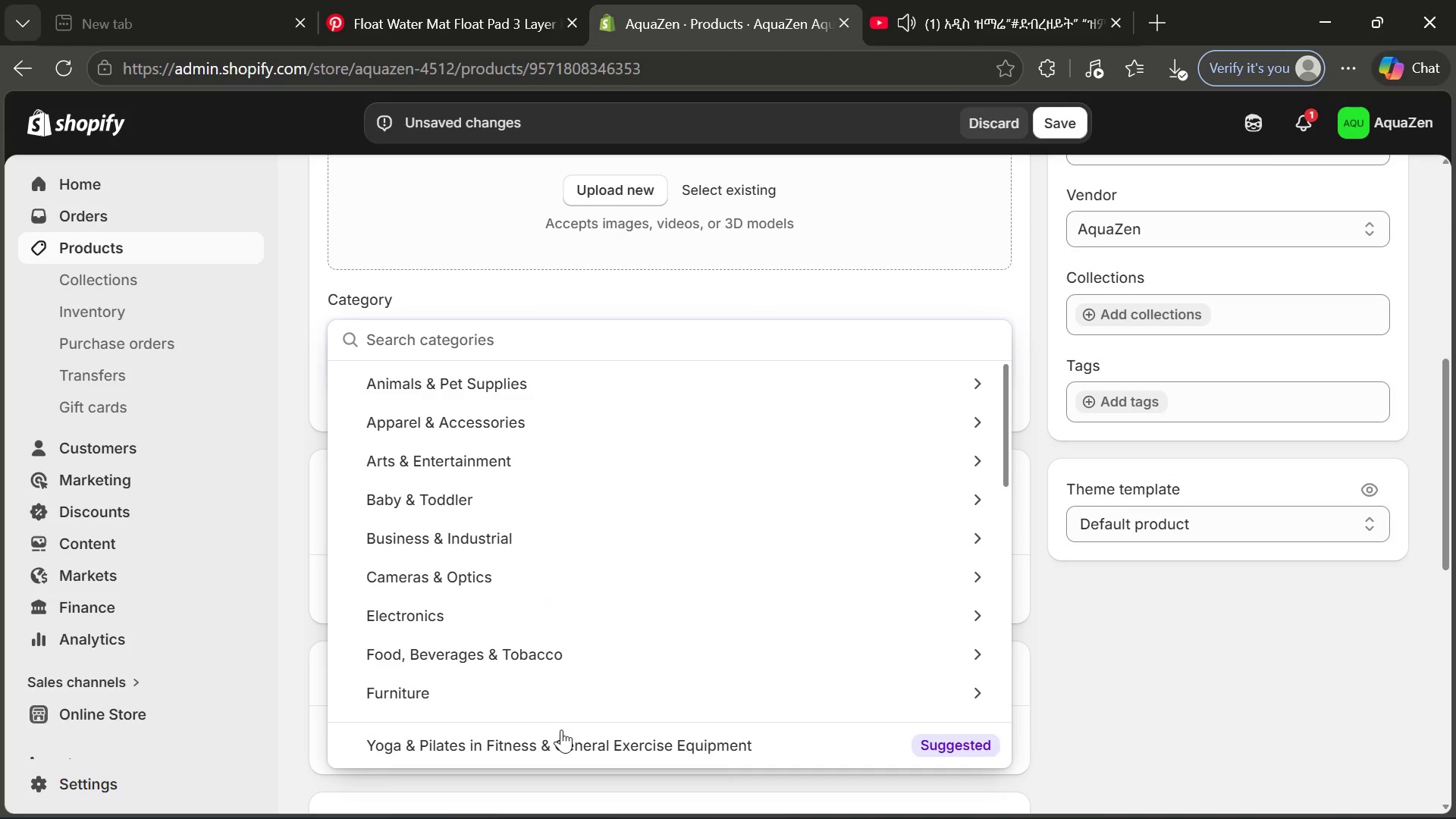 
left_click([561, 733])
 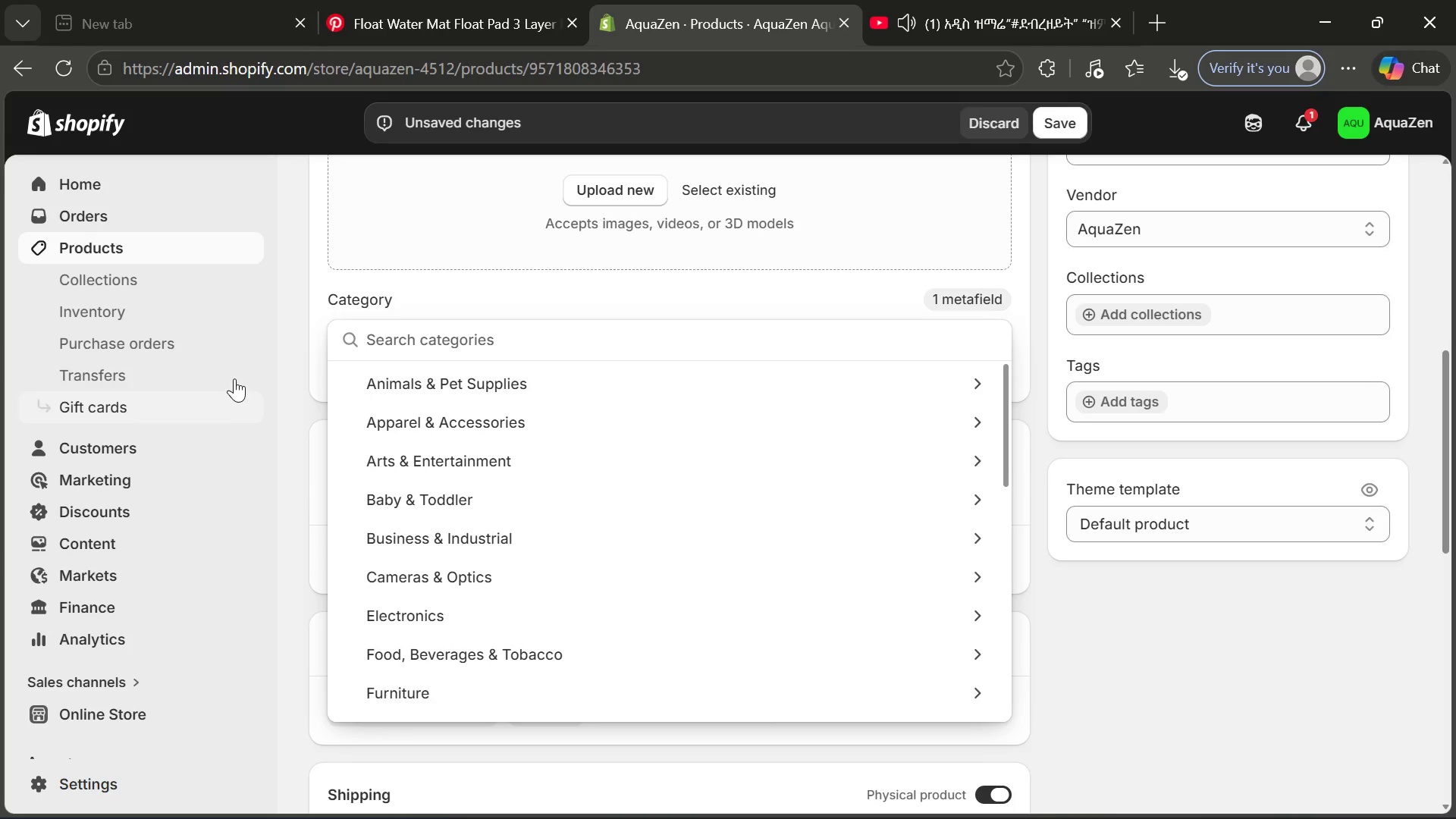 
left_click([292, 385])
 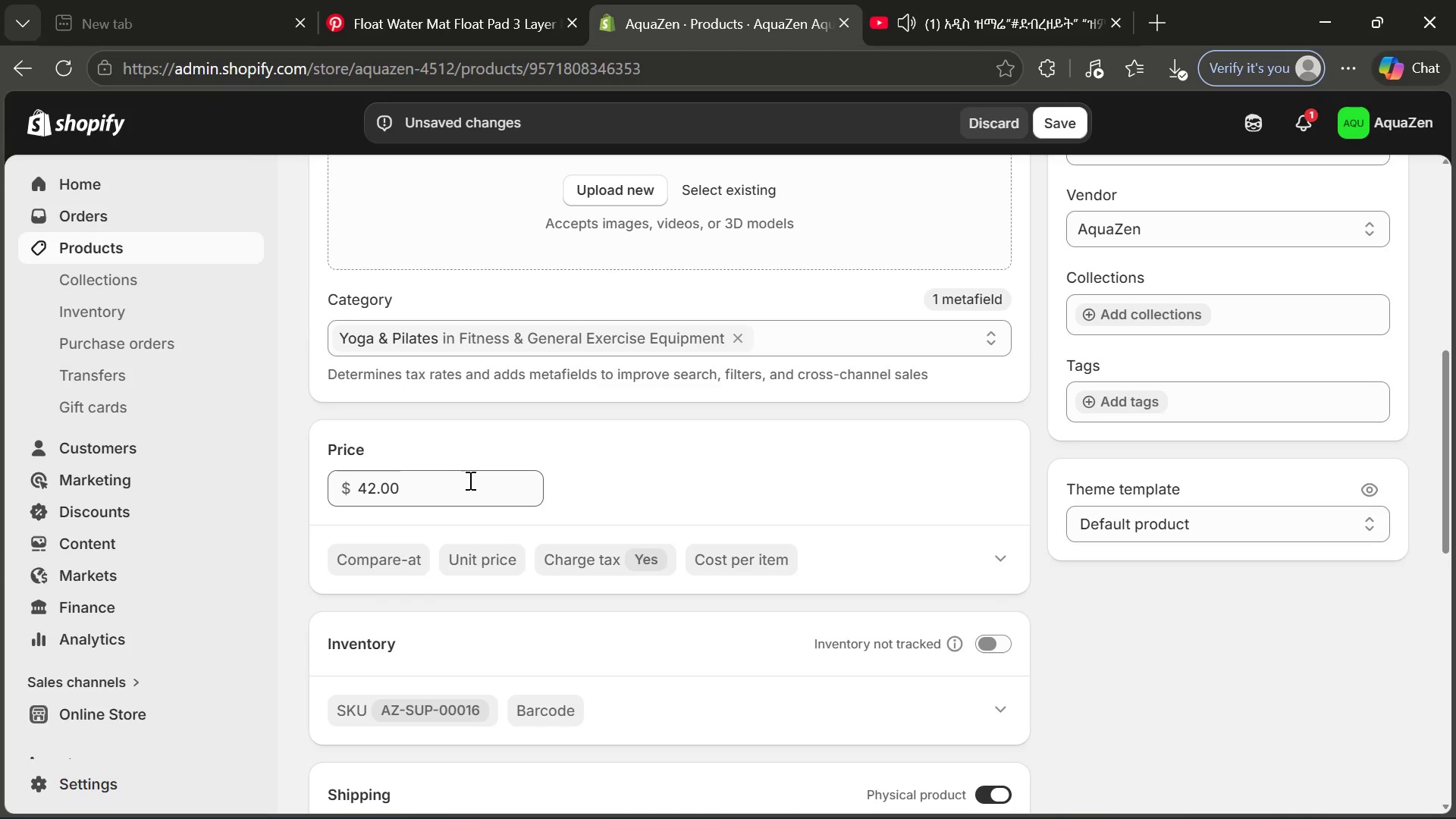 
left_click([377, 492])
 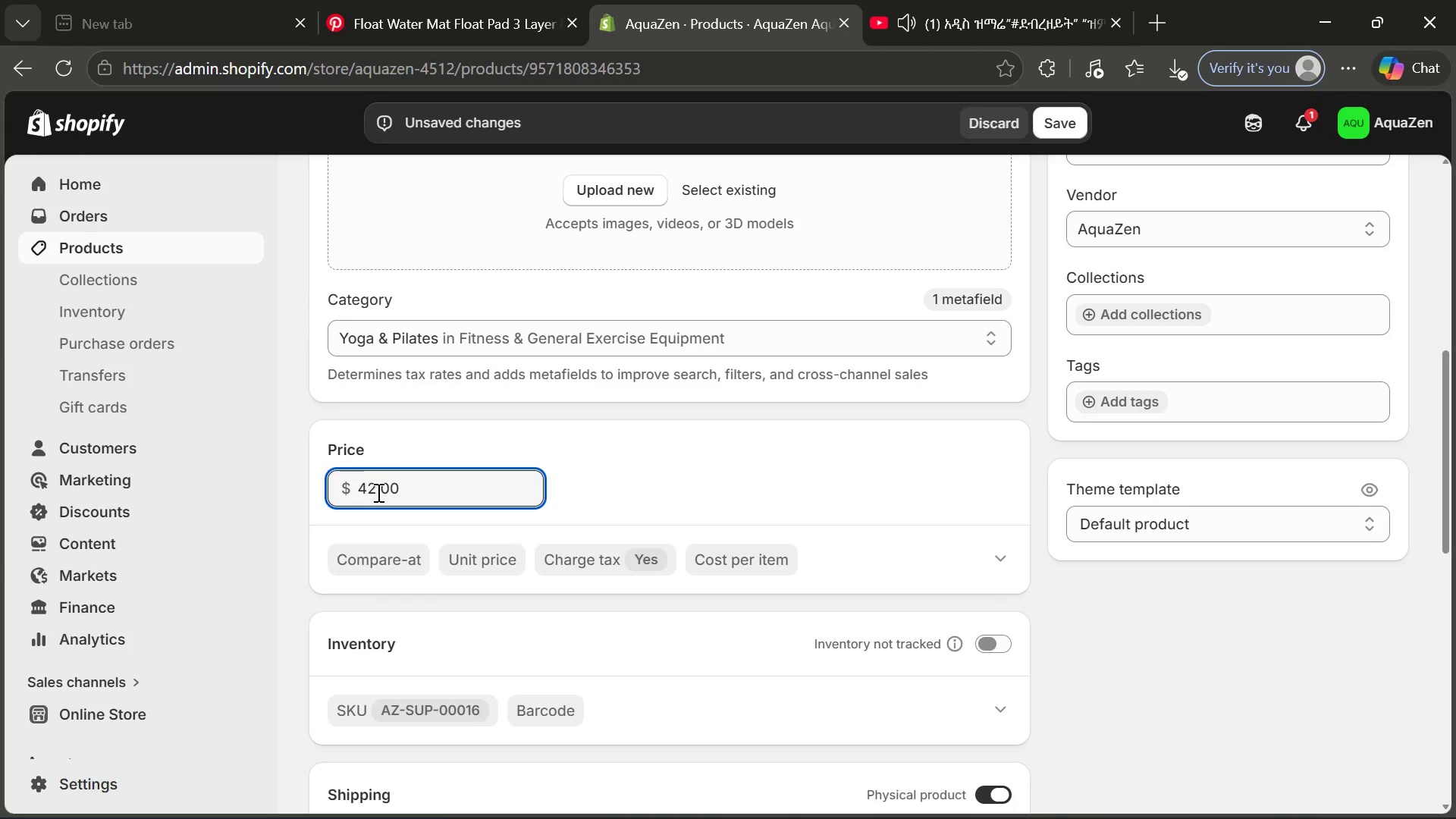 
key(Backspace)
key(Backspace)
type(117)
 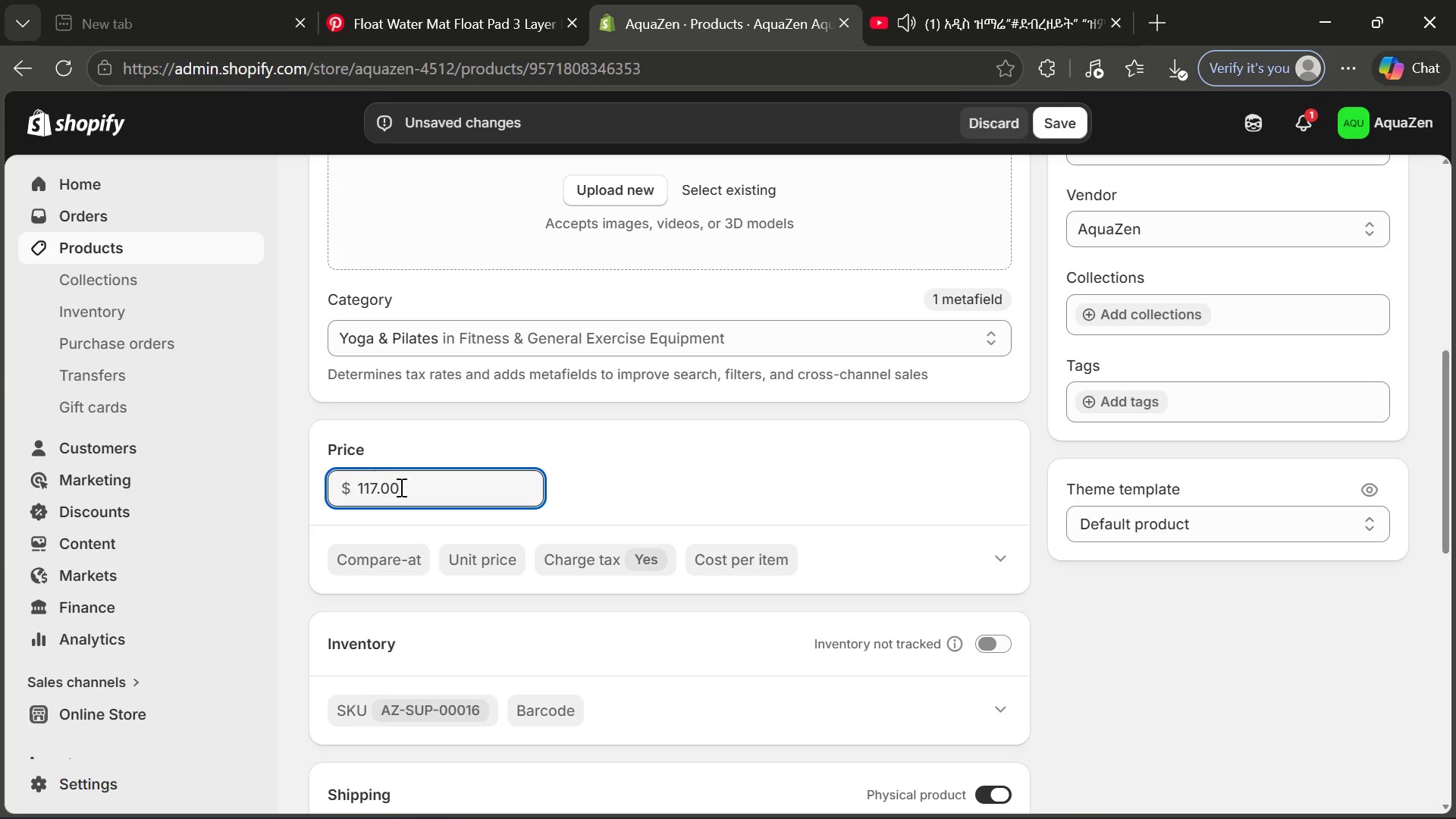 
left_click([406, 487])
 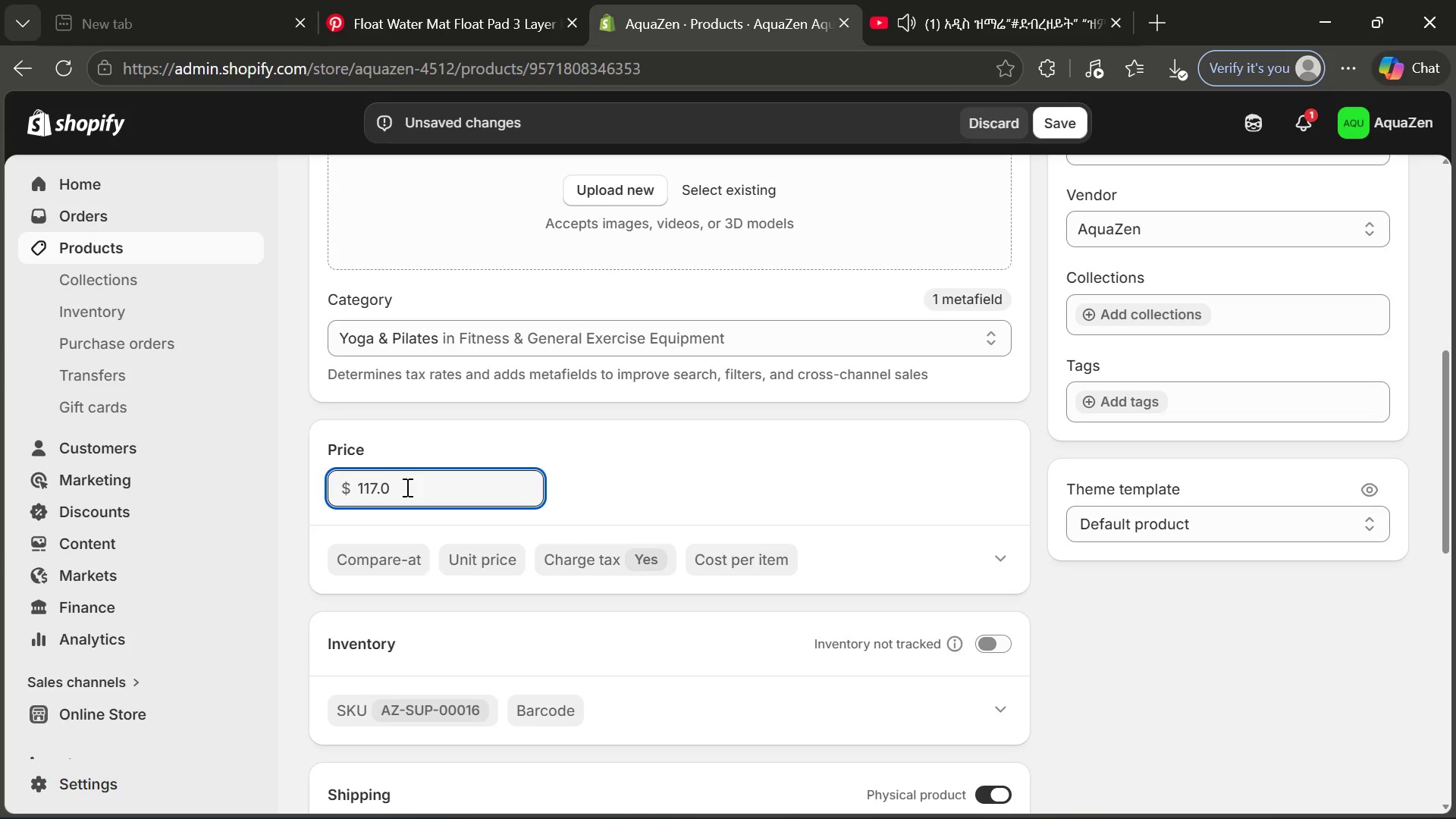 
key(Backspace)
key(Backspace)
type(99)
 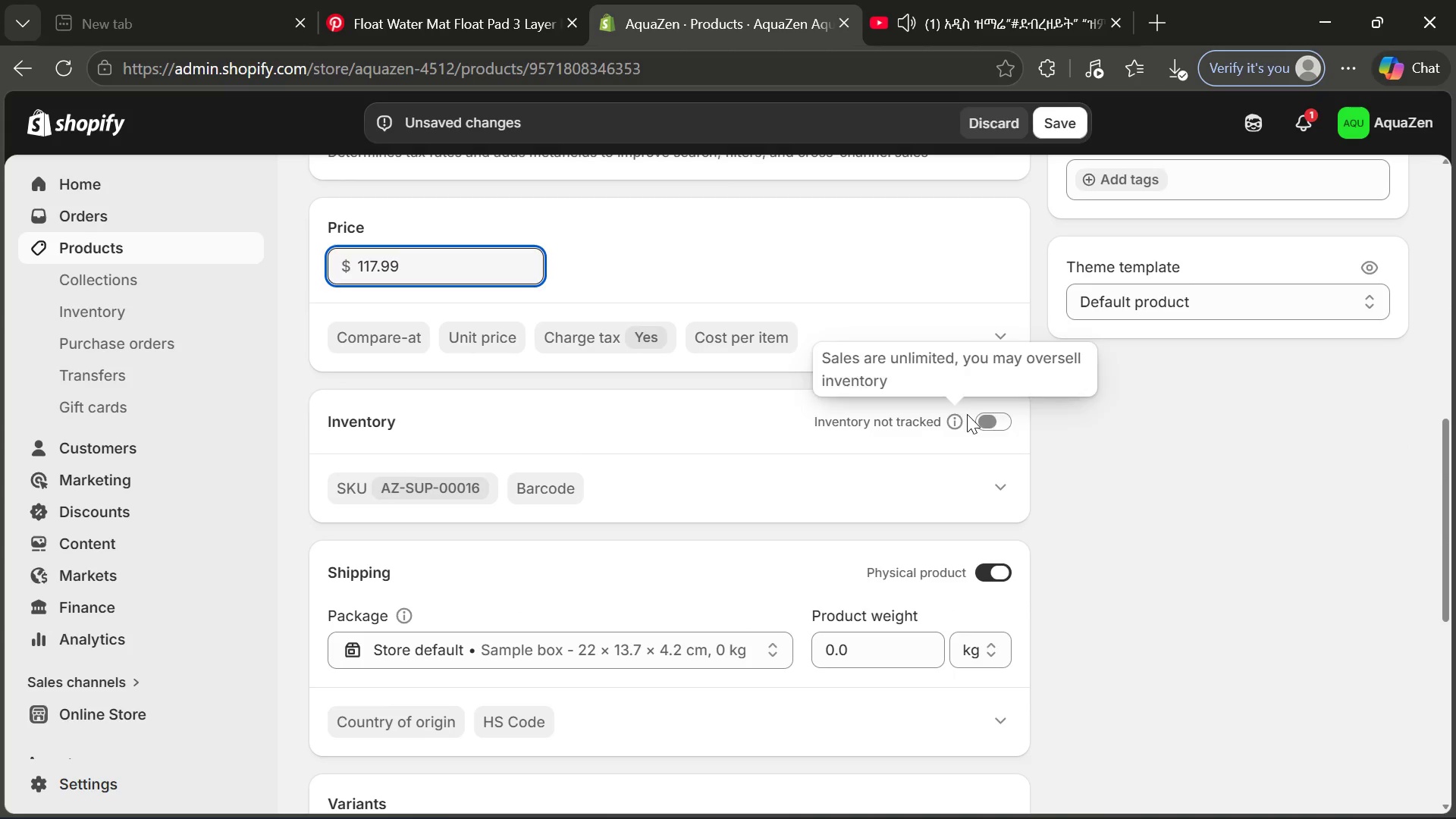 
left_click([996, 414])
 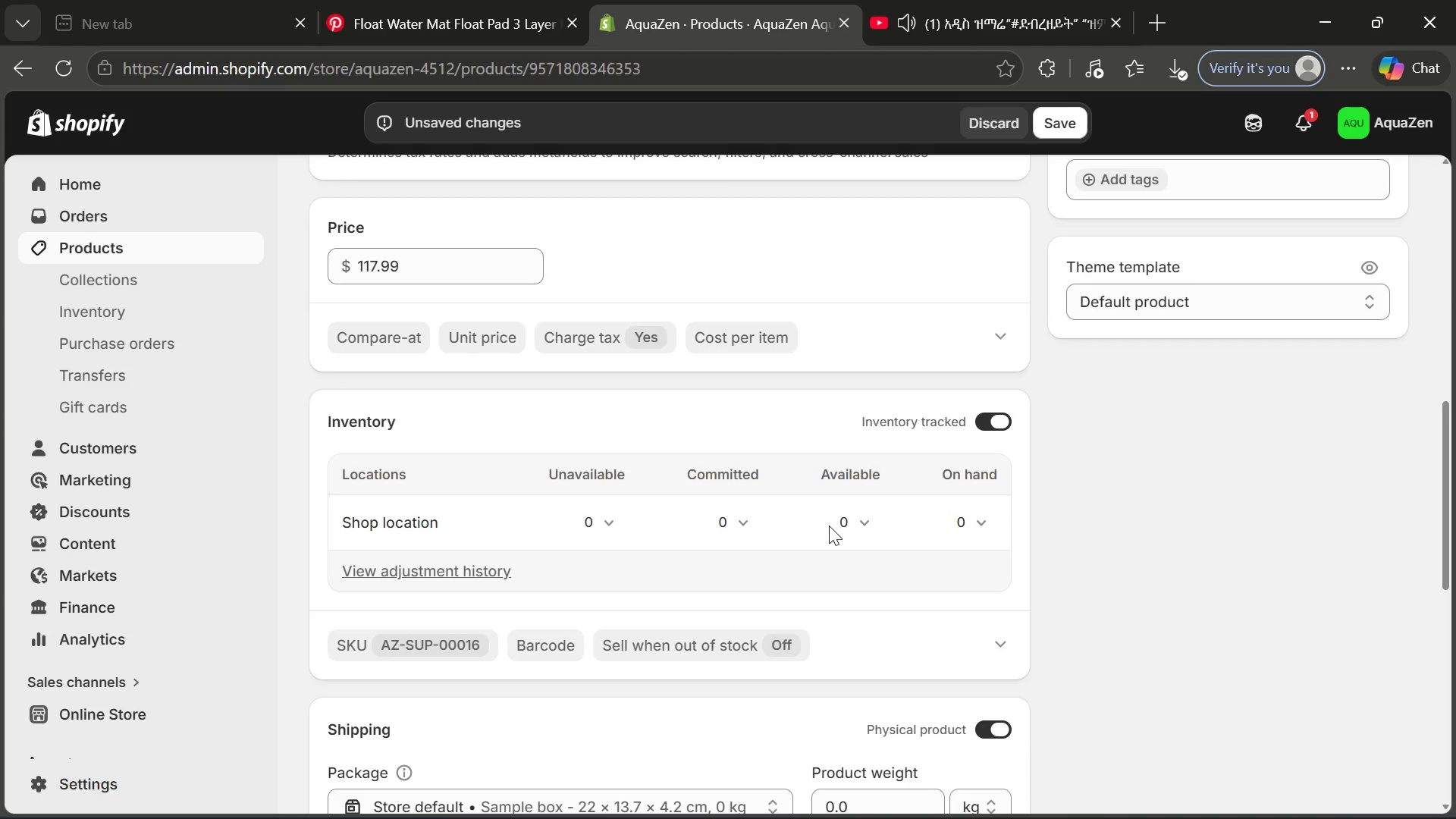 
left_click_drag(start_coordinate=[830, 526], to_coordinate=[846, 524])
 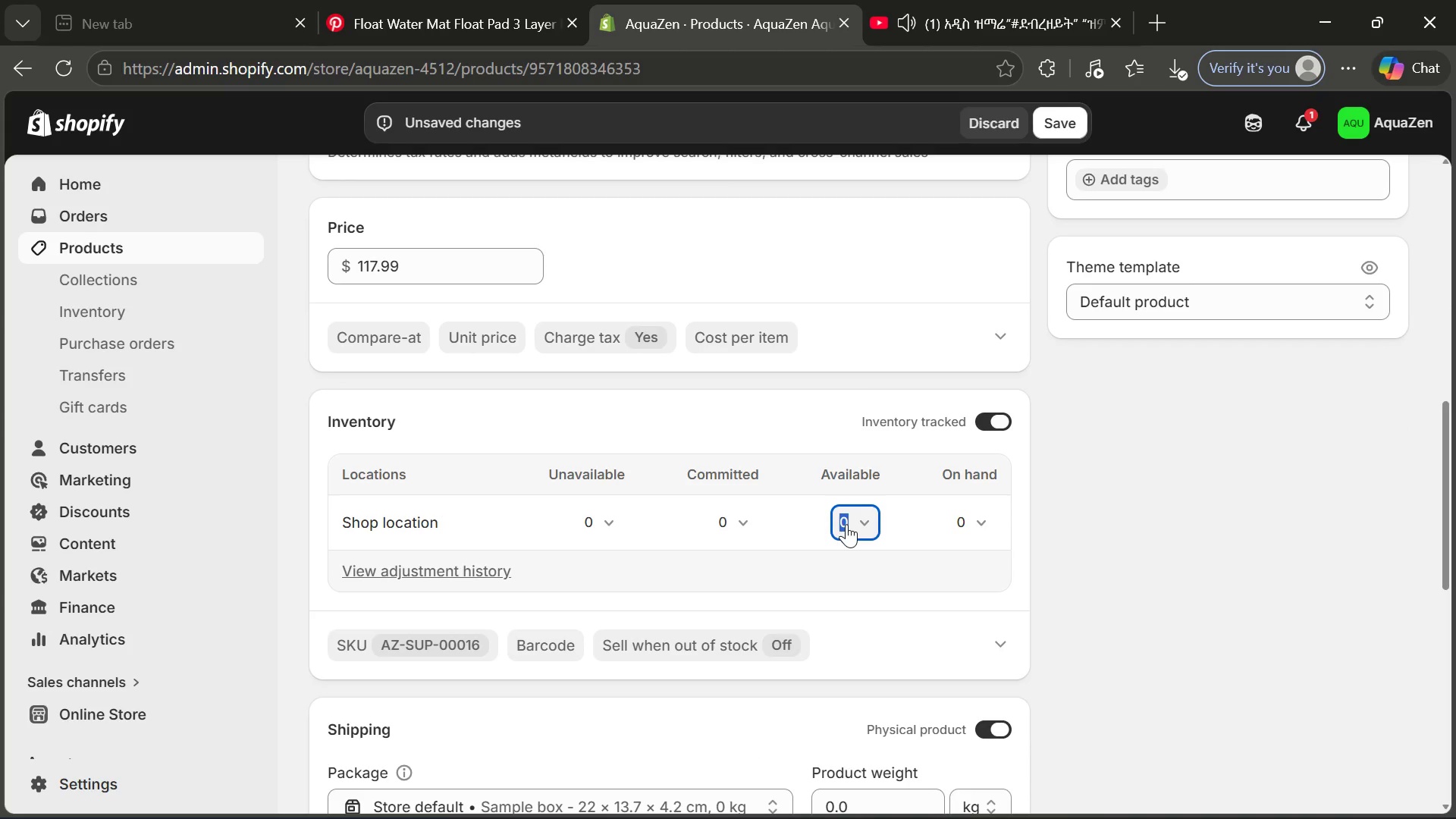 
left_click([846, 524])
 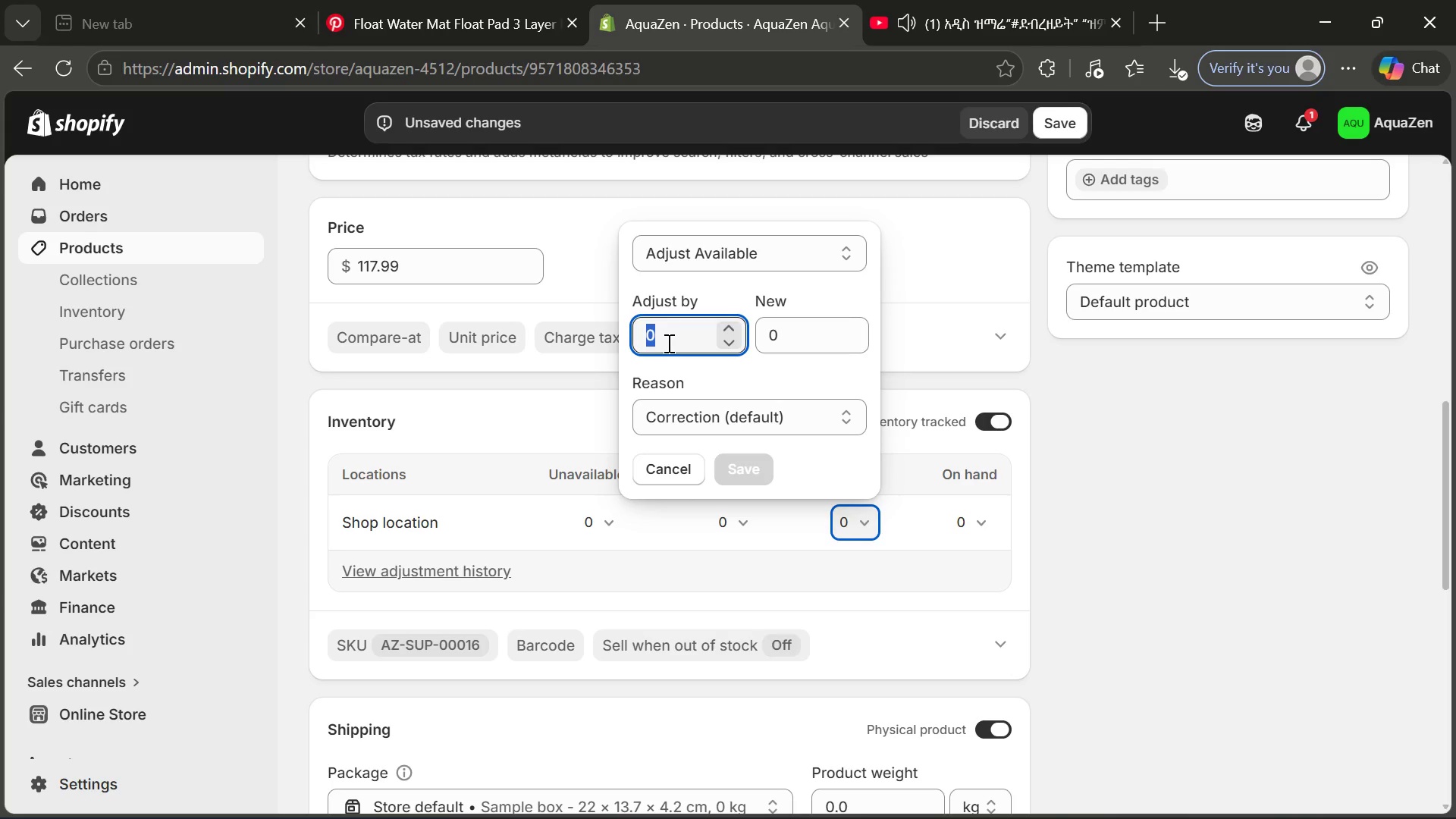 
left_click([667, 343])
 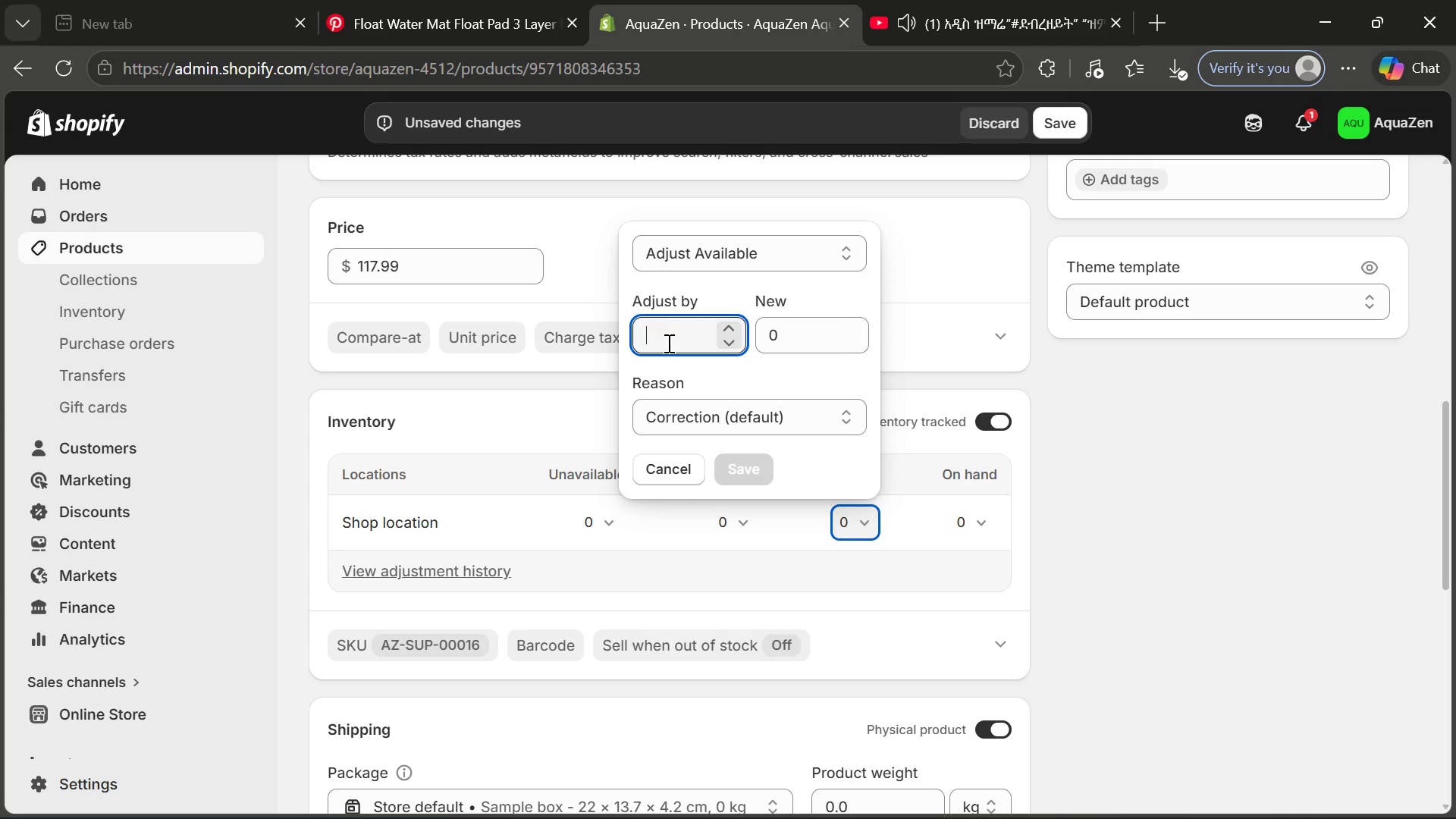 
key(Backspace)
 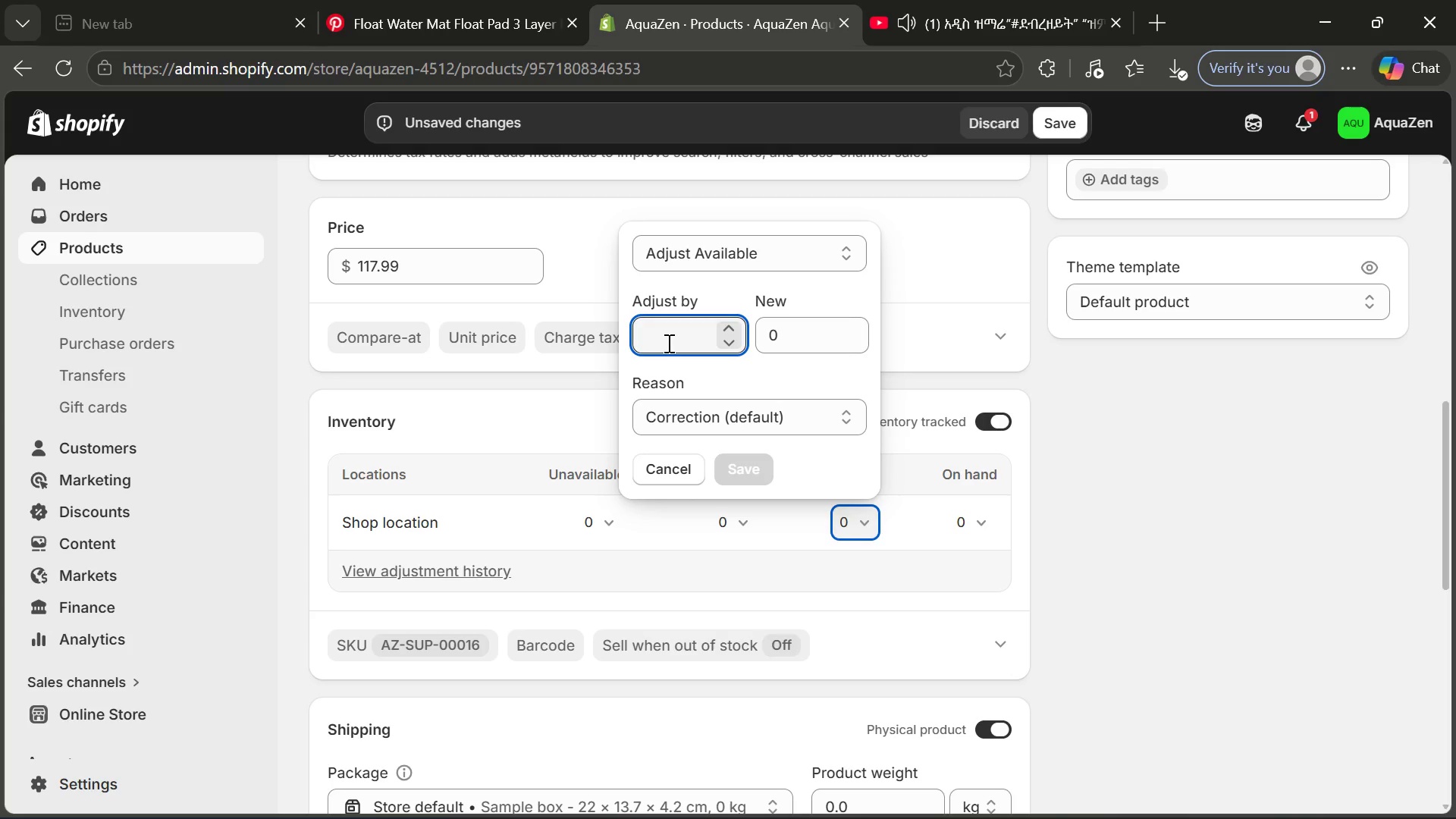 
wait(8.3)
 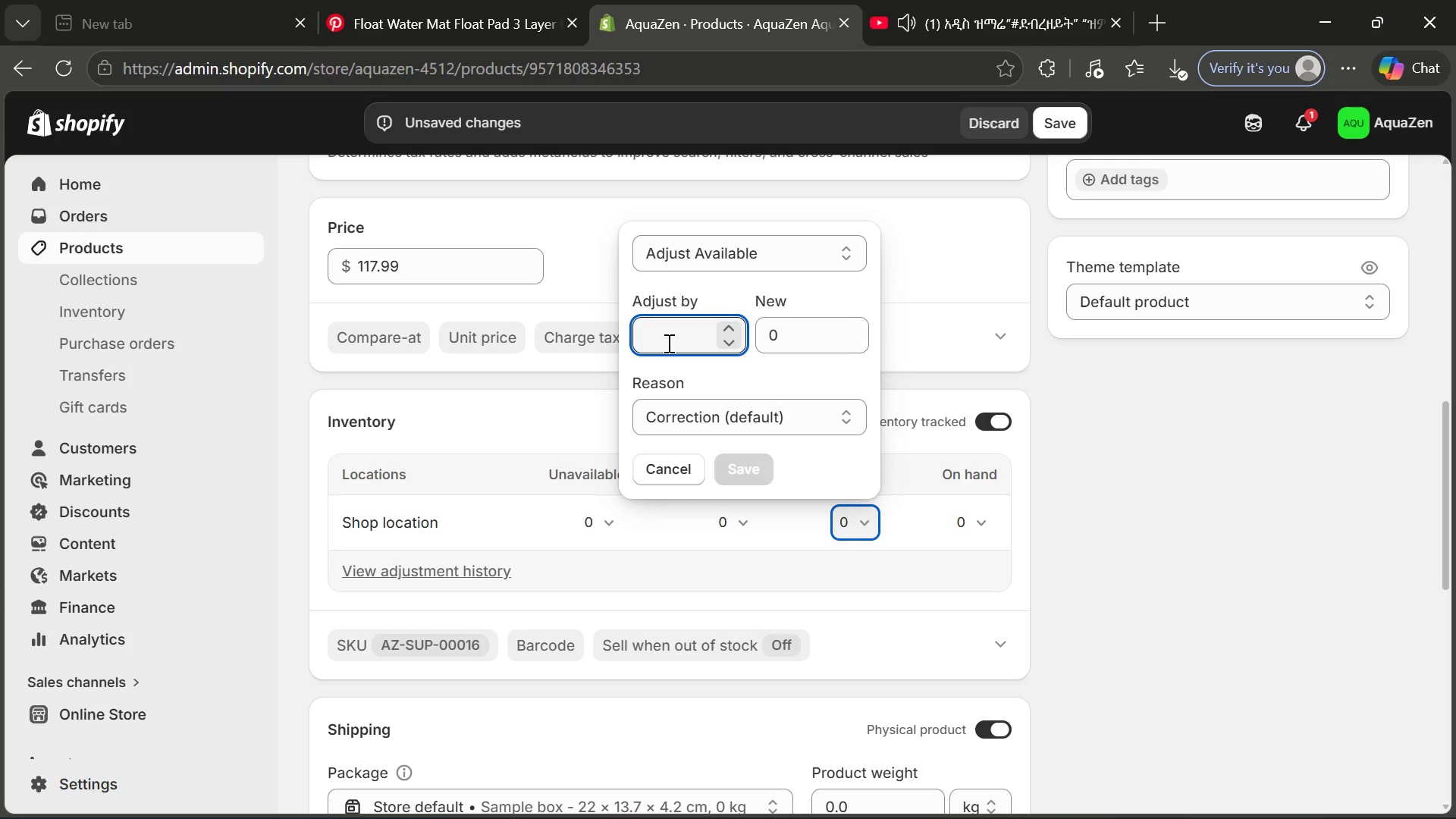 
key(6)
 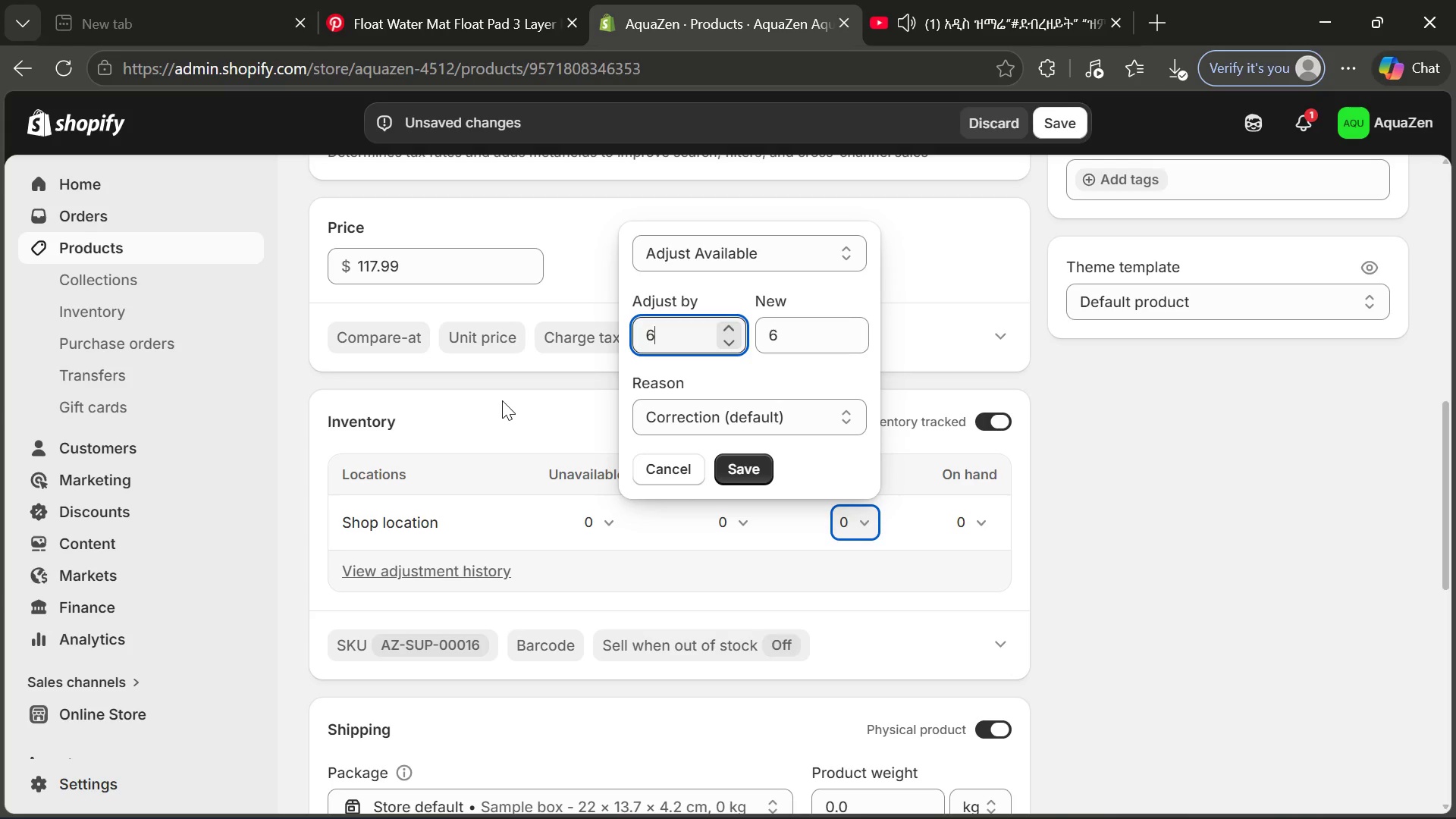 
left_click([502, 400])
 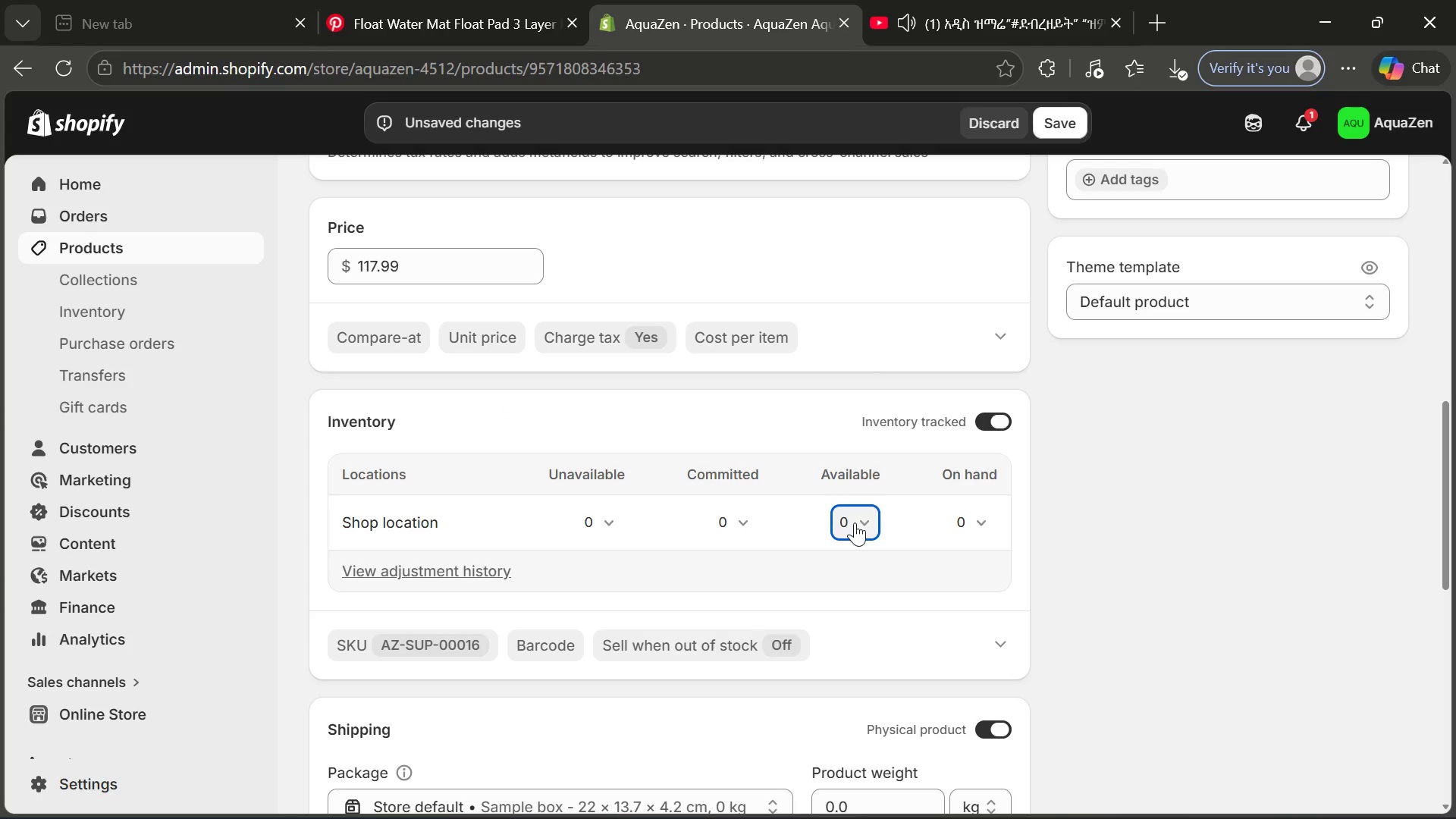 
left_click([855, 522])
 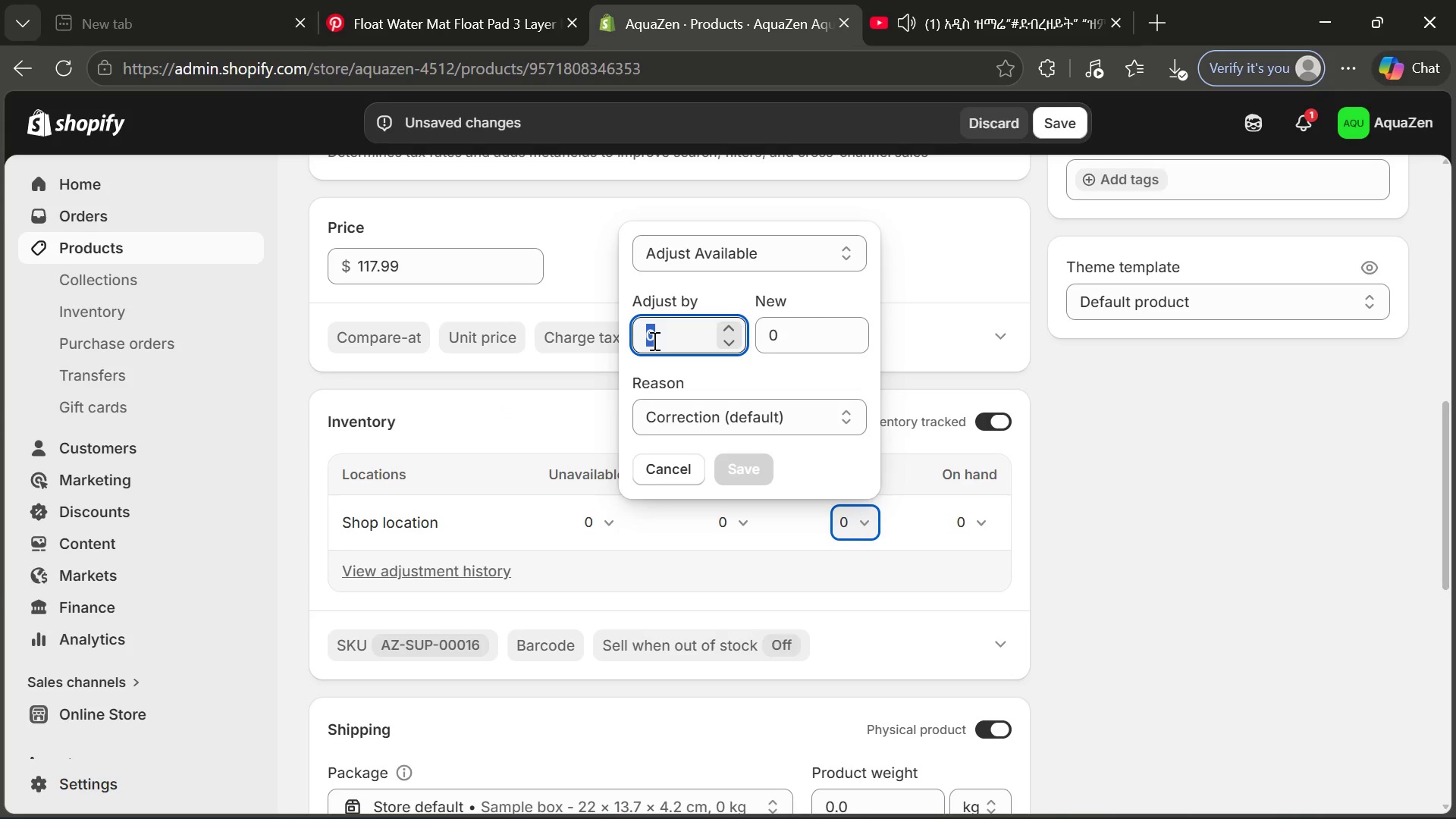 
key(6)
 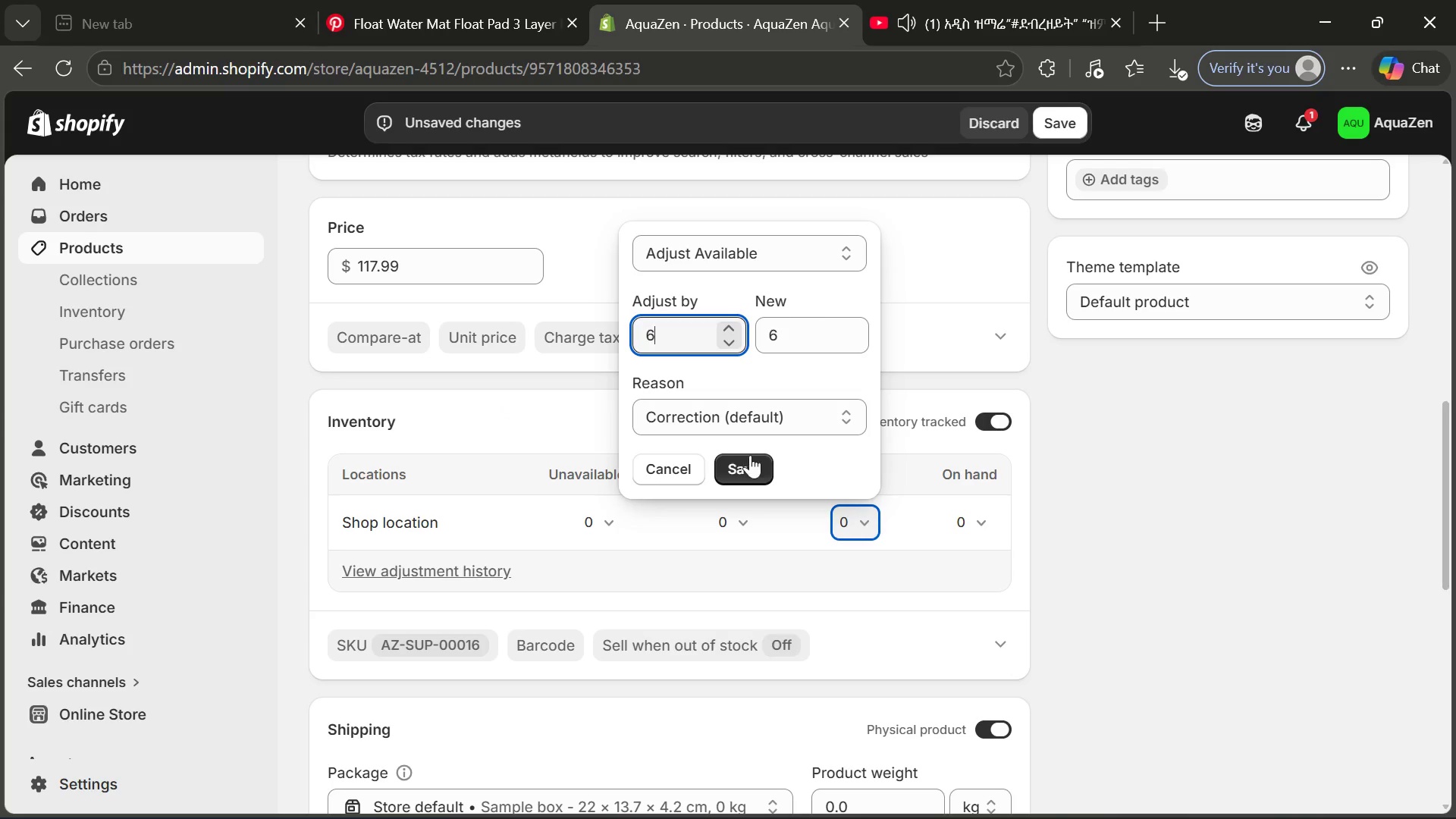 
left_click([758, 461])
 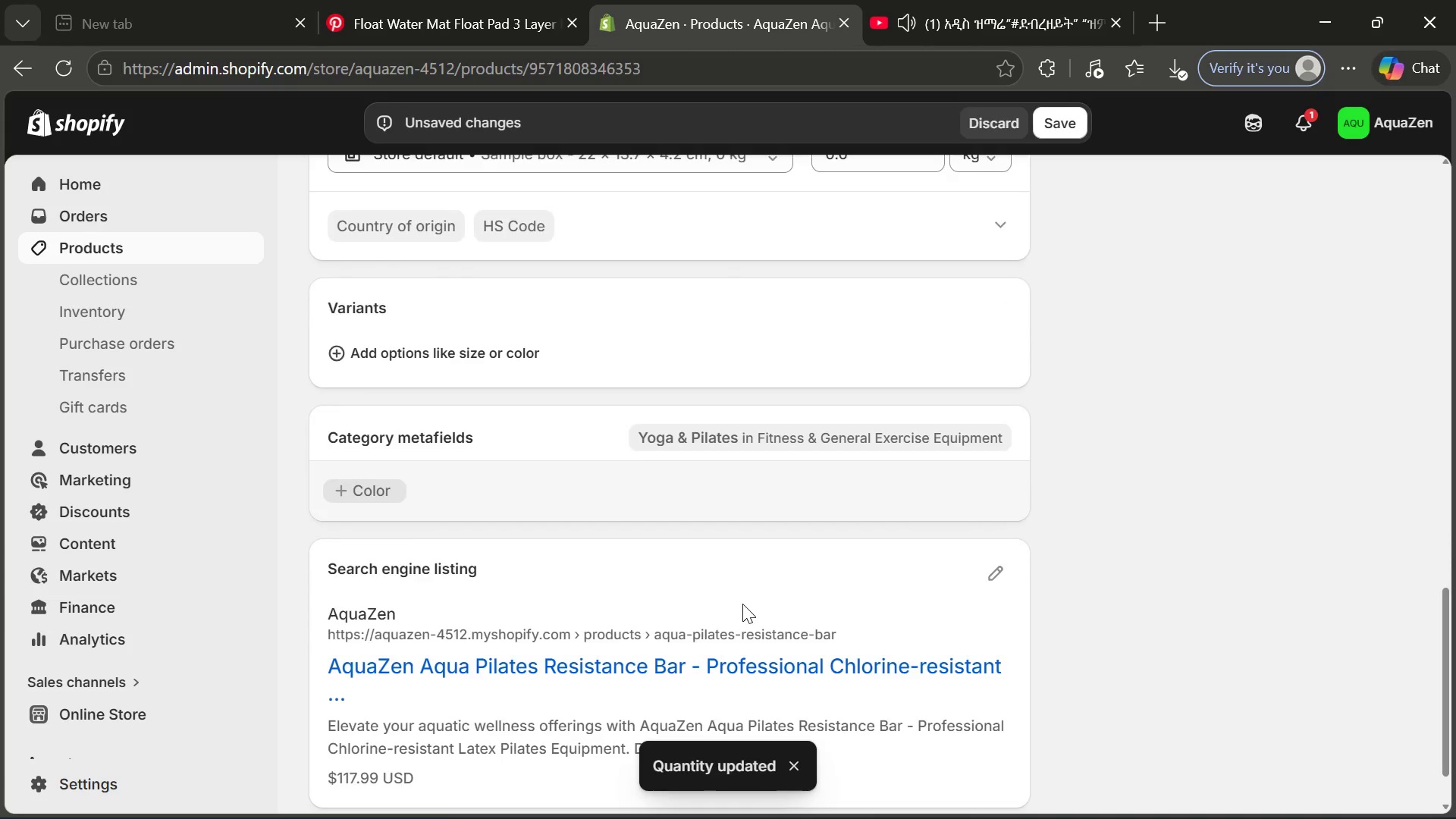 
wait(5.77)
 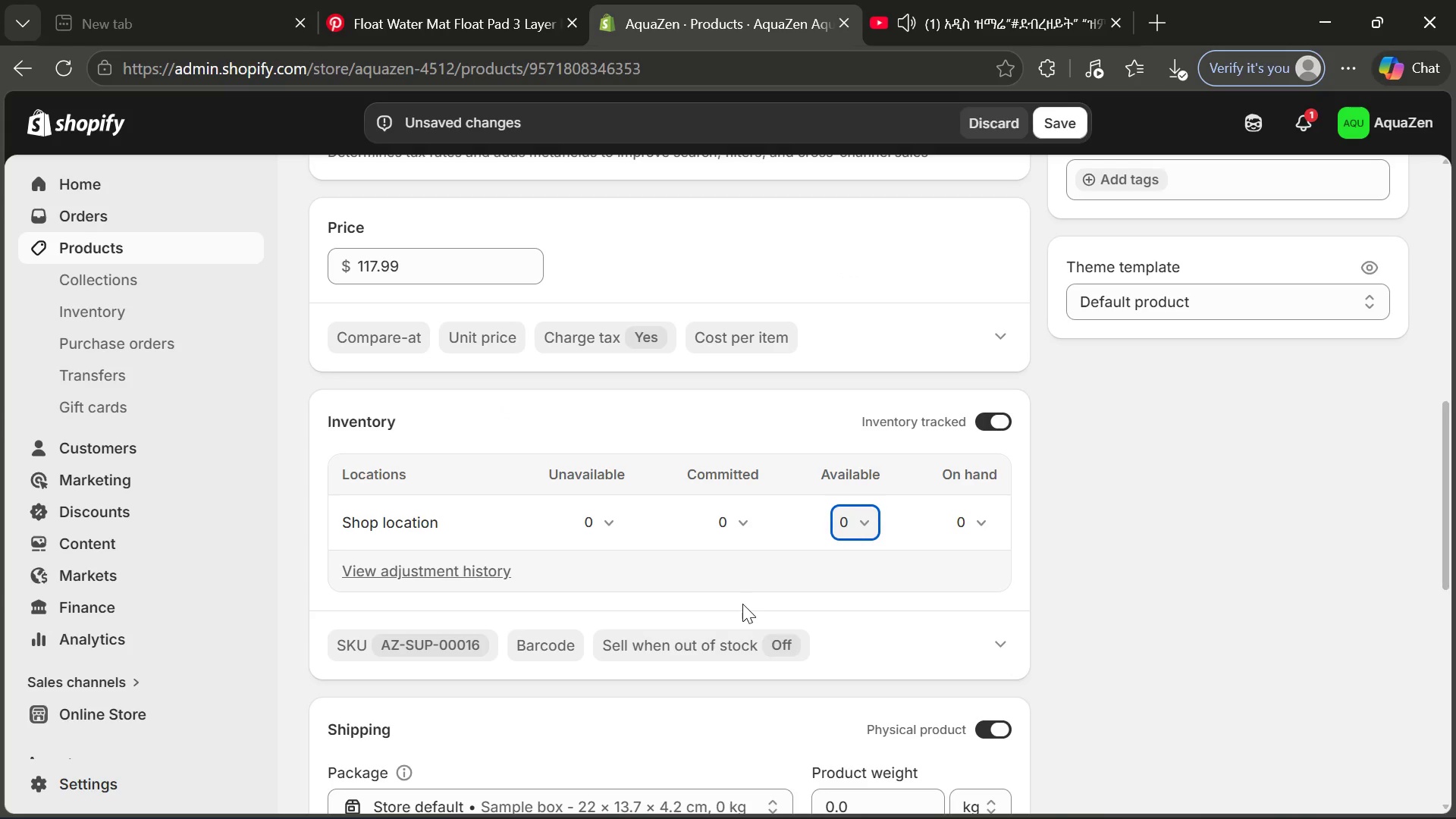 
left_click([990, 500])
 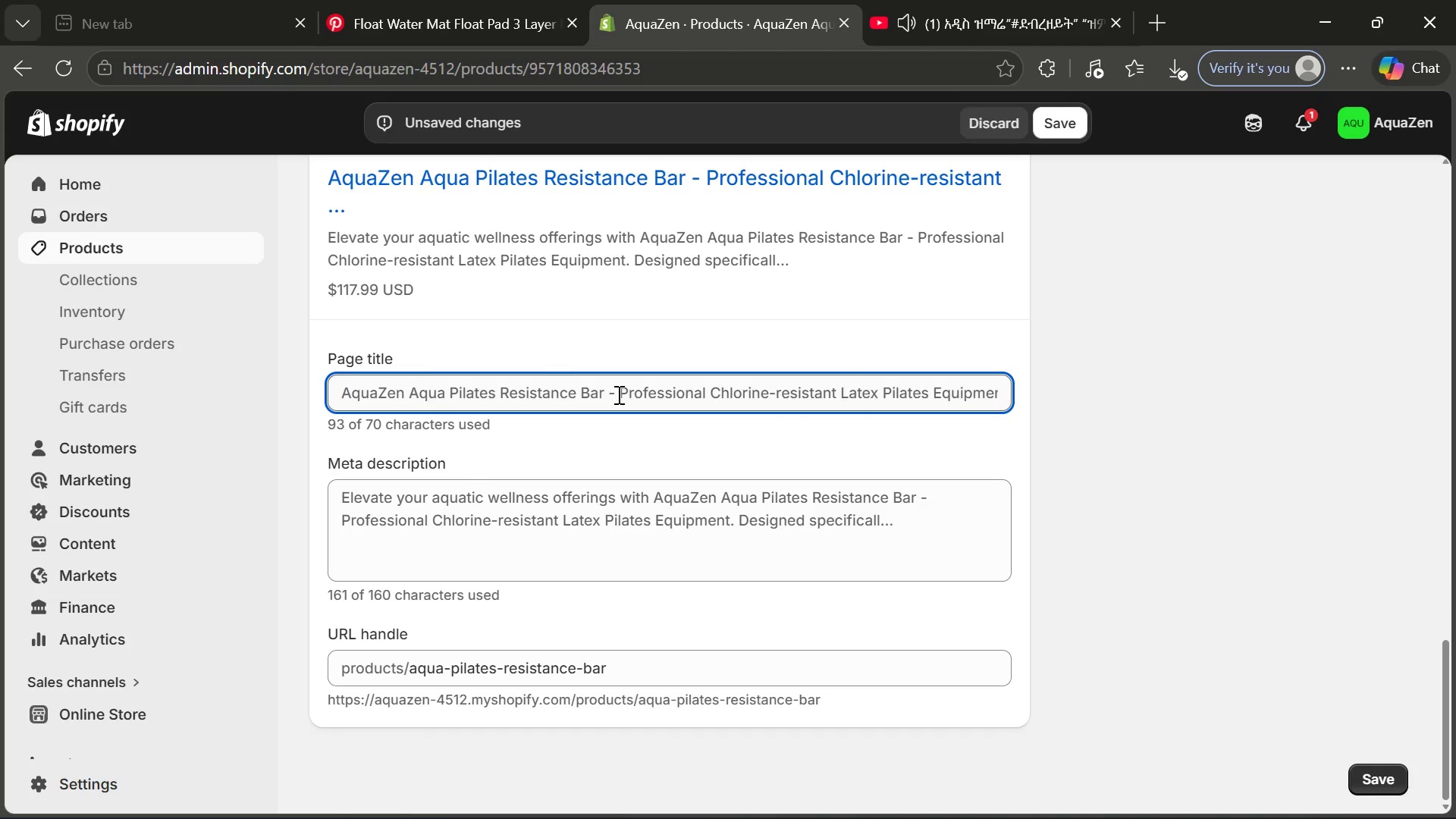 
wait(12.95)
 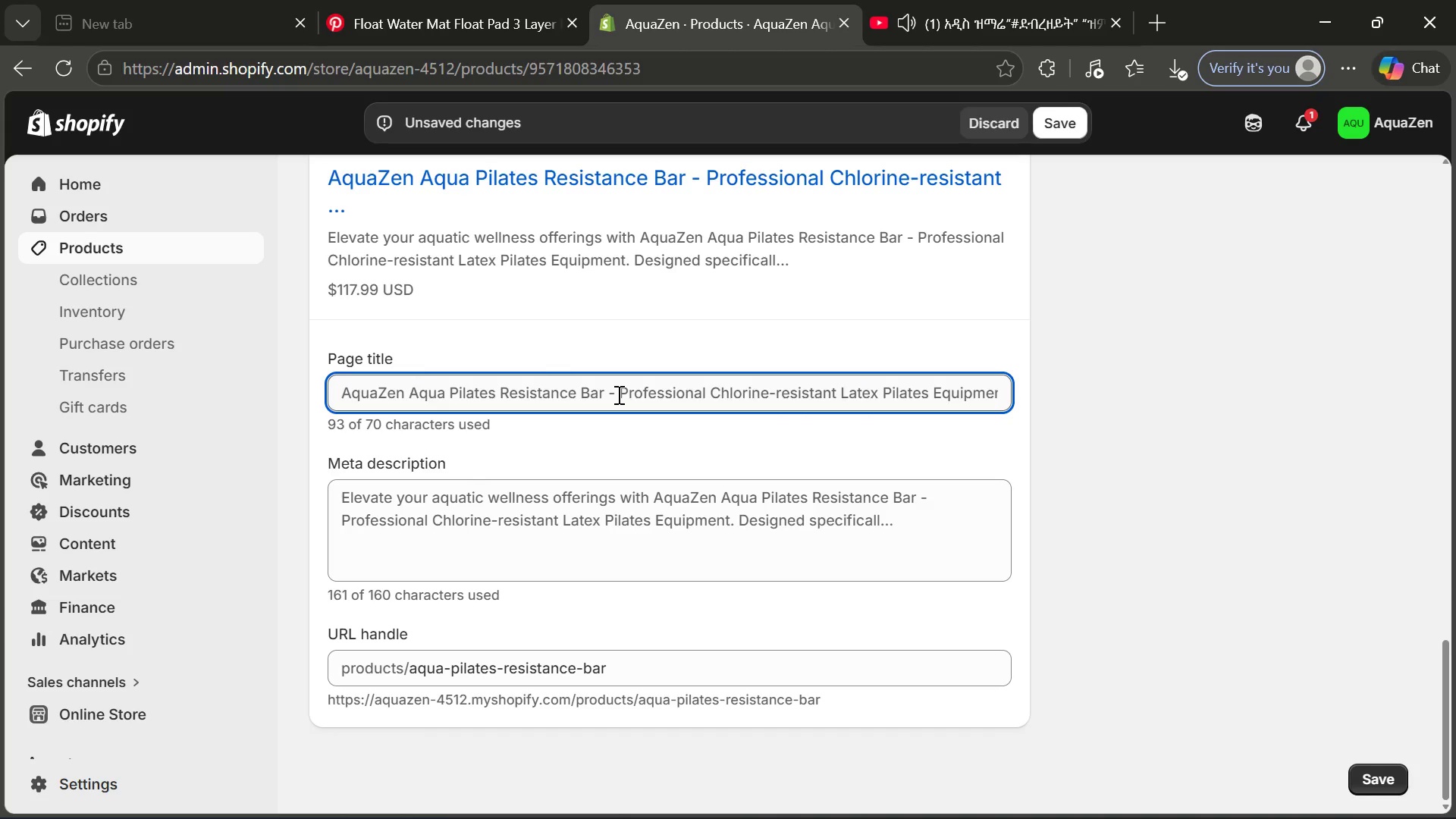 
left_click_drag(start_coordinate=[604, 393], to_coordinate=[1112, 388])
 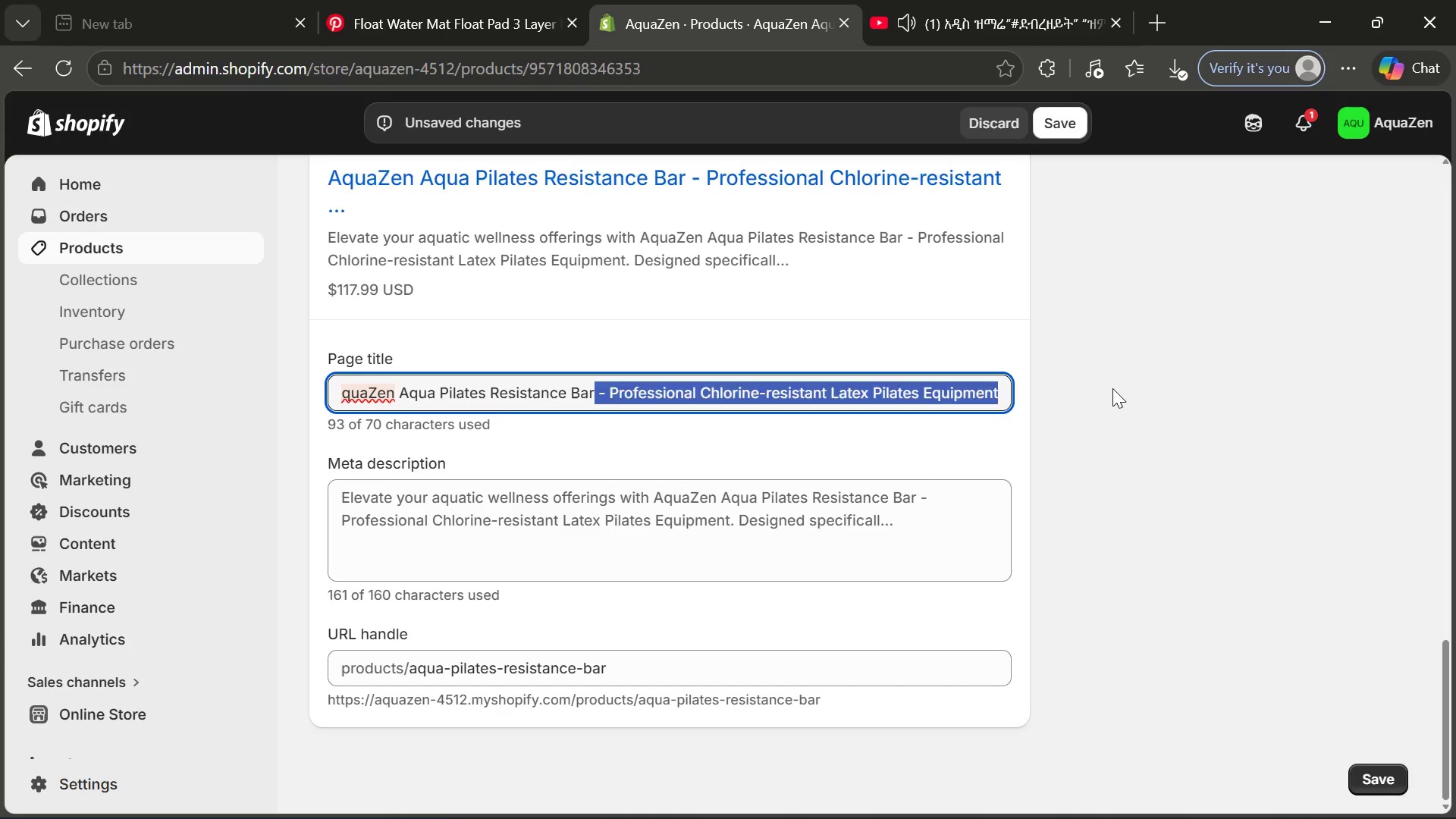 
key(Backspace)
 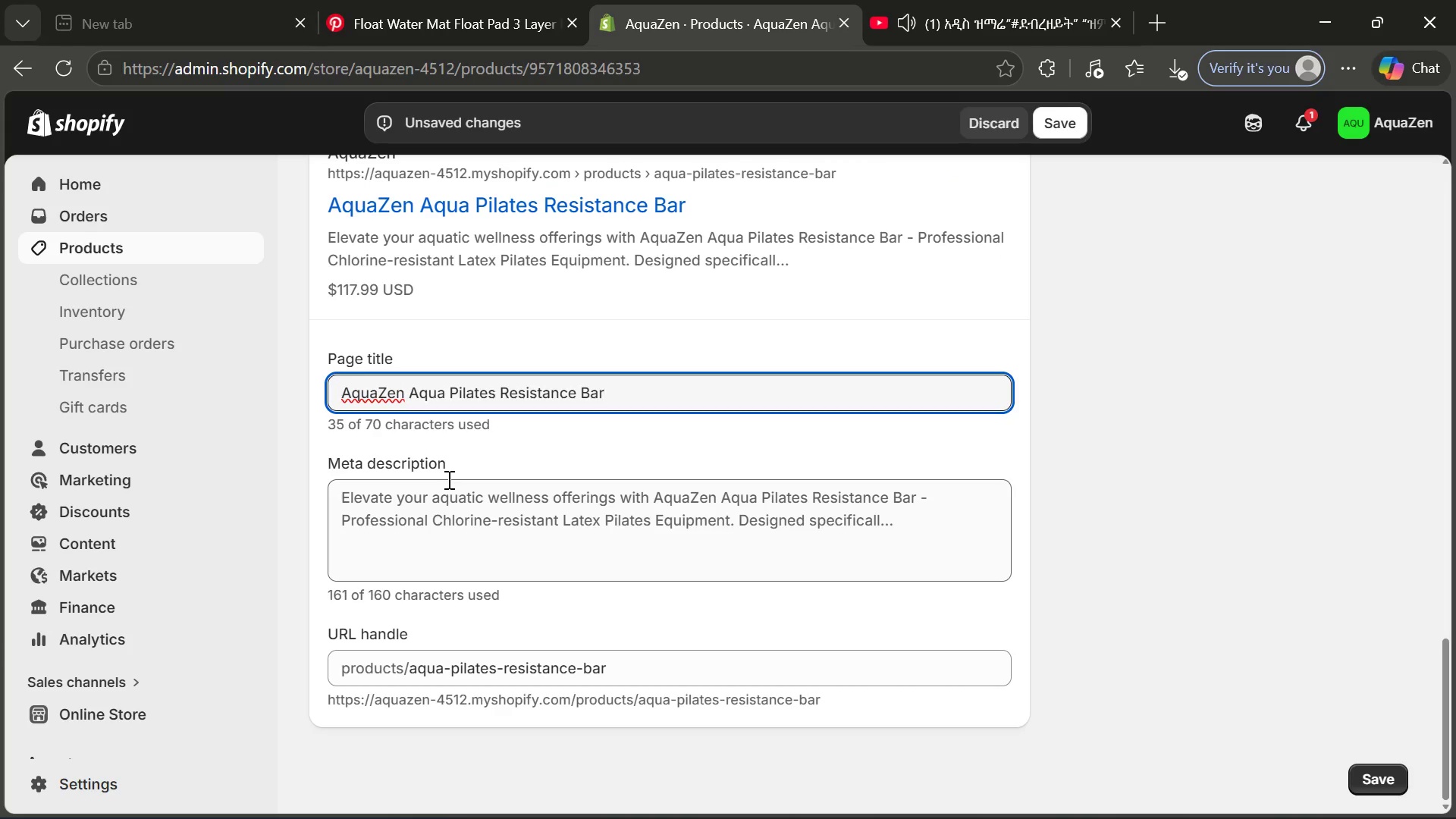 
left_click([447, 504])
 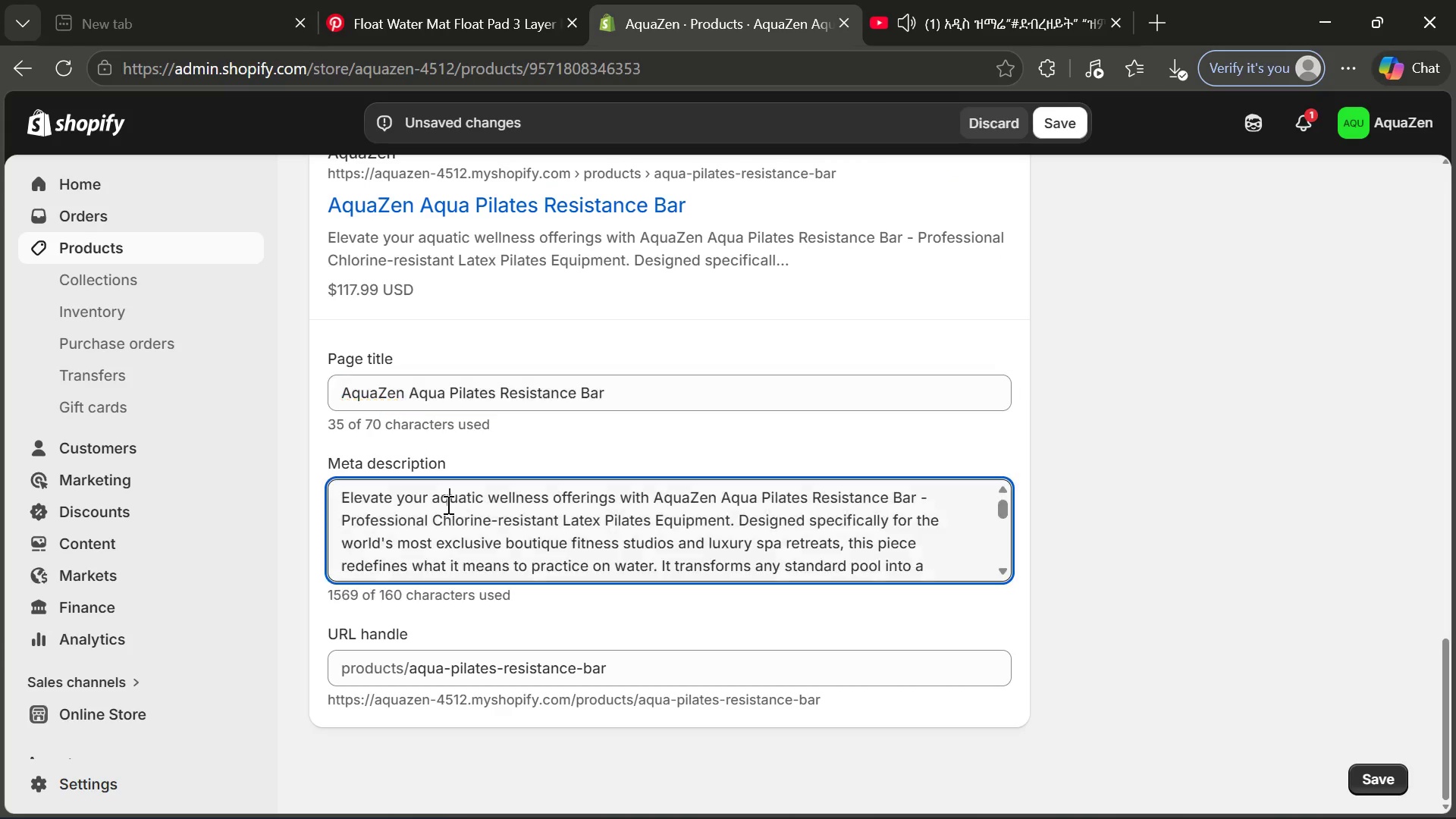 
key(Control+ControlLeft)
 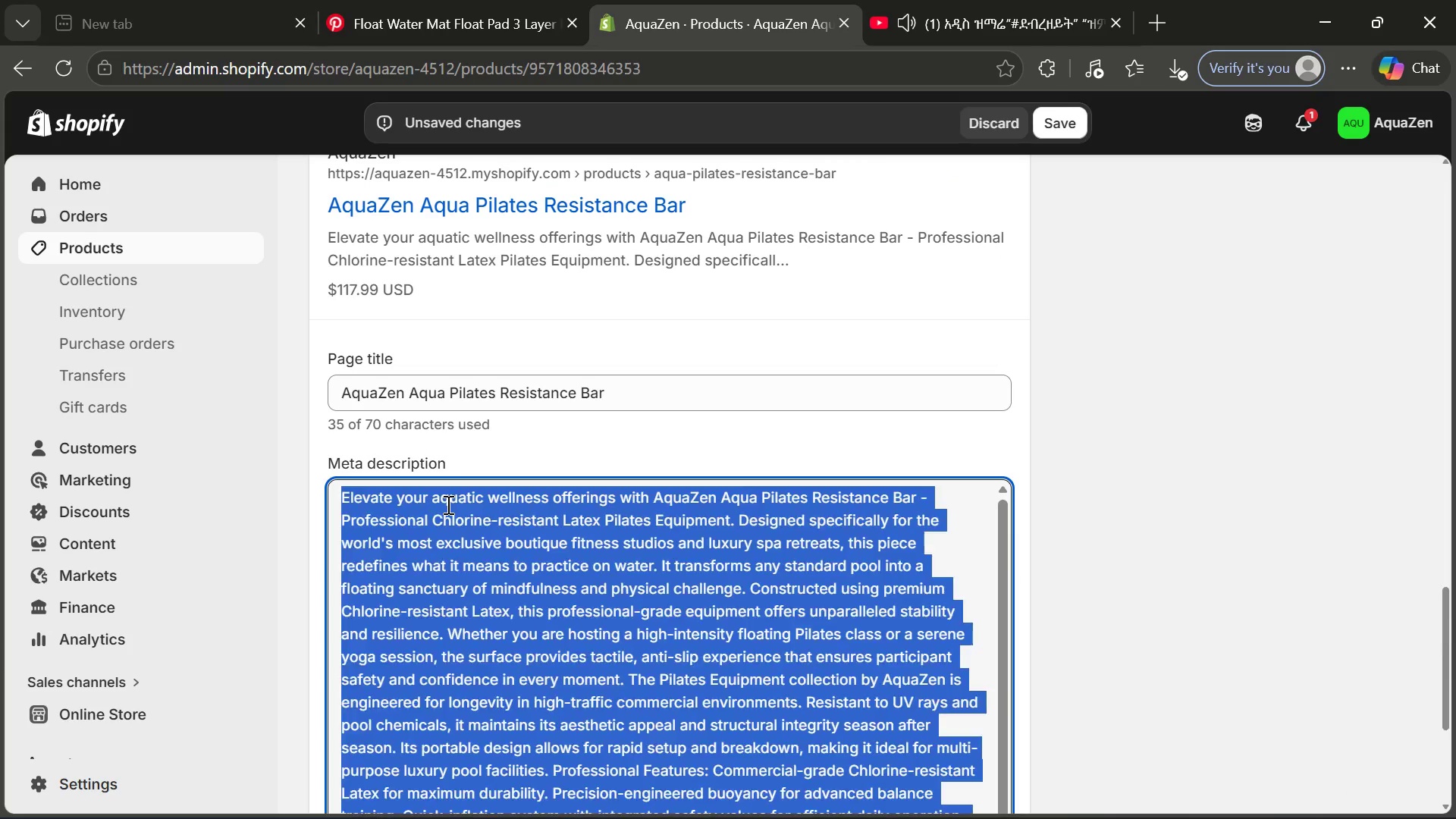 
key(Control+A)
 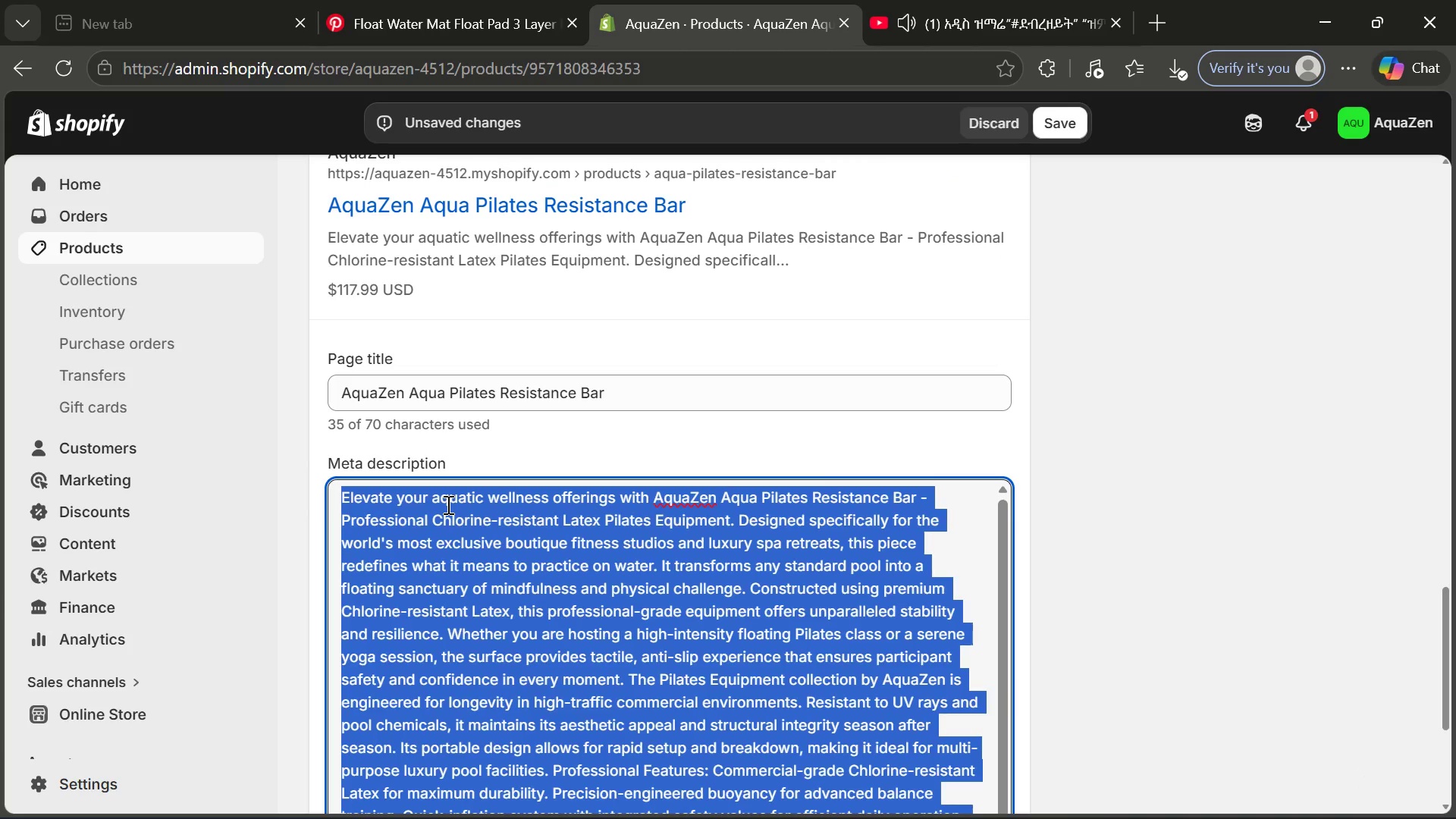 
key(Backspace)
type(Shop the )
 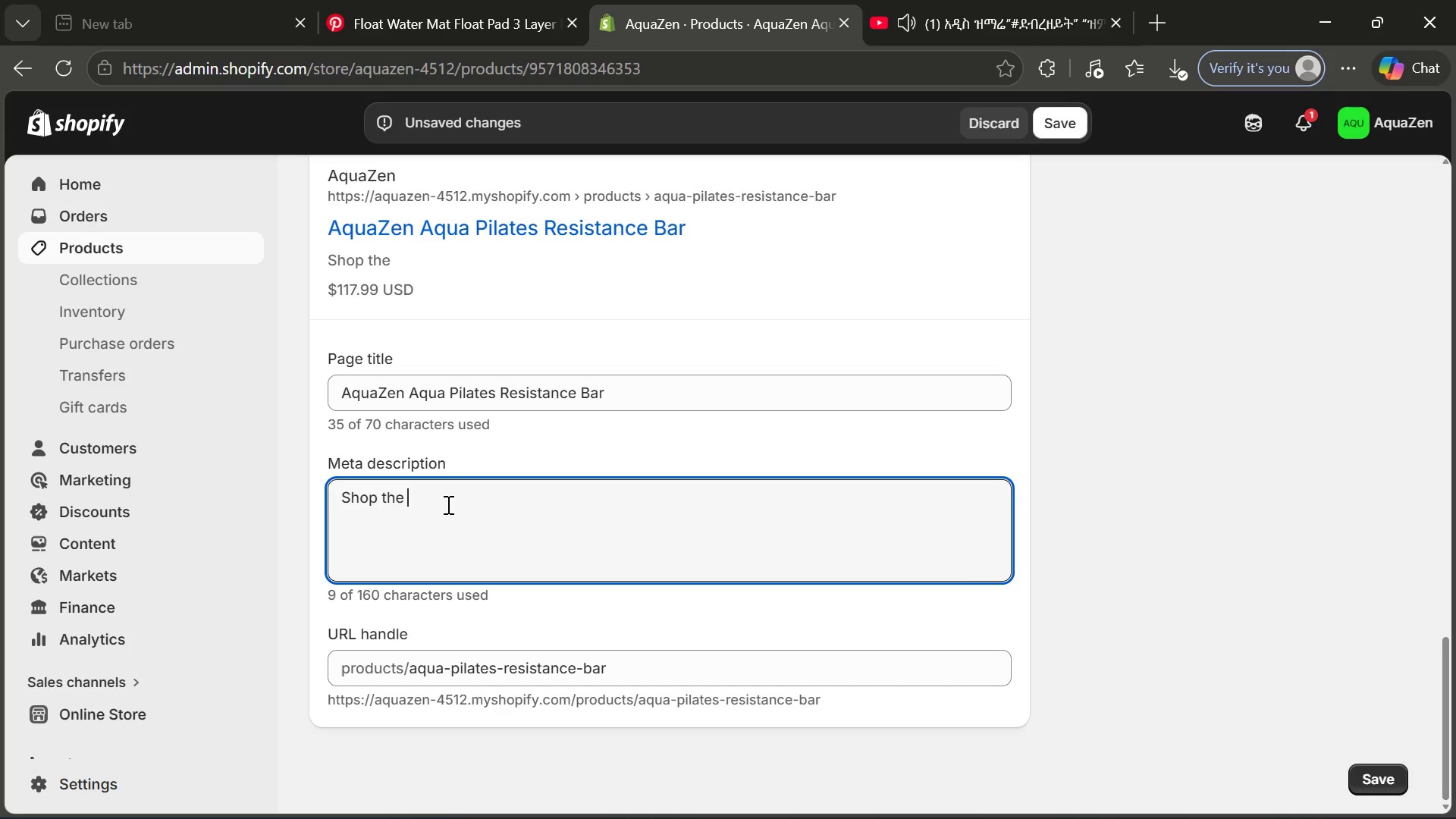 
key(Control+V)
 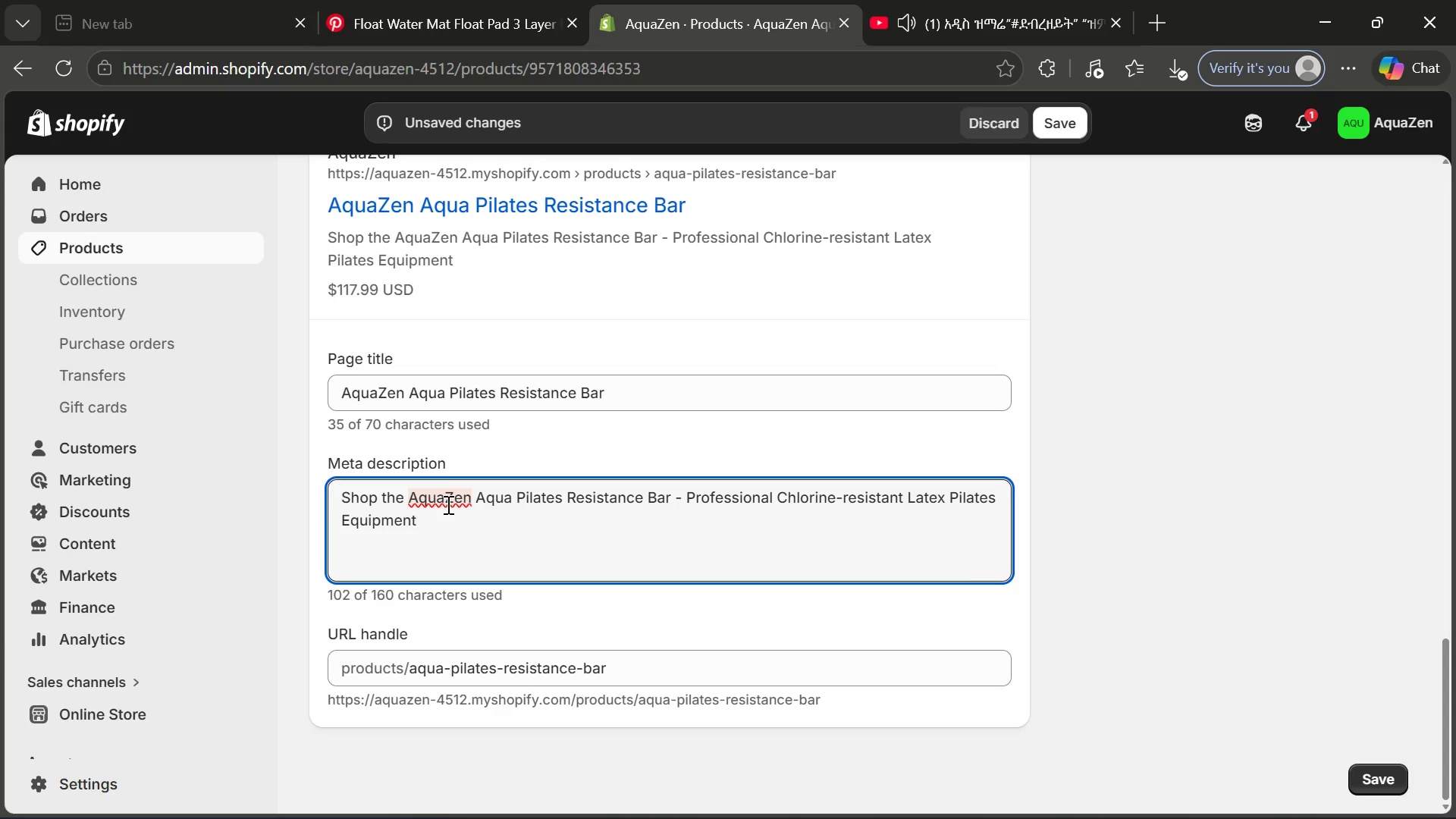 
wait(7.92)
 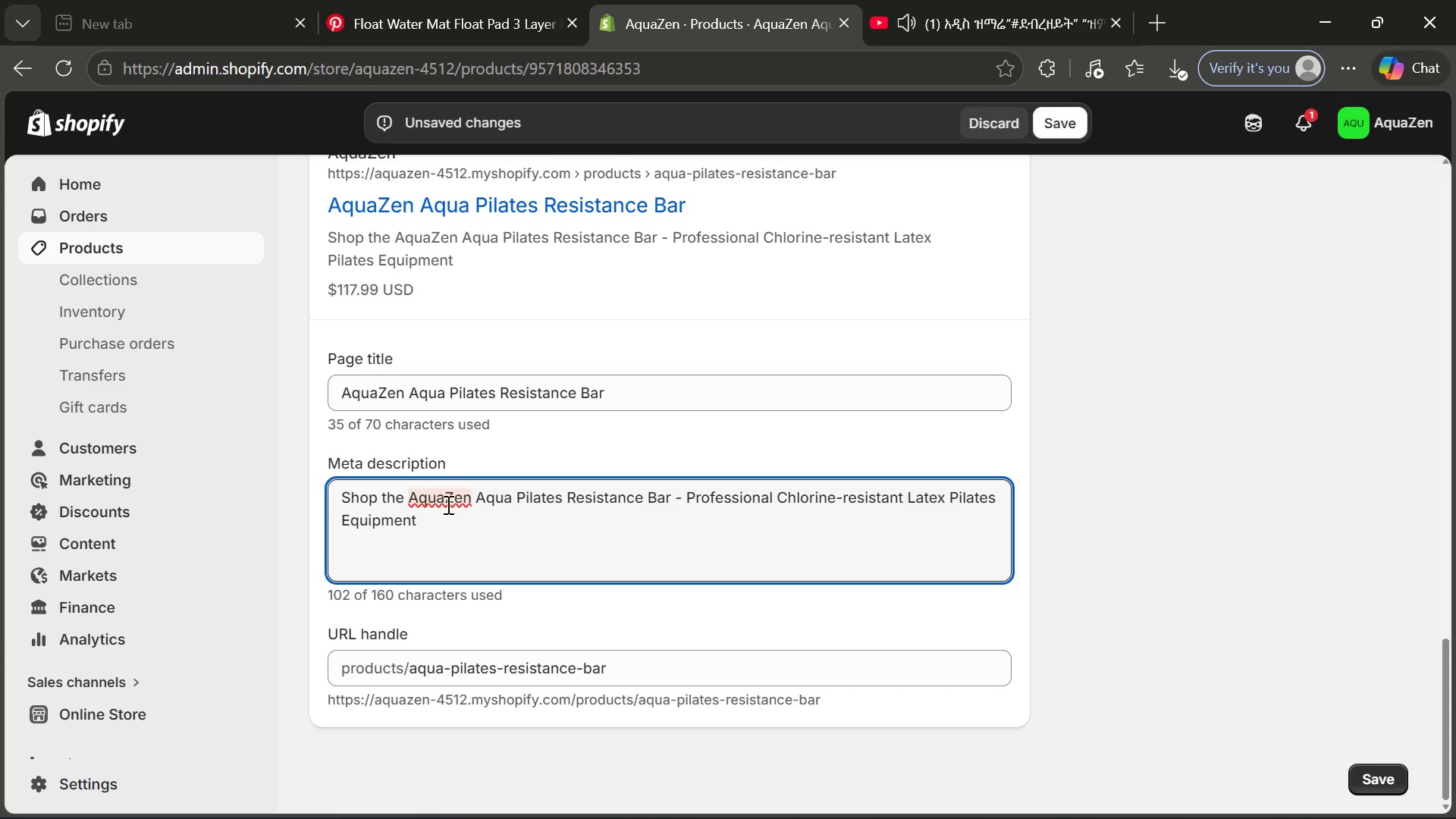 
key(Backspace)
 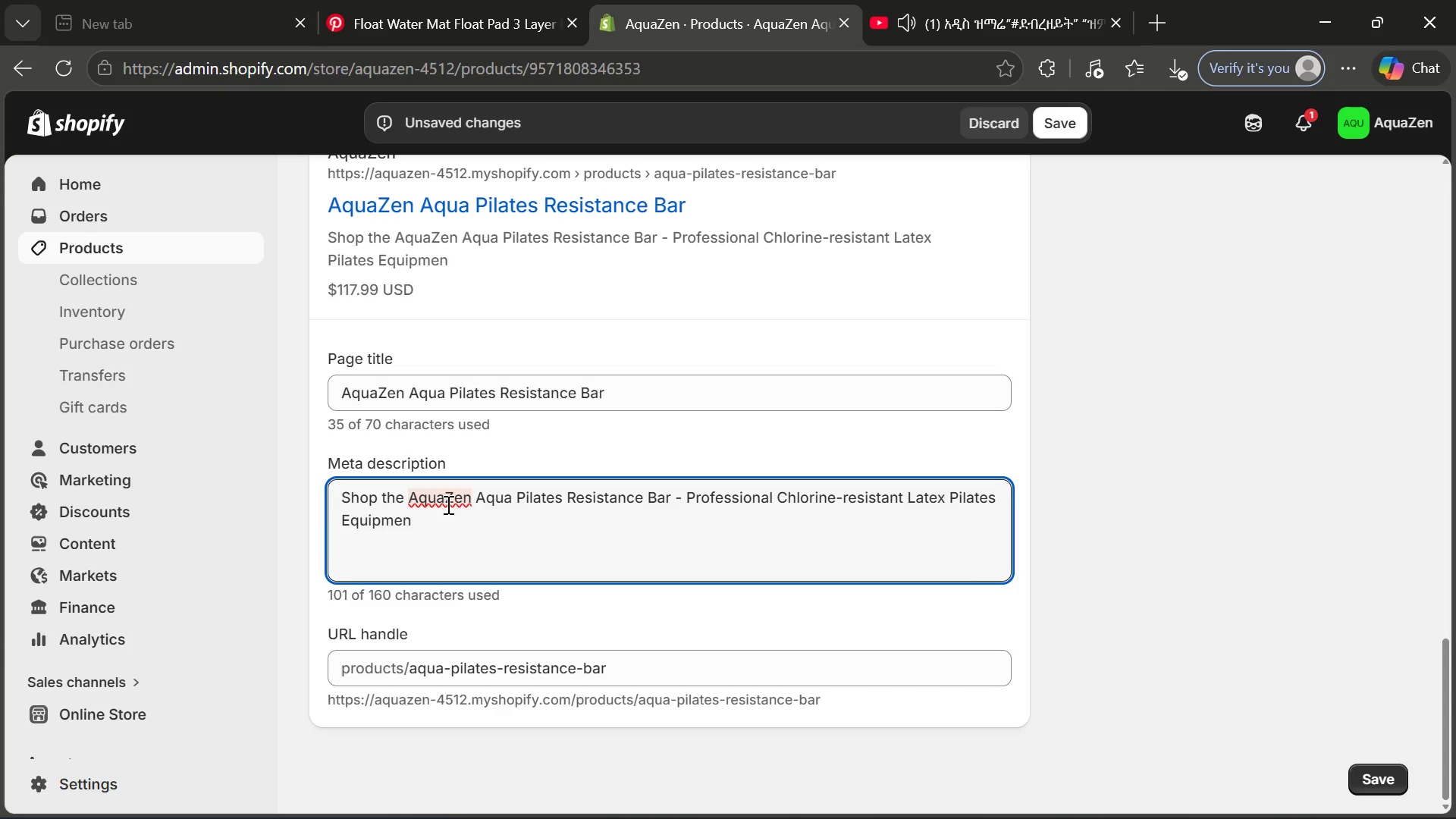 
key(Backspace)
 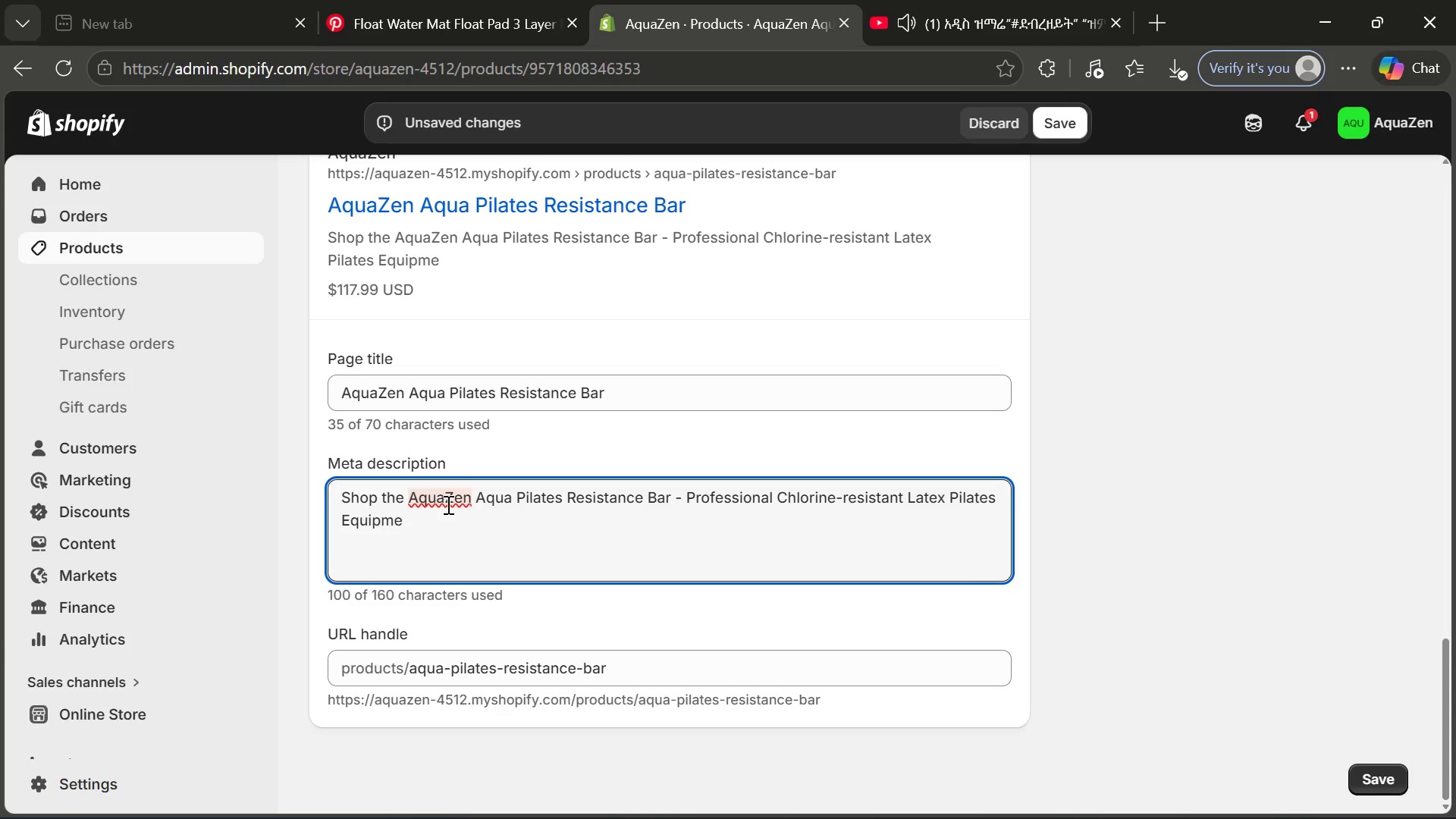 
key(Backspace)
 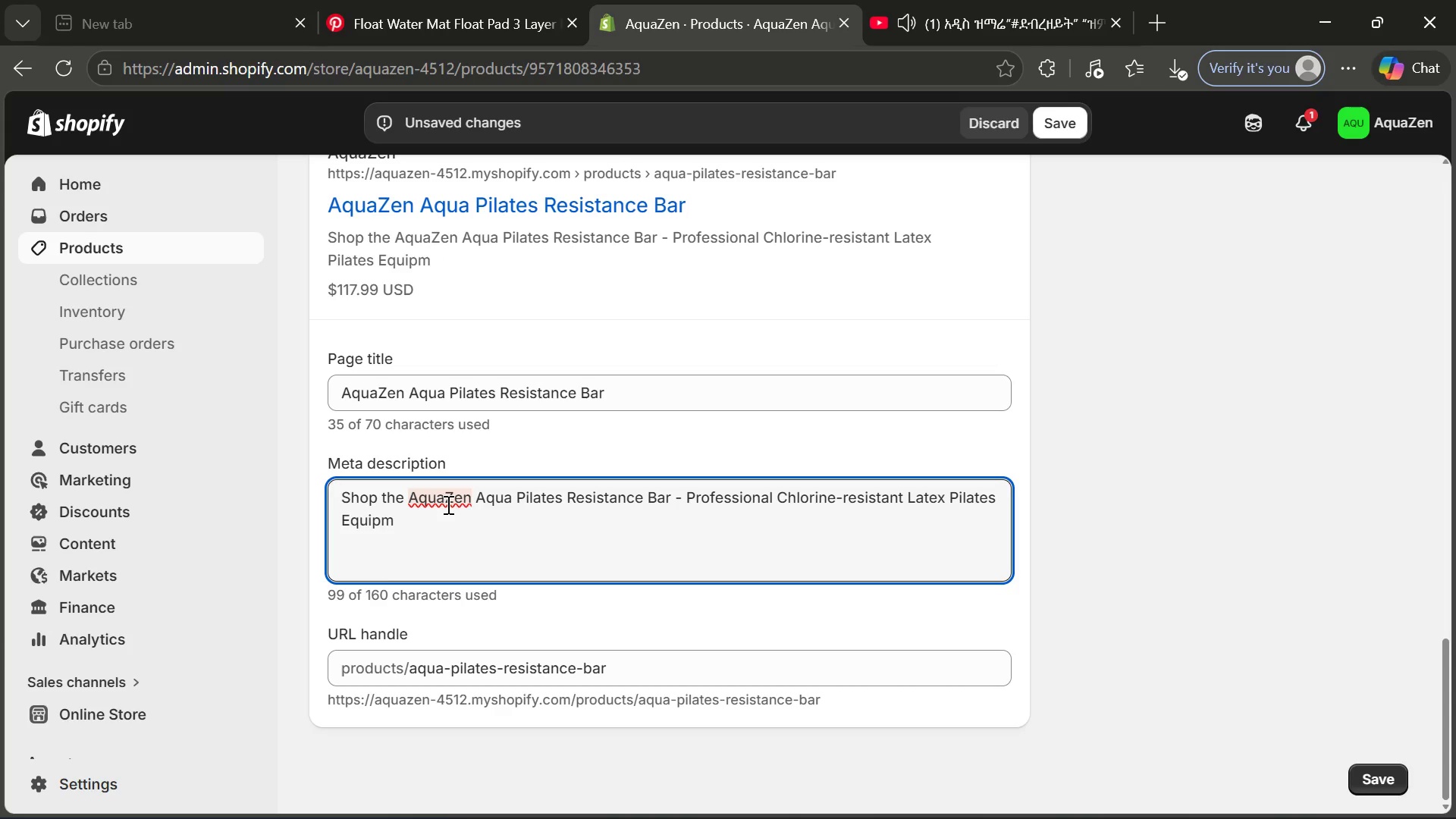 
key(Backspace)
 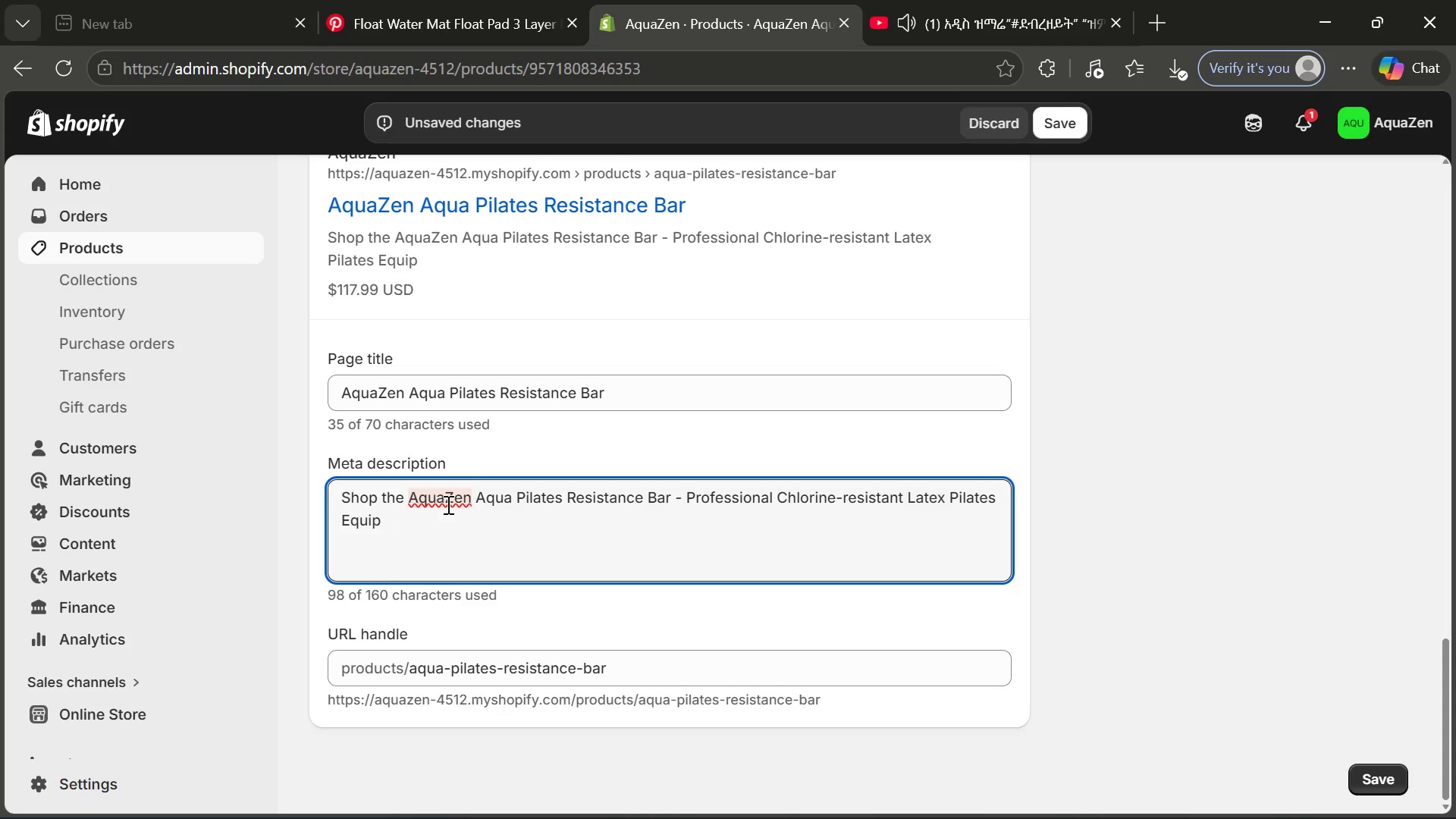 
key(Backspace)
 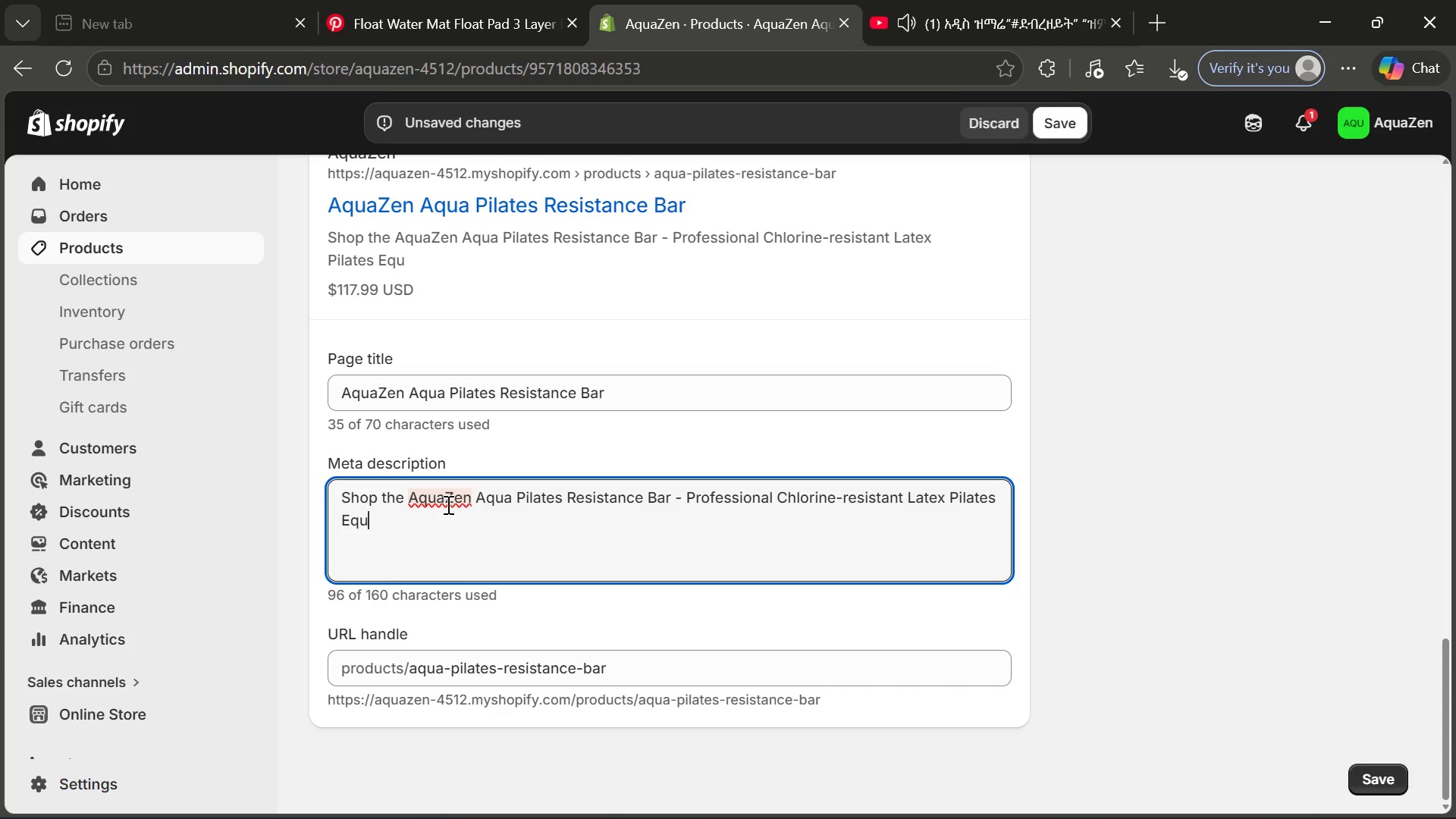 
key(Backspace)
 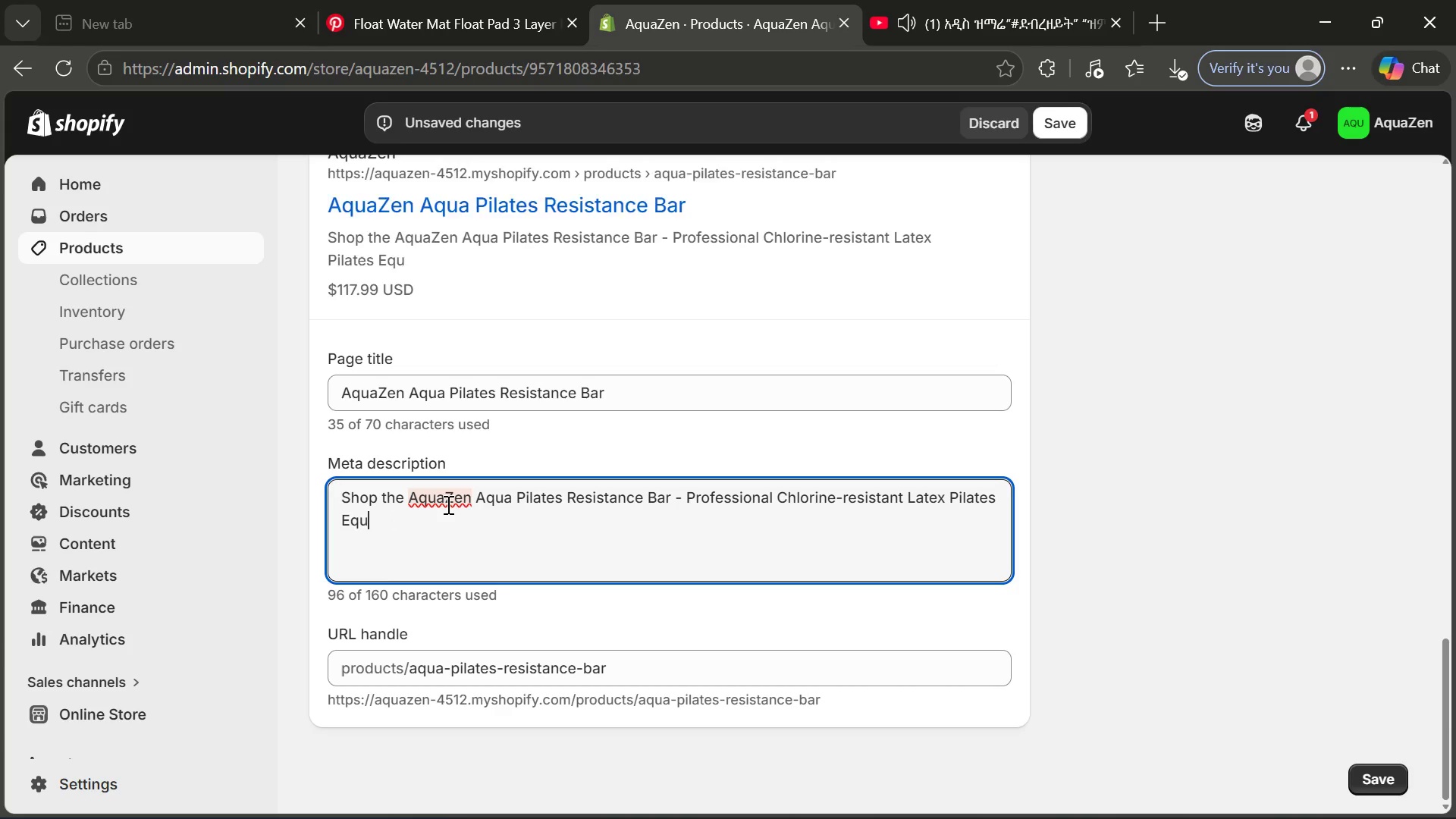 
key(Backspace)
 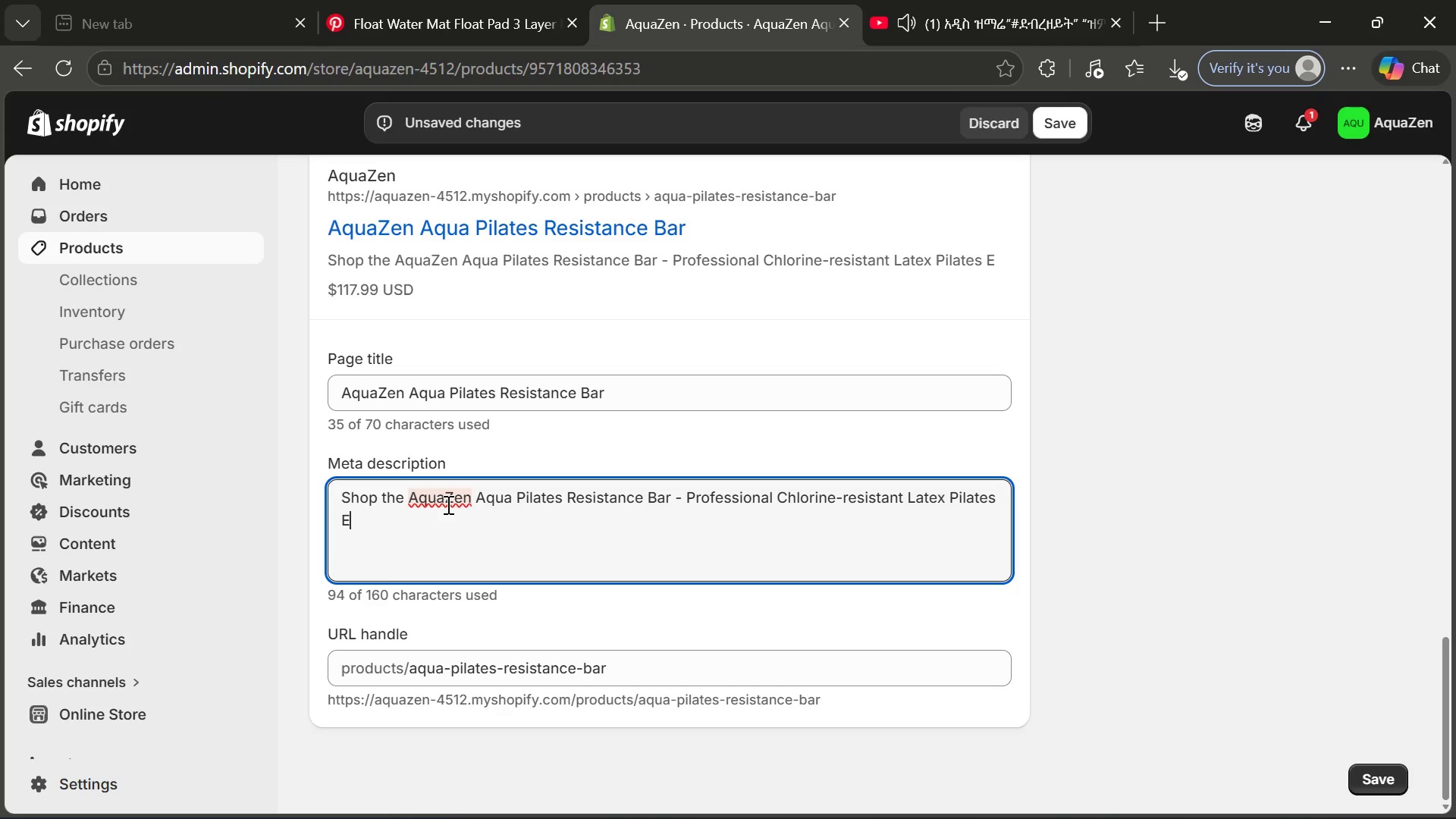 
key(Backspace)
 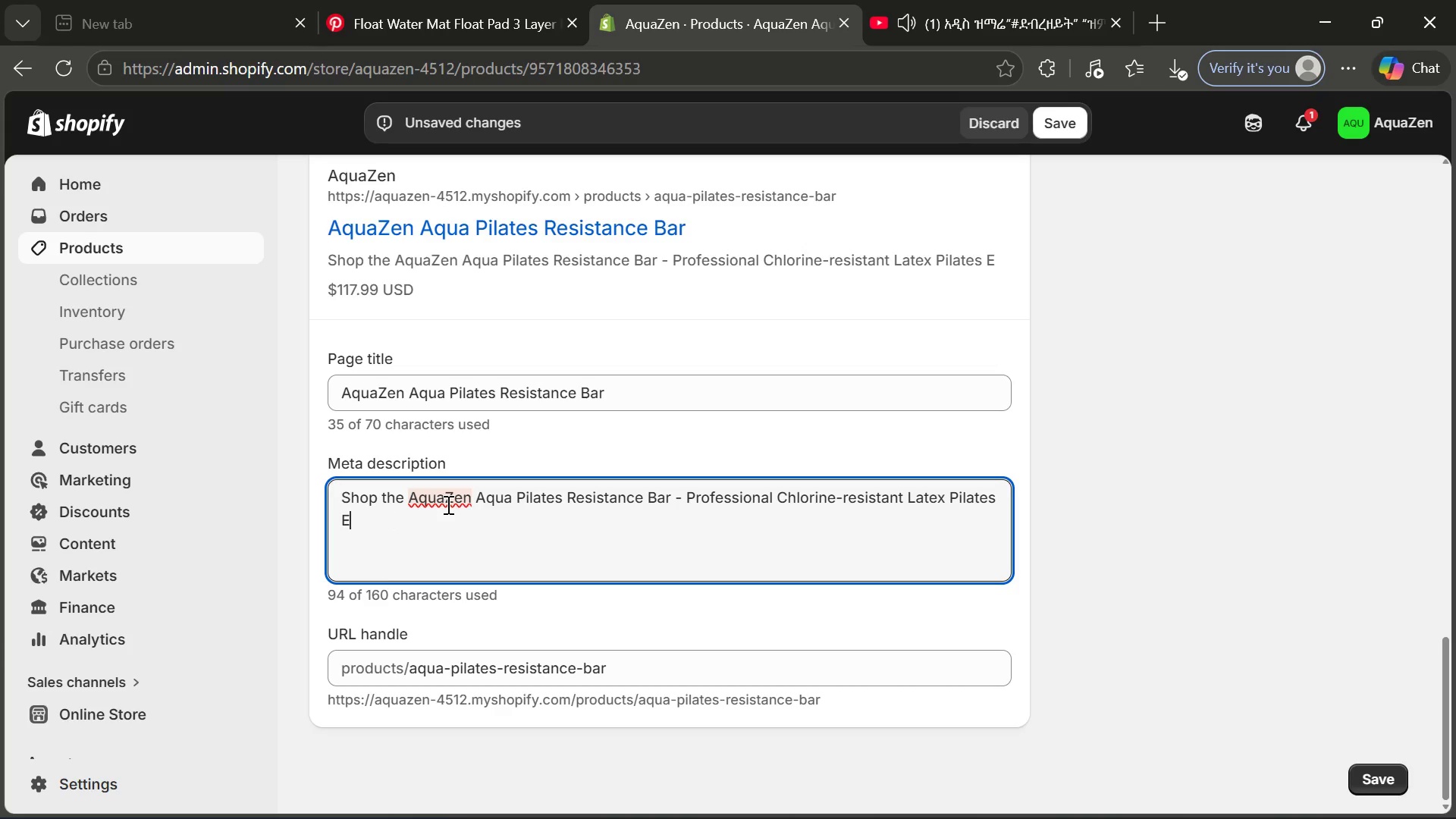 
key(Backspace)
 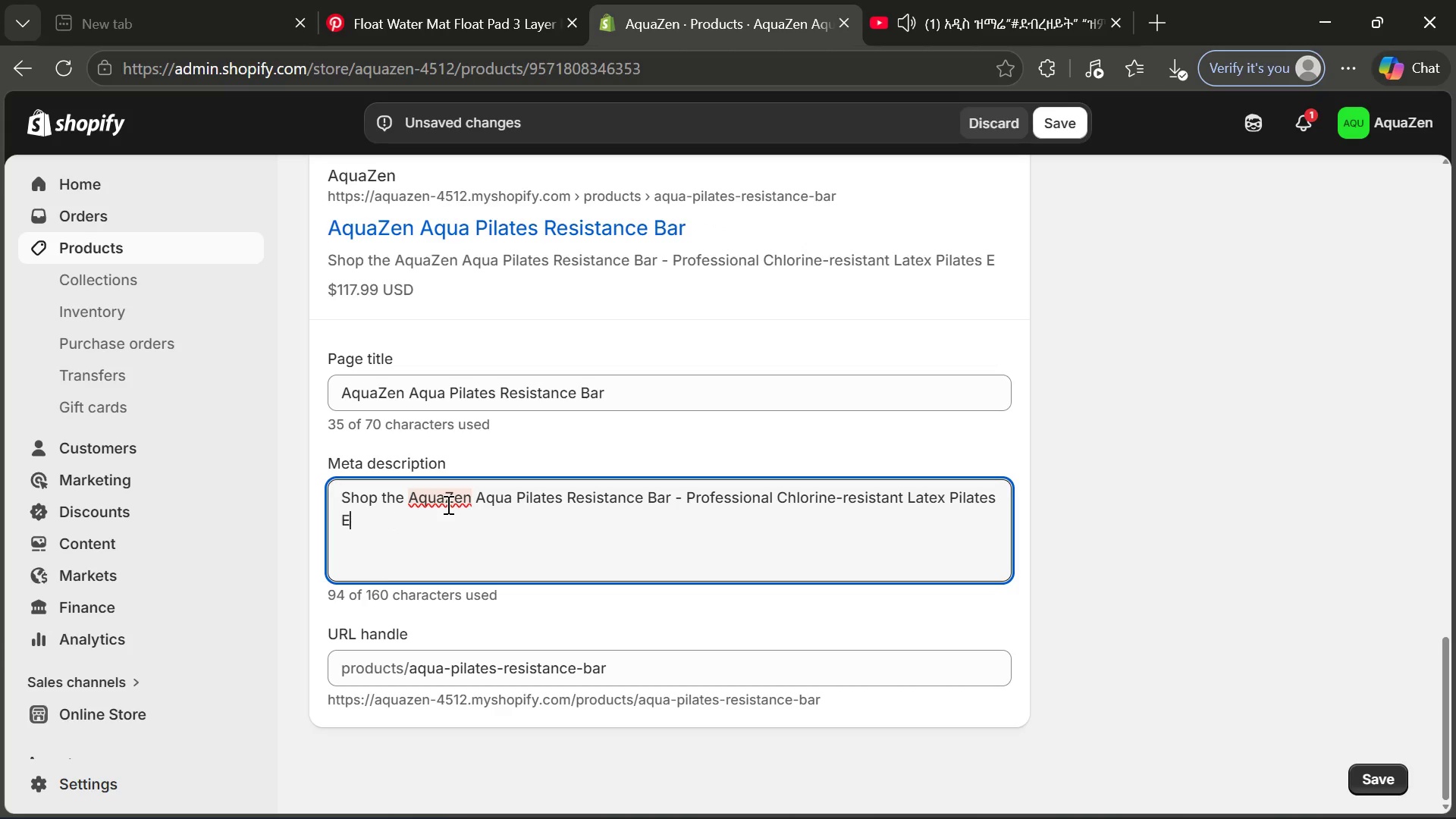 
key(Backspace)
 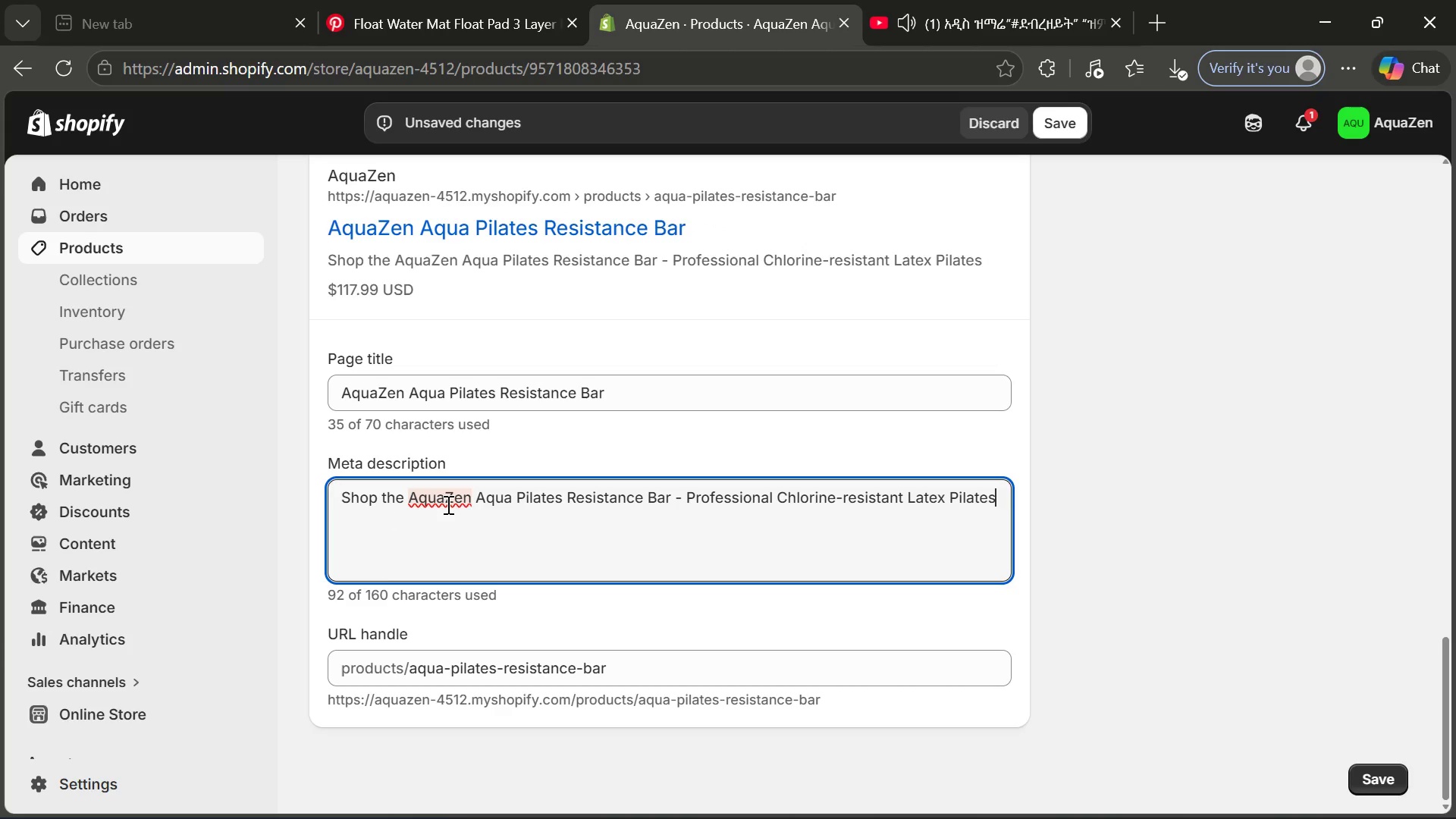 
key(Backspace)
 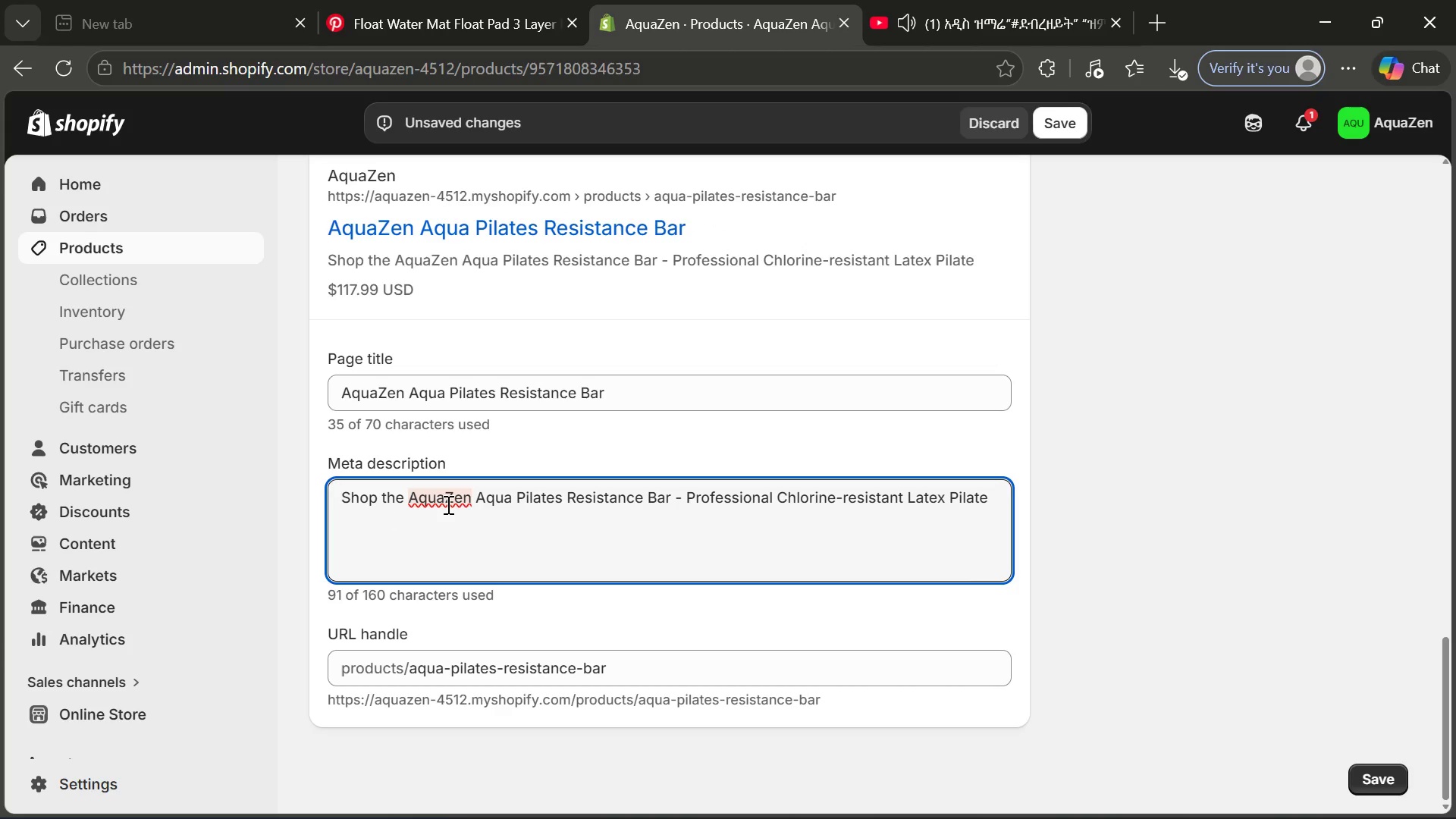 
key(Backspace)
 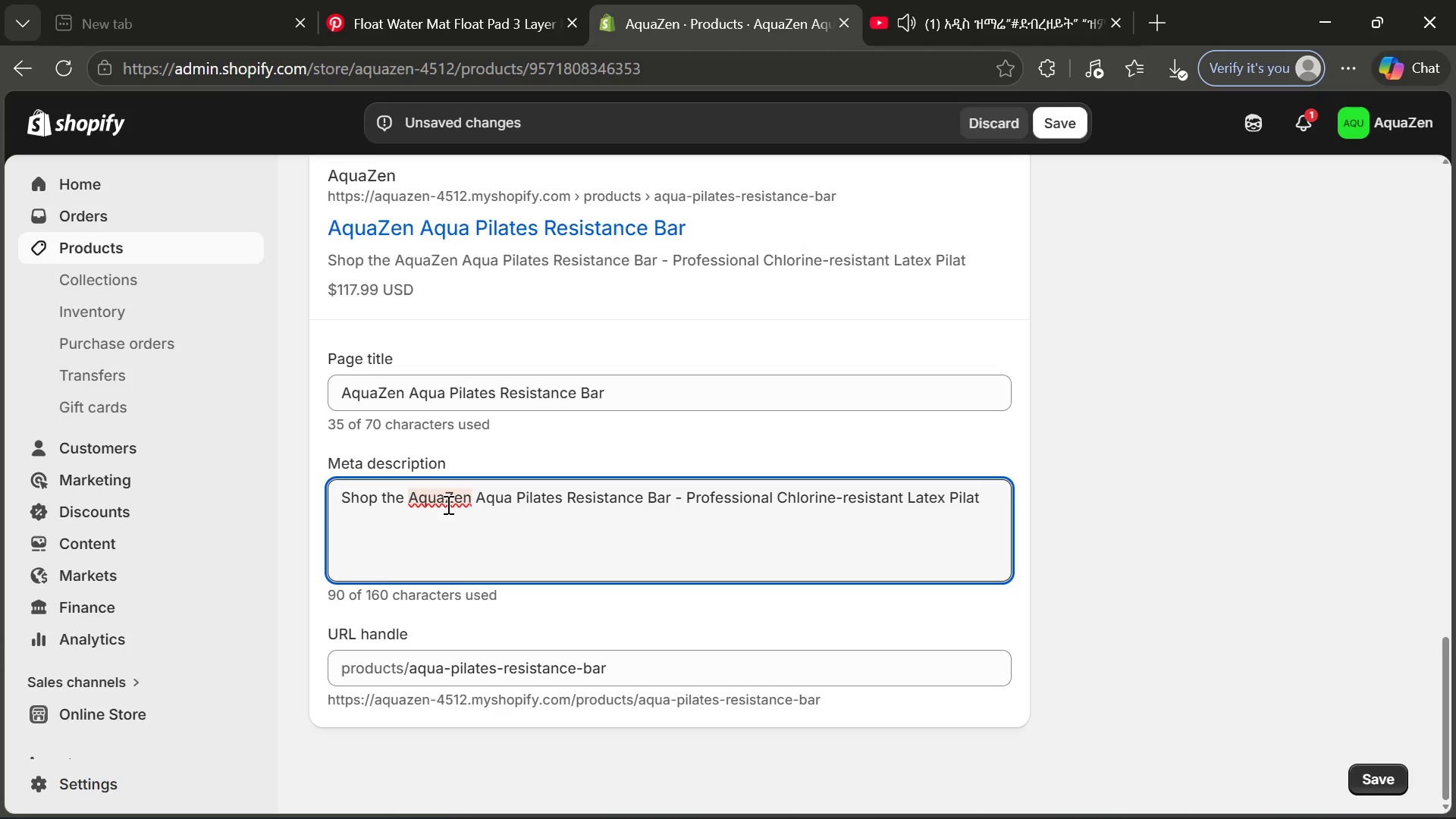 
key(Backspace)
 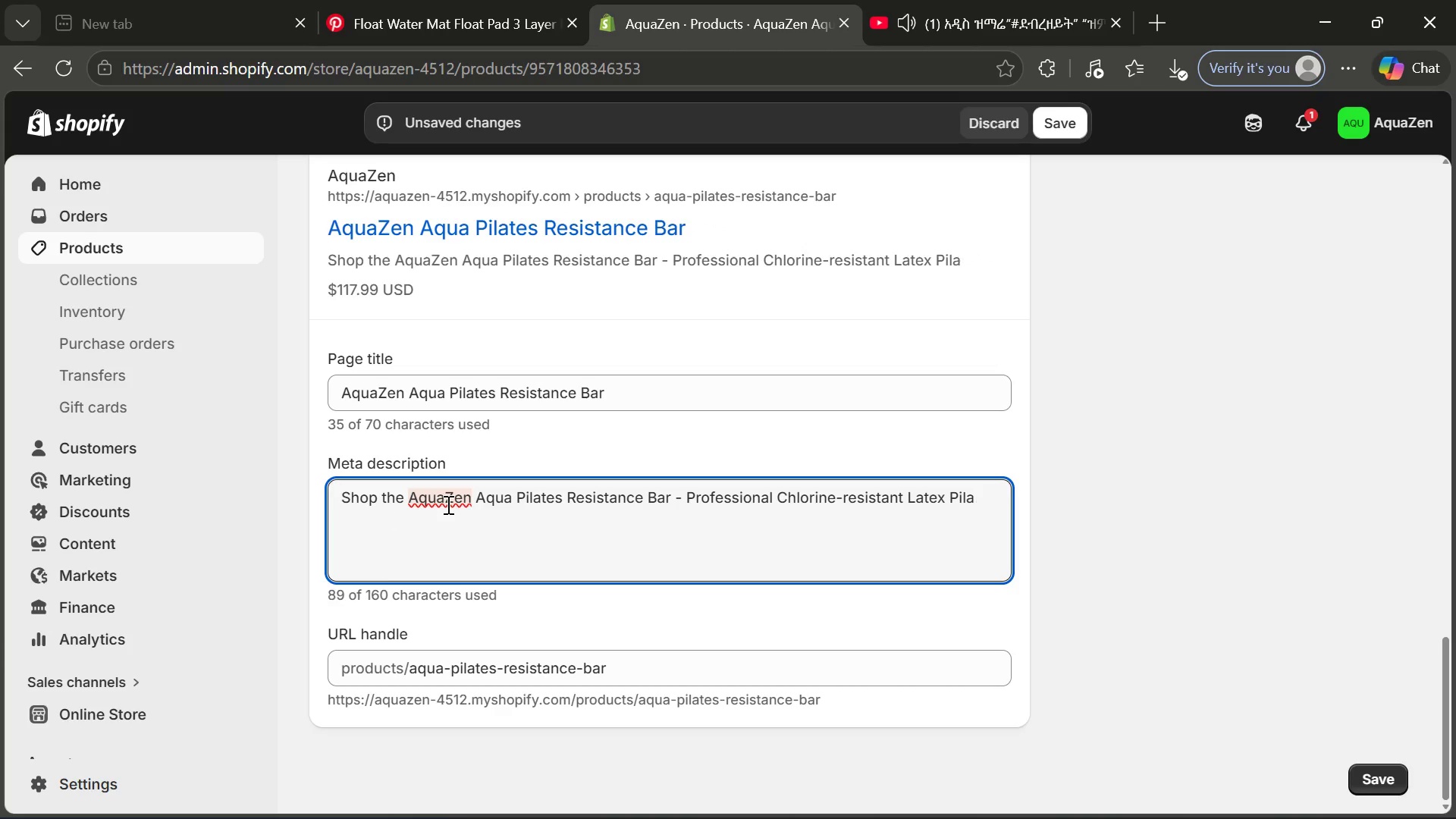 
key(Backspace)
 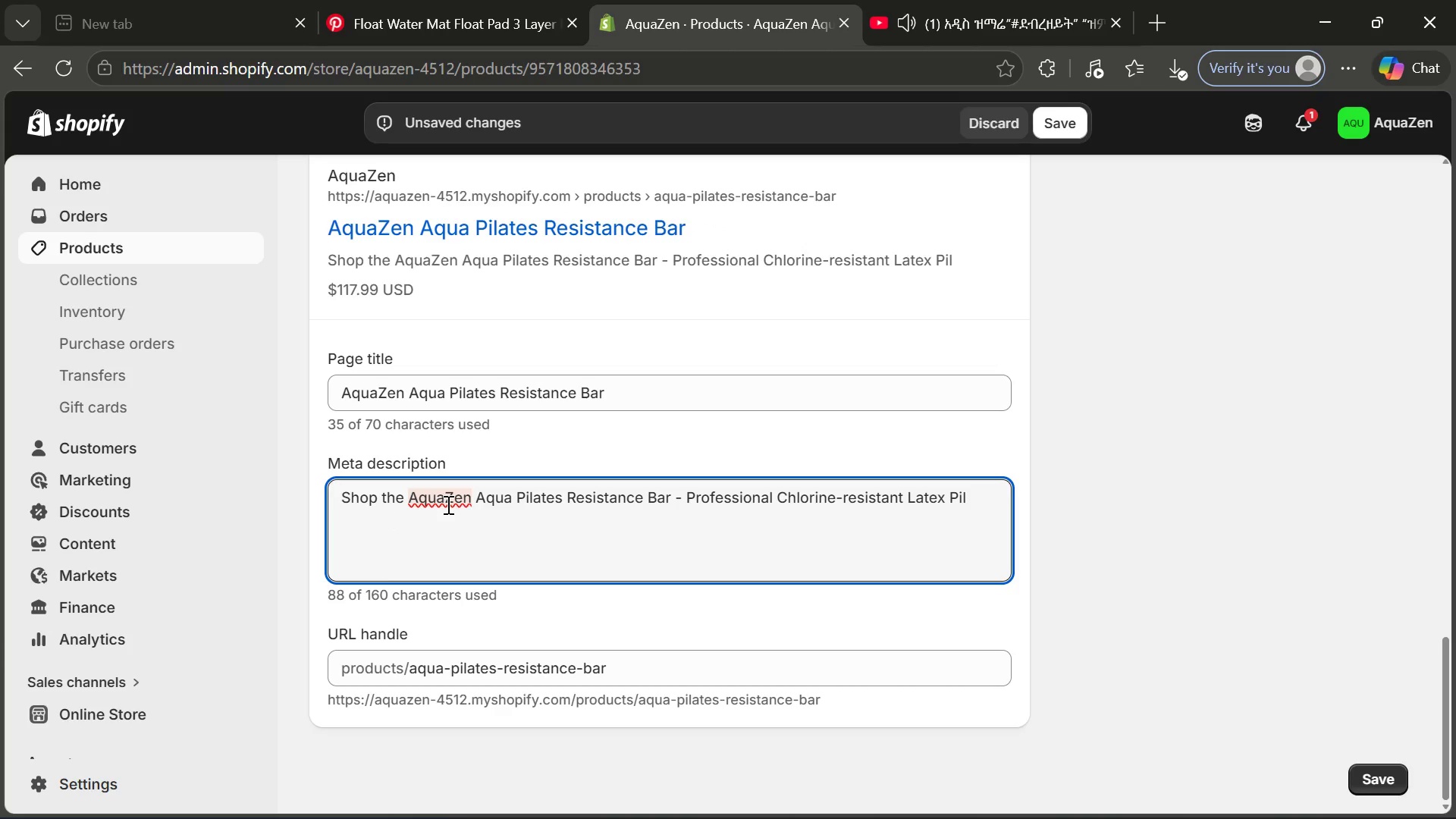 
key(Backspace)
 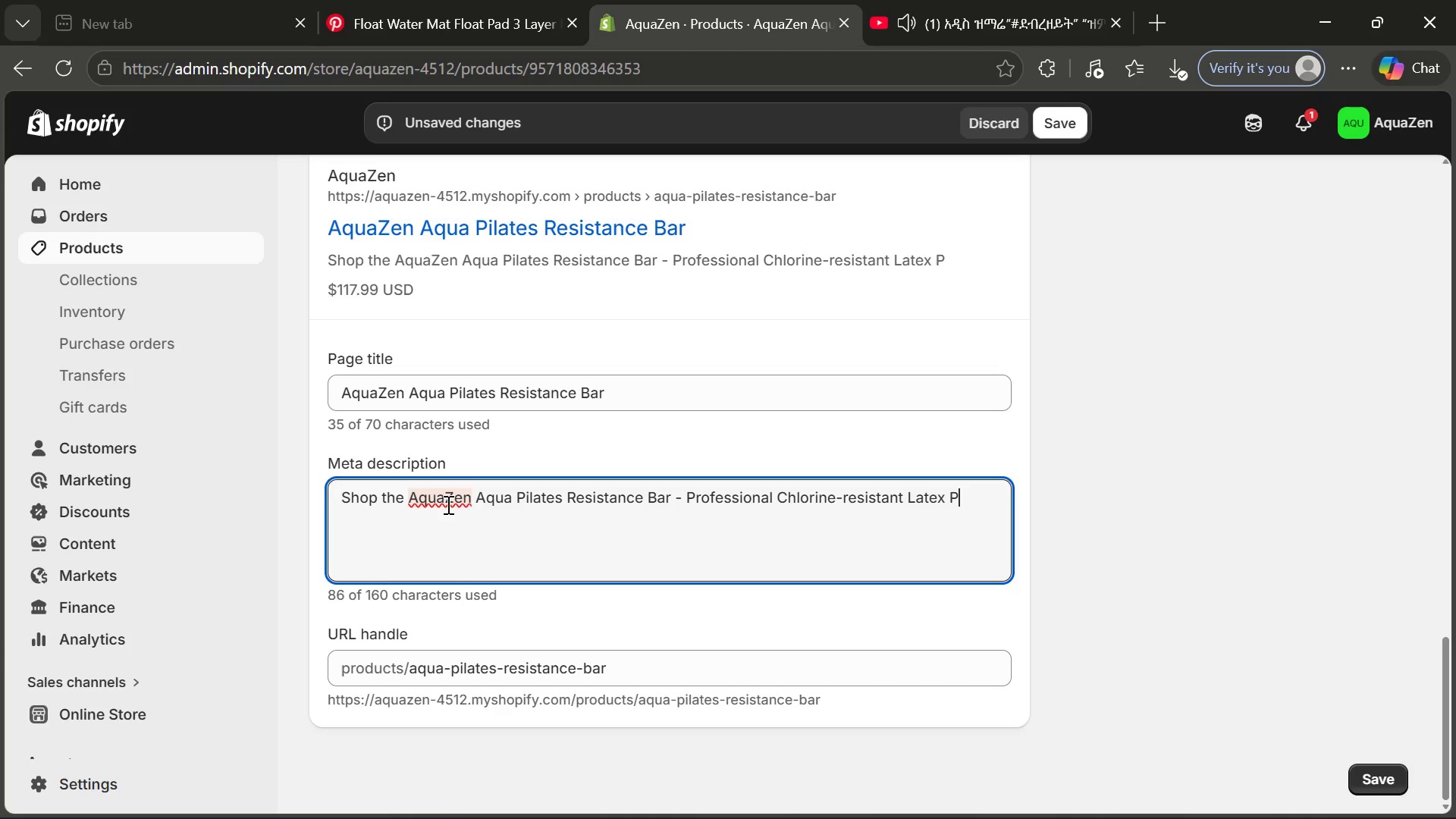 
key(Backspace)
 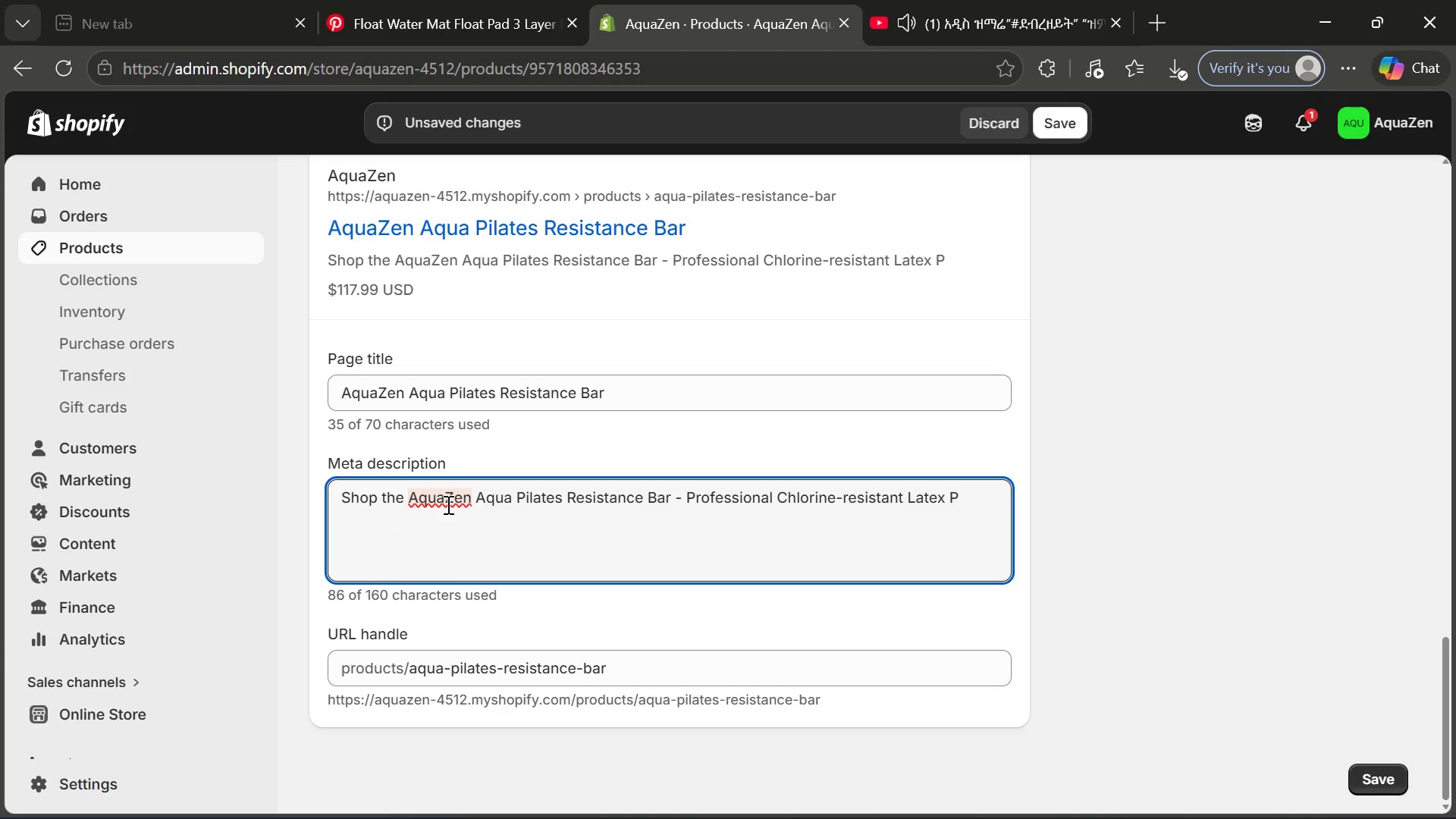 
key(Backspace)
 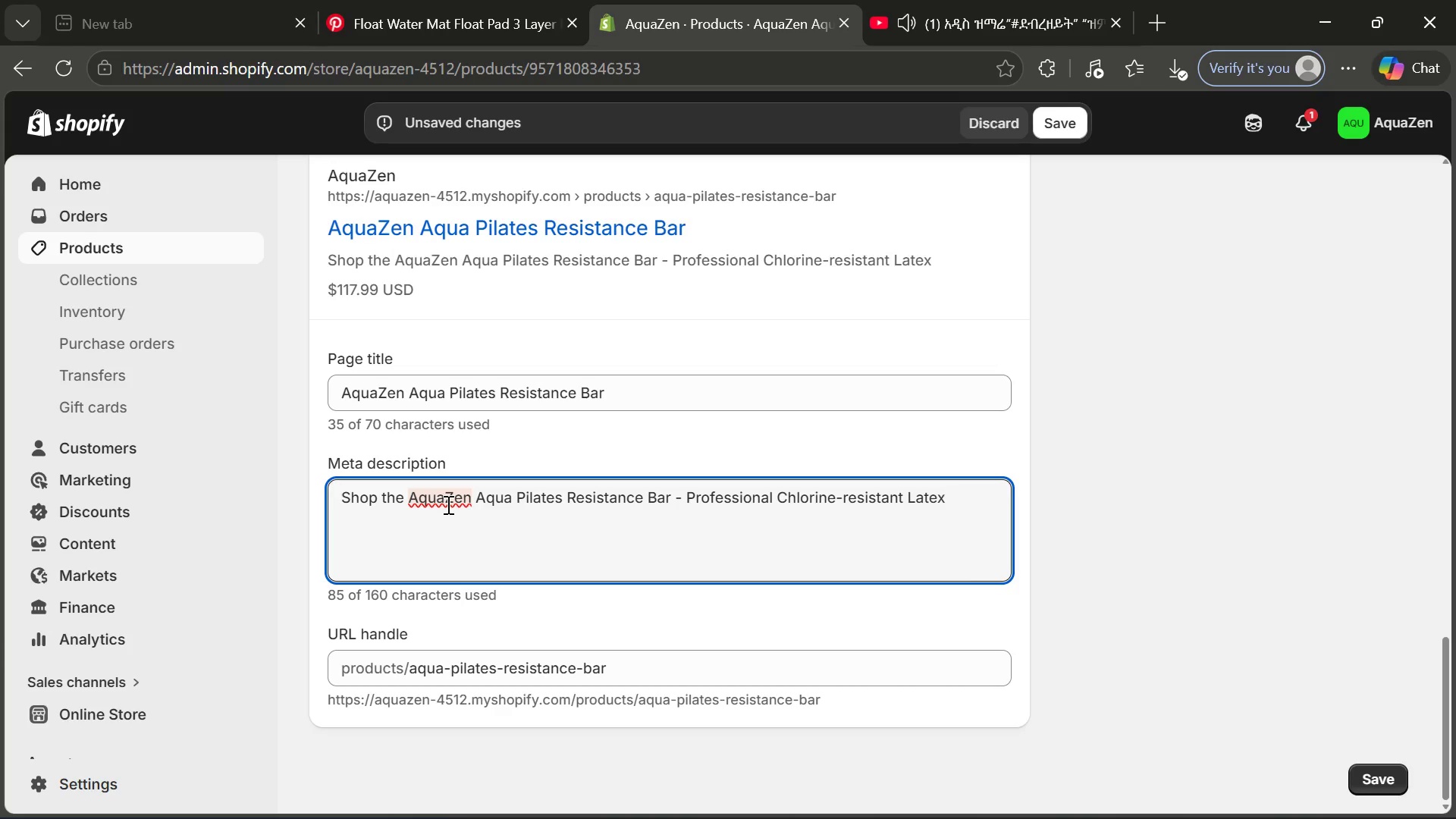 
type(build g)
key(Backspace)
type(for luxury pool yoga)
 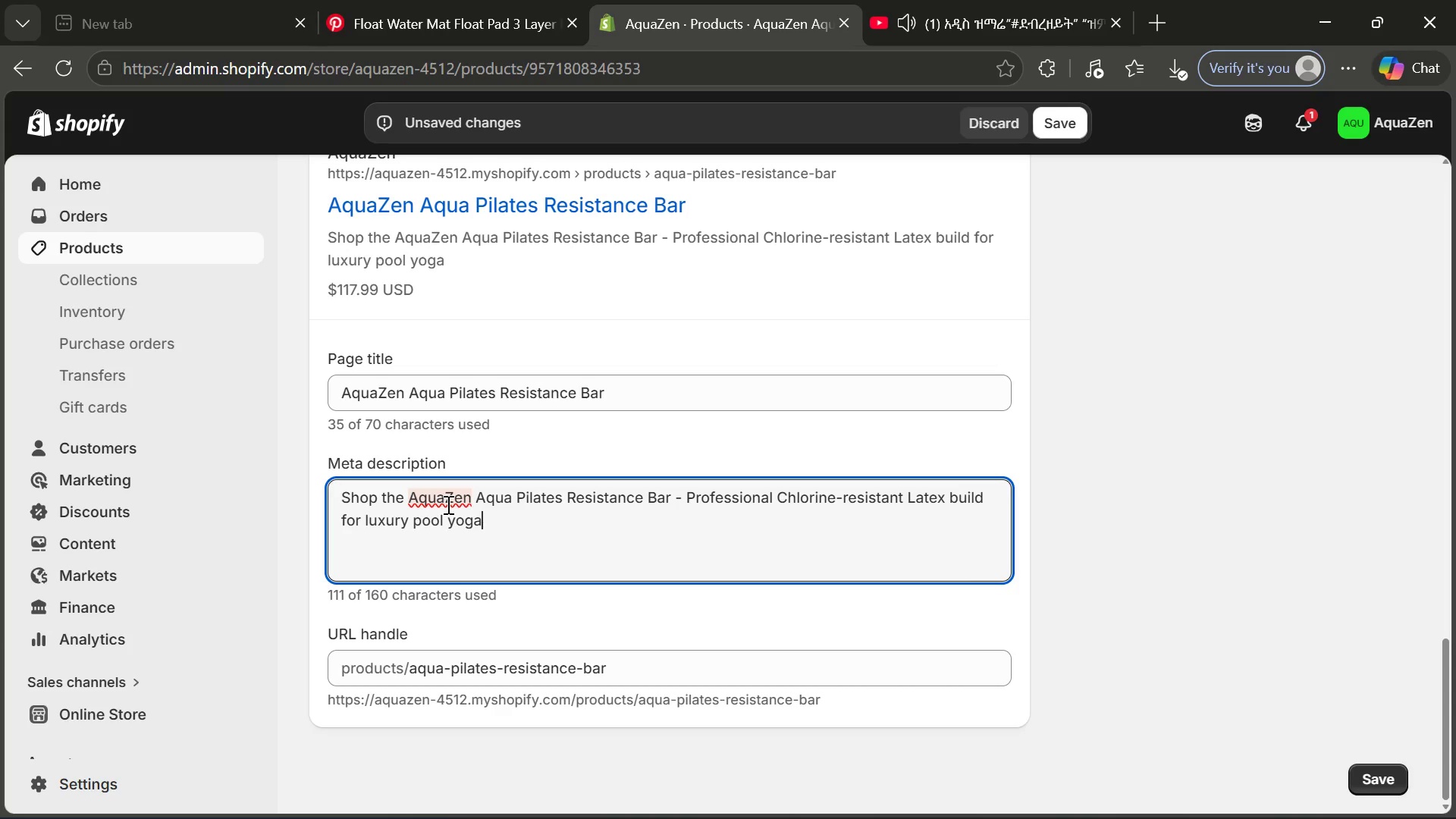 
type(. Professional durability,)
key(Backspace)
type(. )
 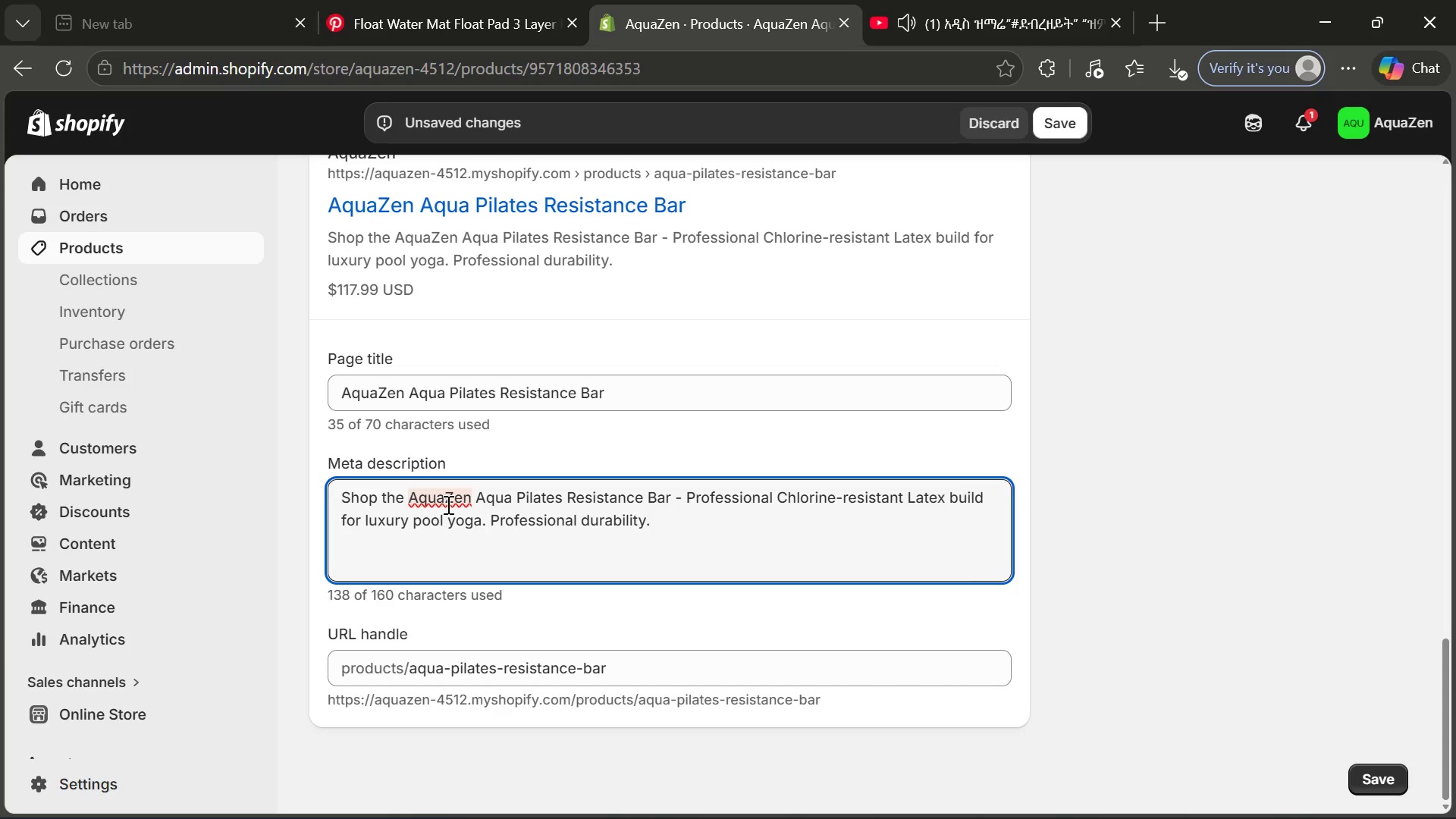 
wait(6.36)
 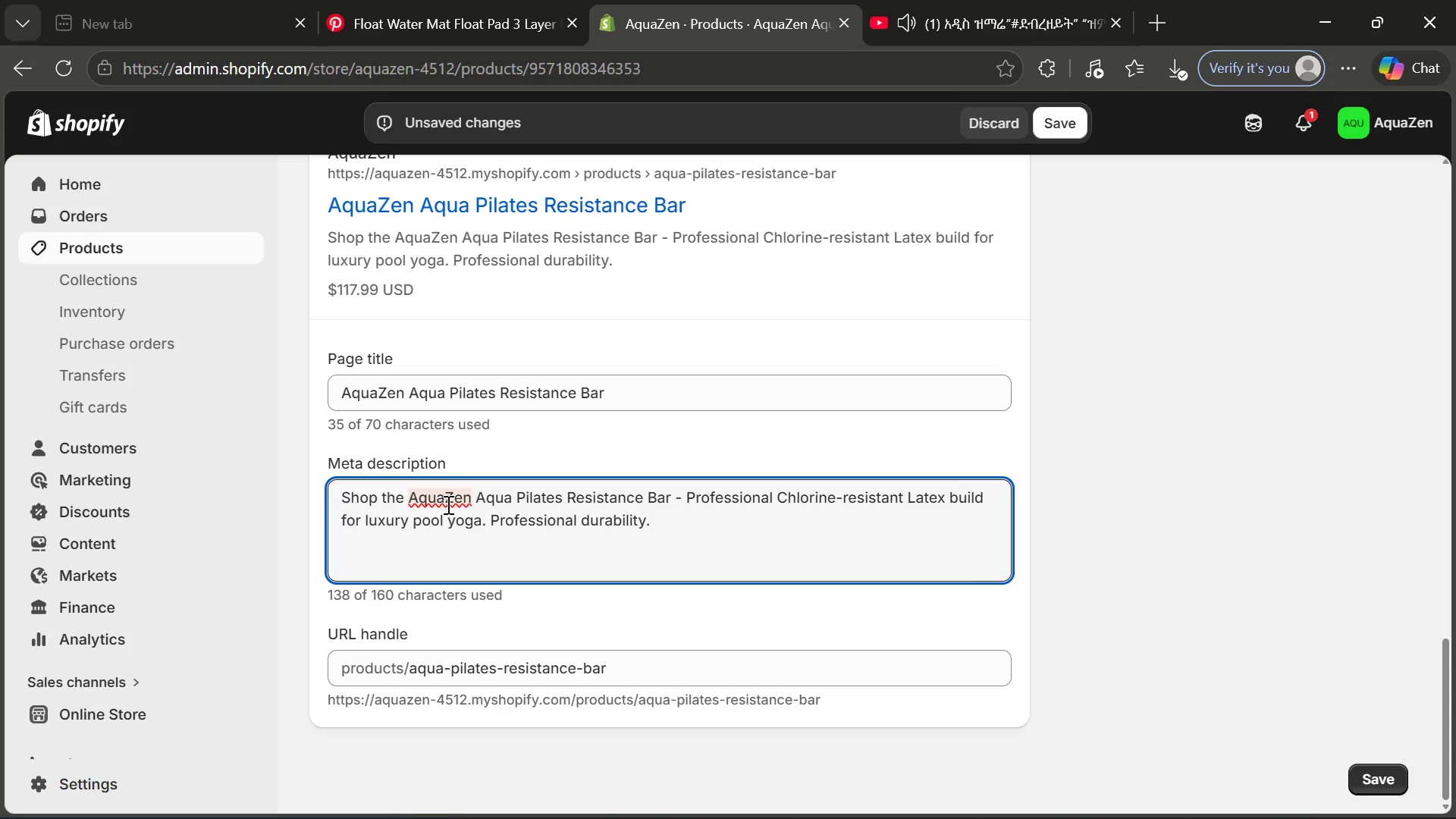 
type(ordr)
key(Backspace)
type(er )
 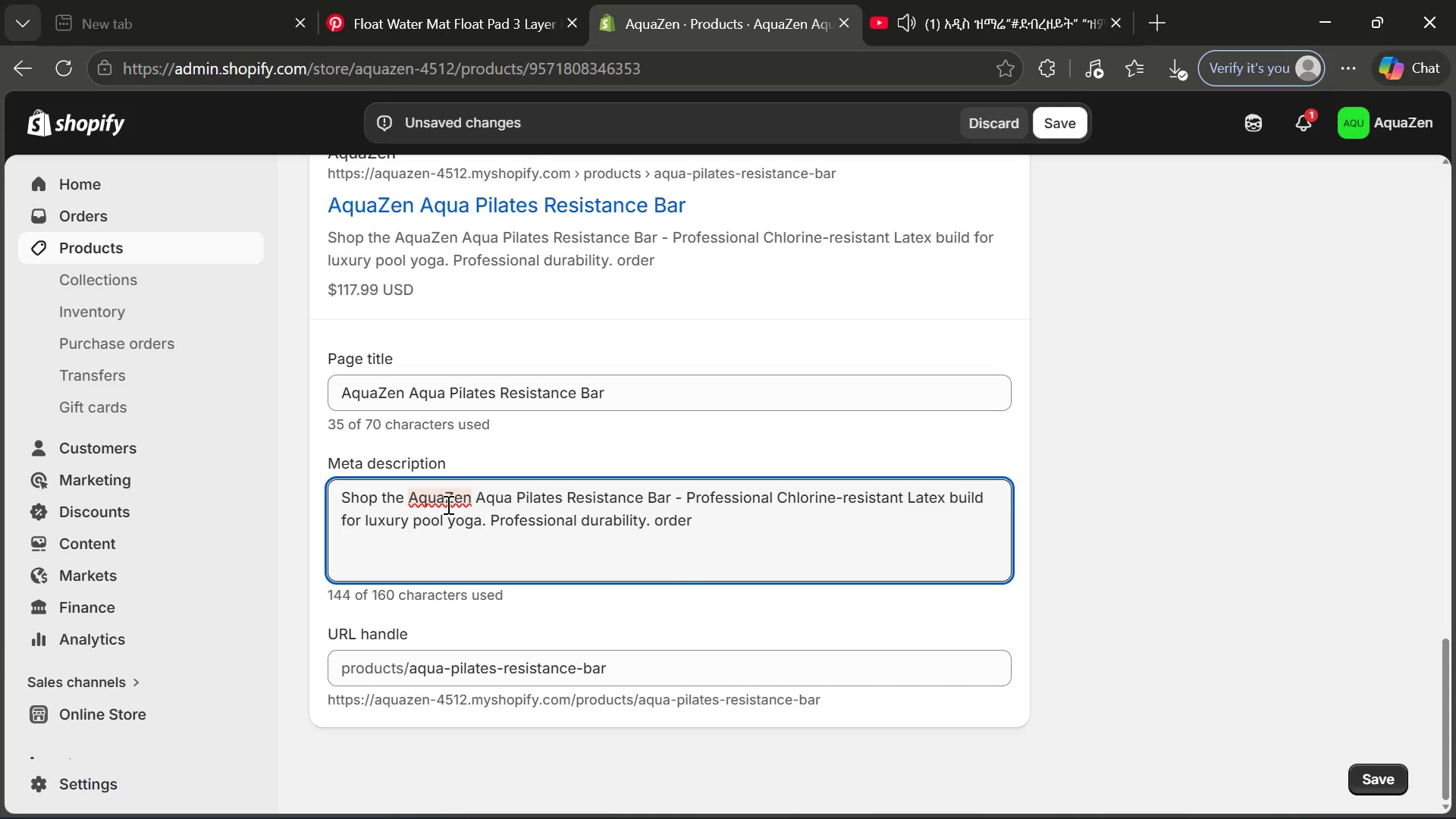 
wait(9.05)
 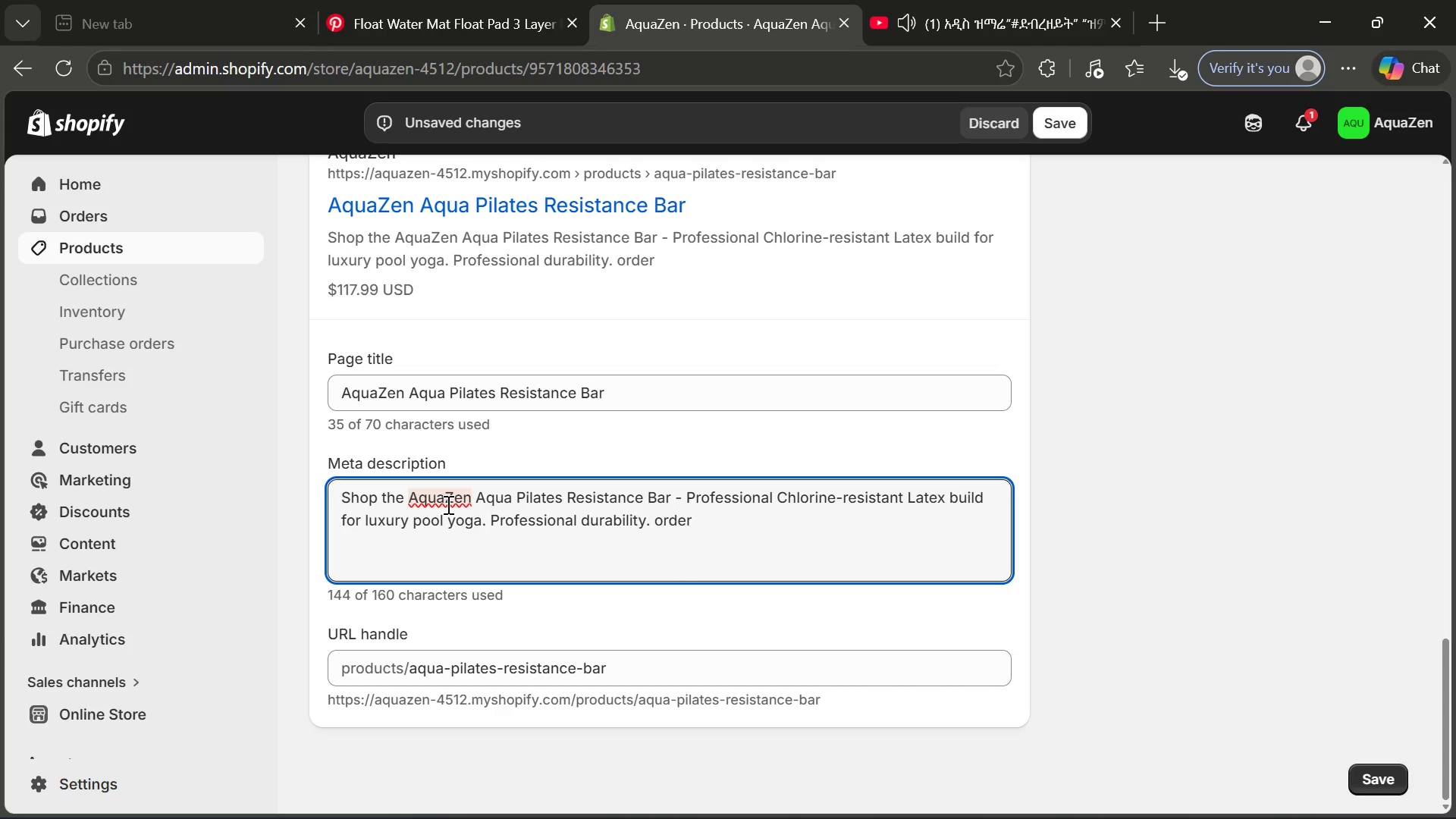 
type(for you)
 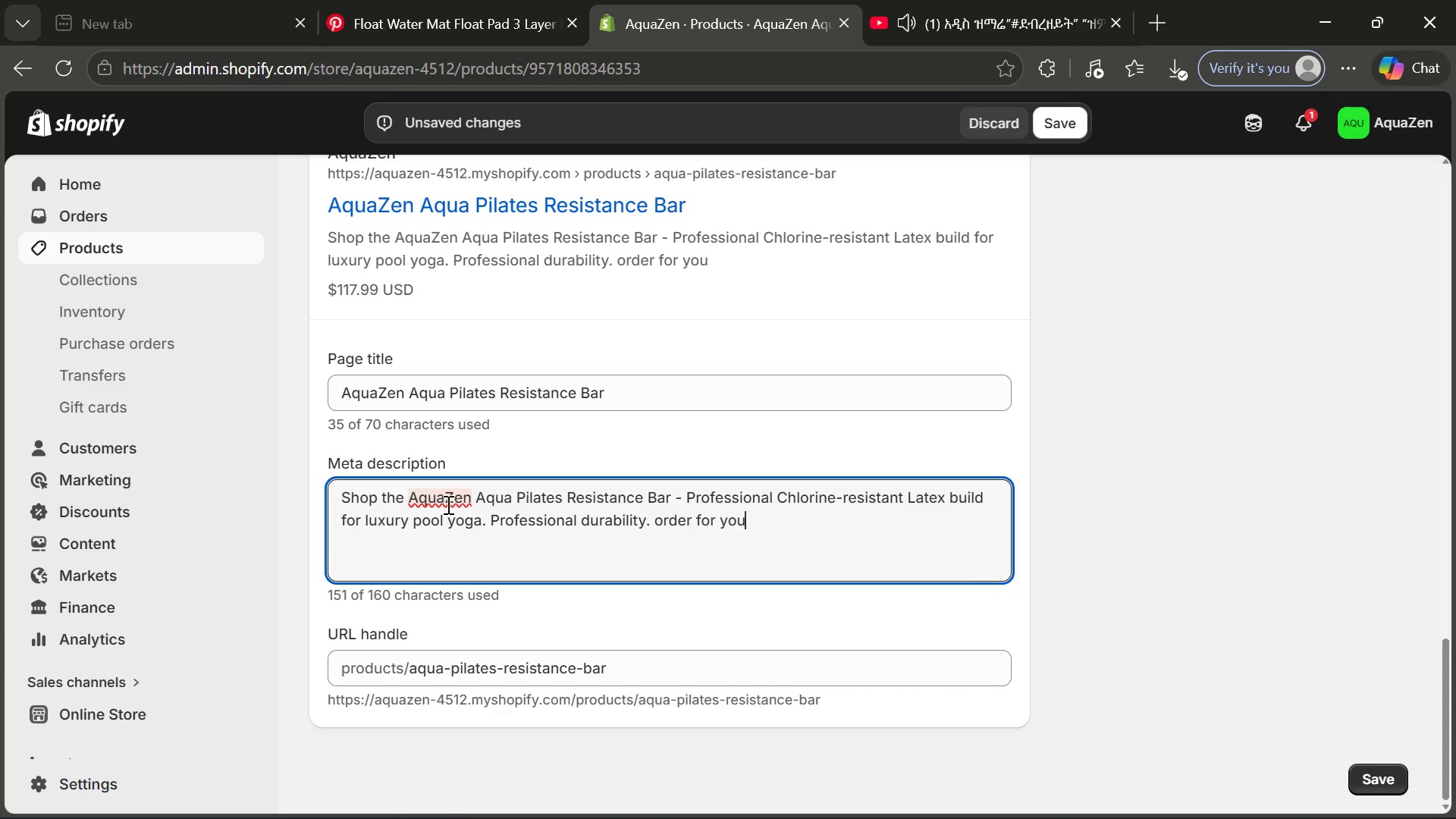 
key(Period)
 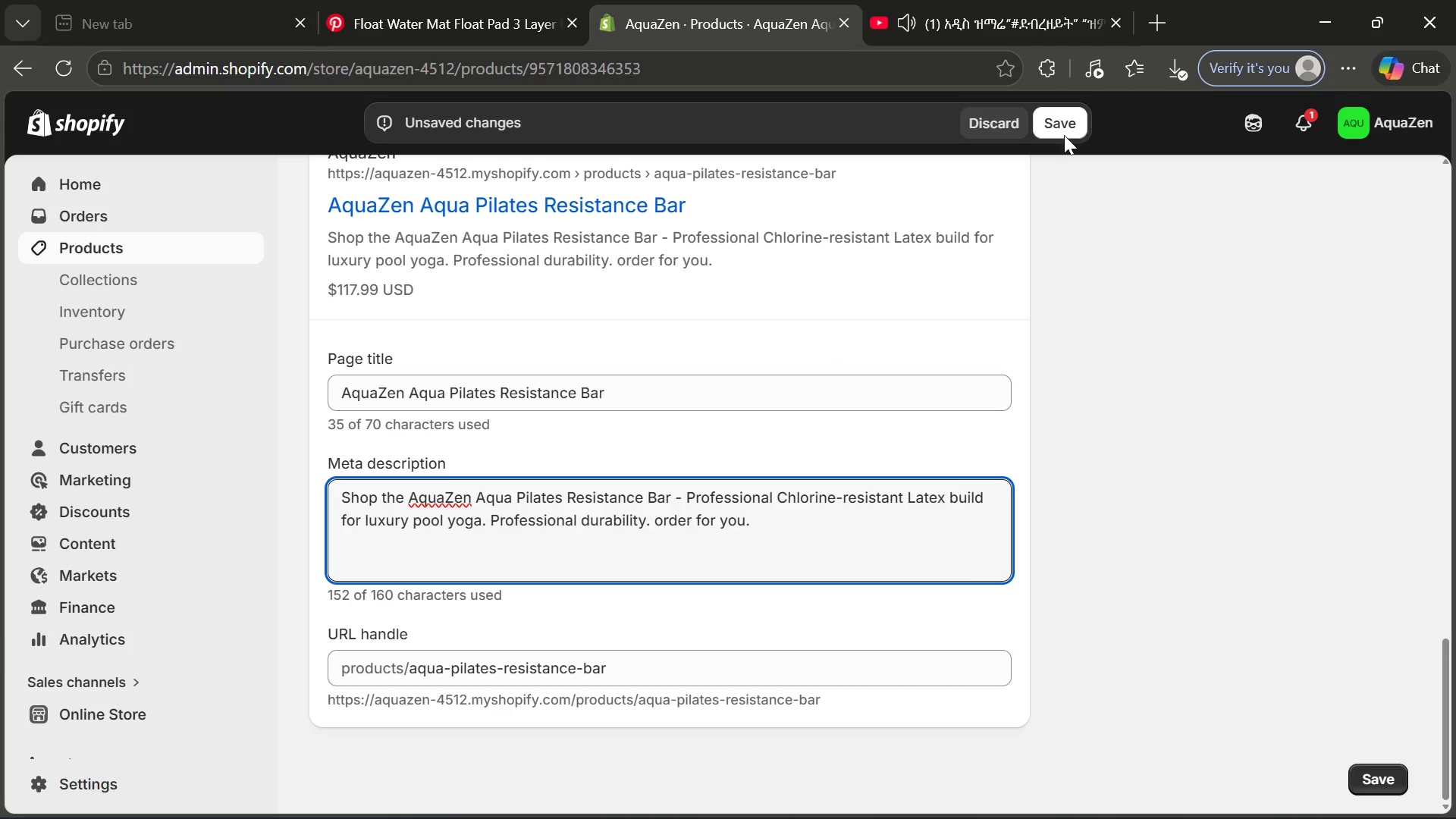 
left_click([1064, 124])
 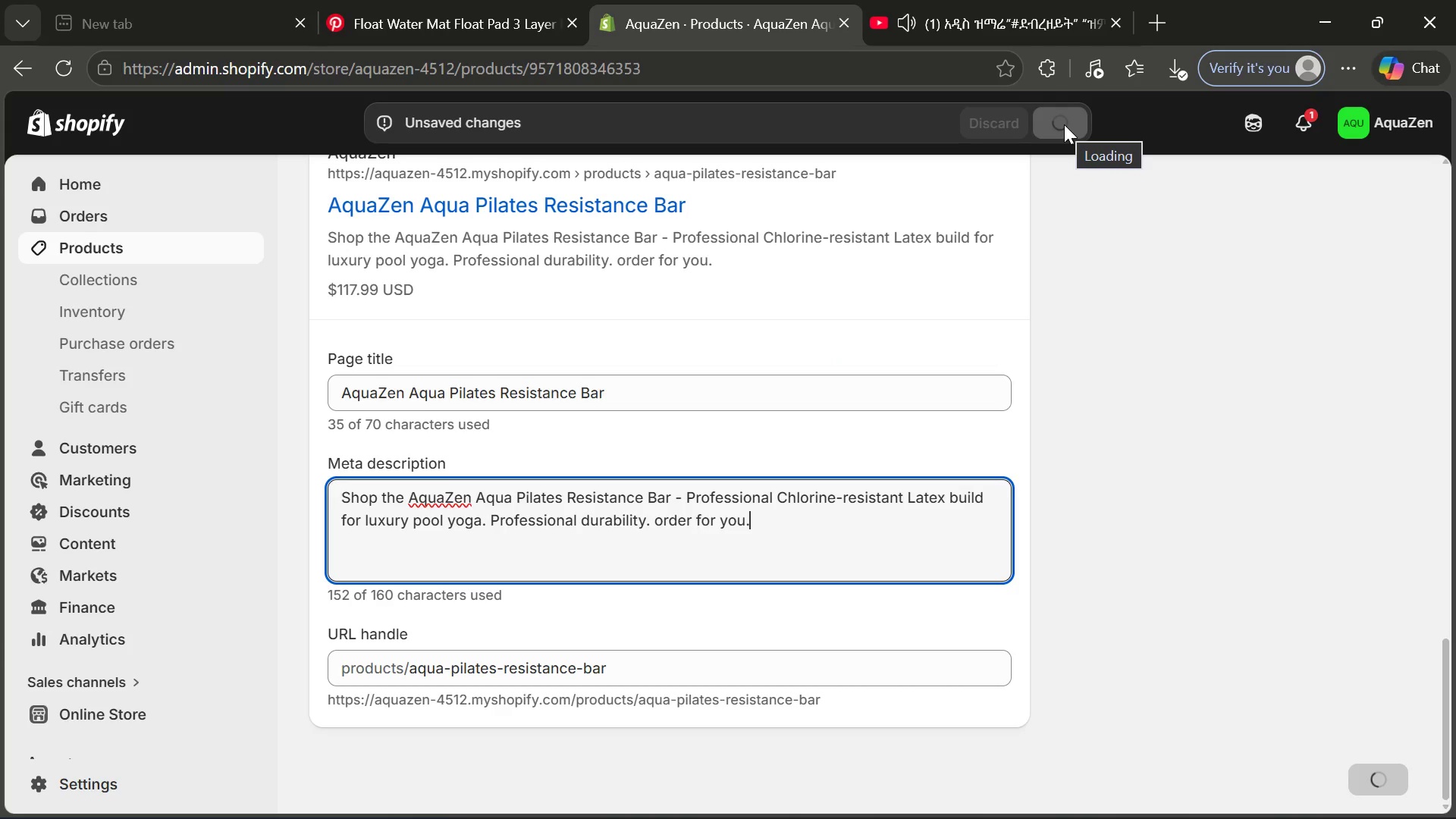 
wait(8.2)
 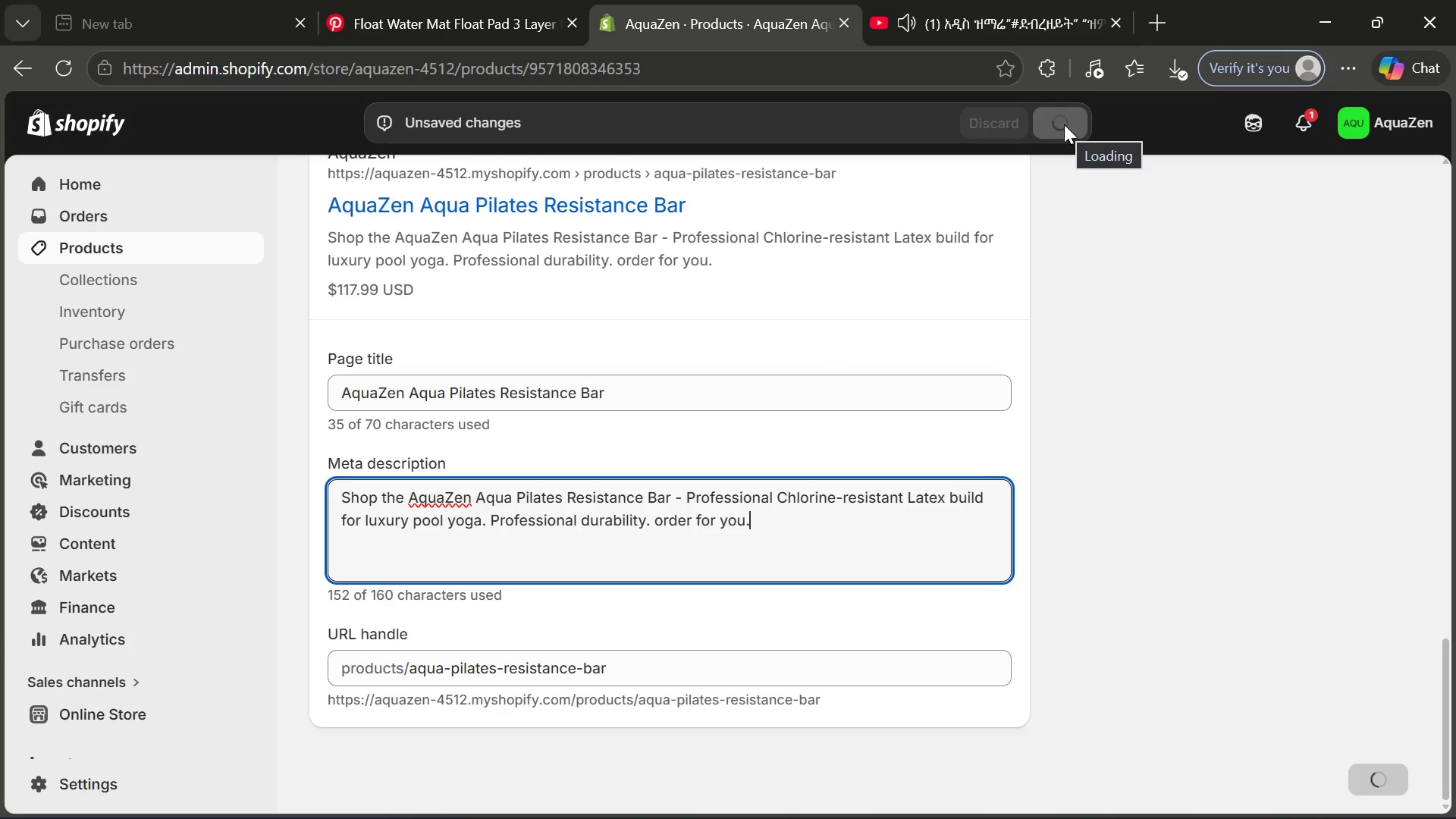 
left_click([1111, 458])
 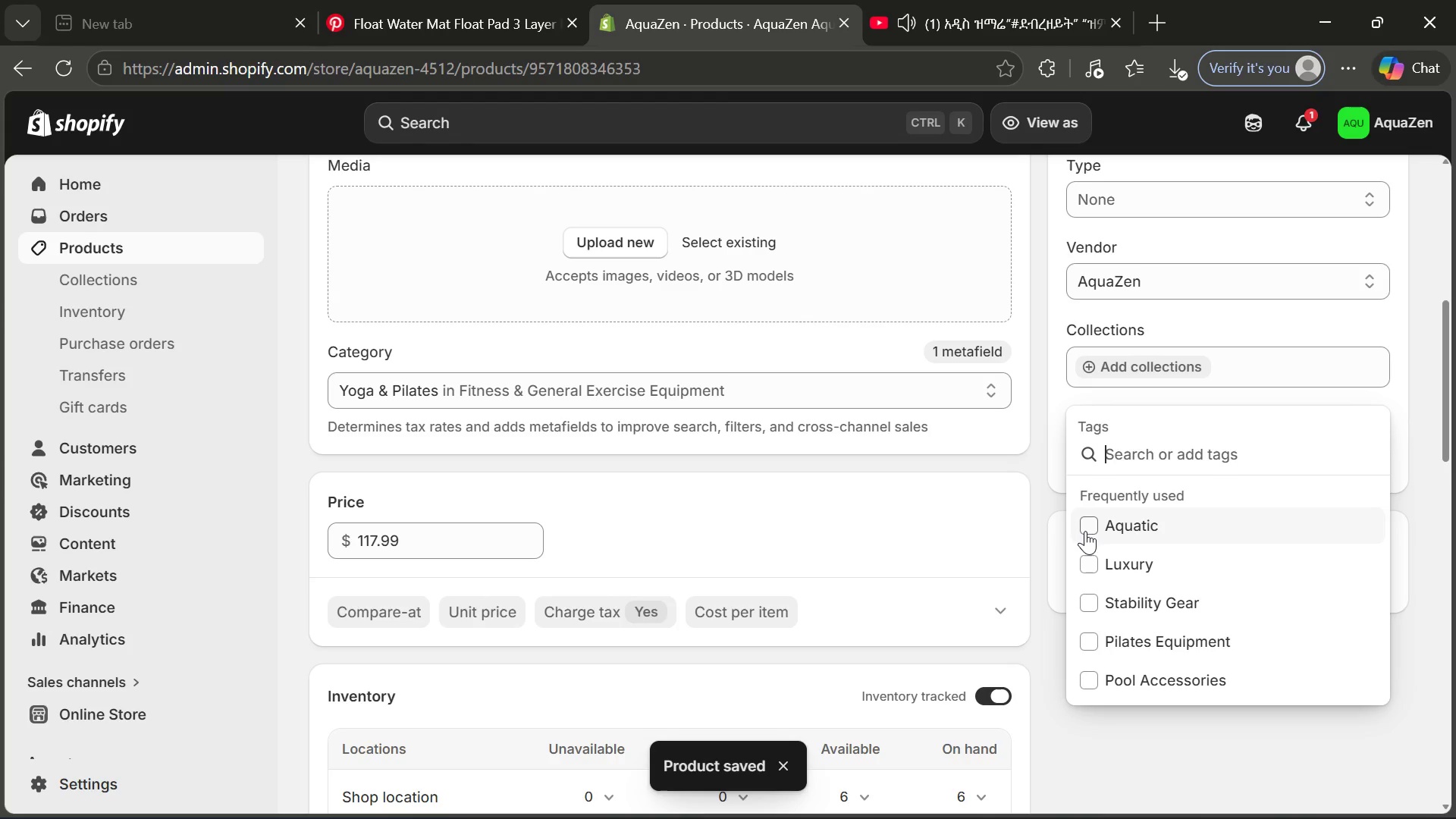 
left_click([1085, 530])
 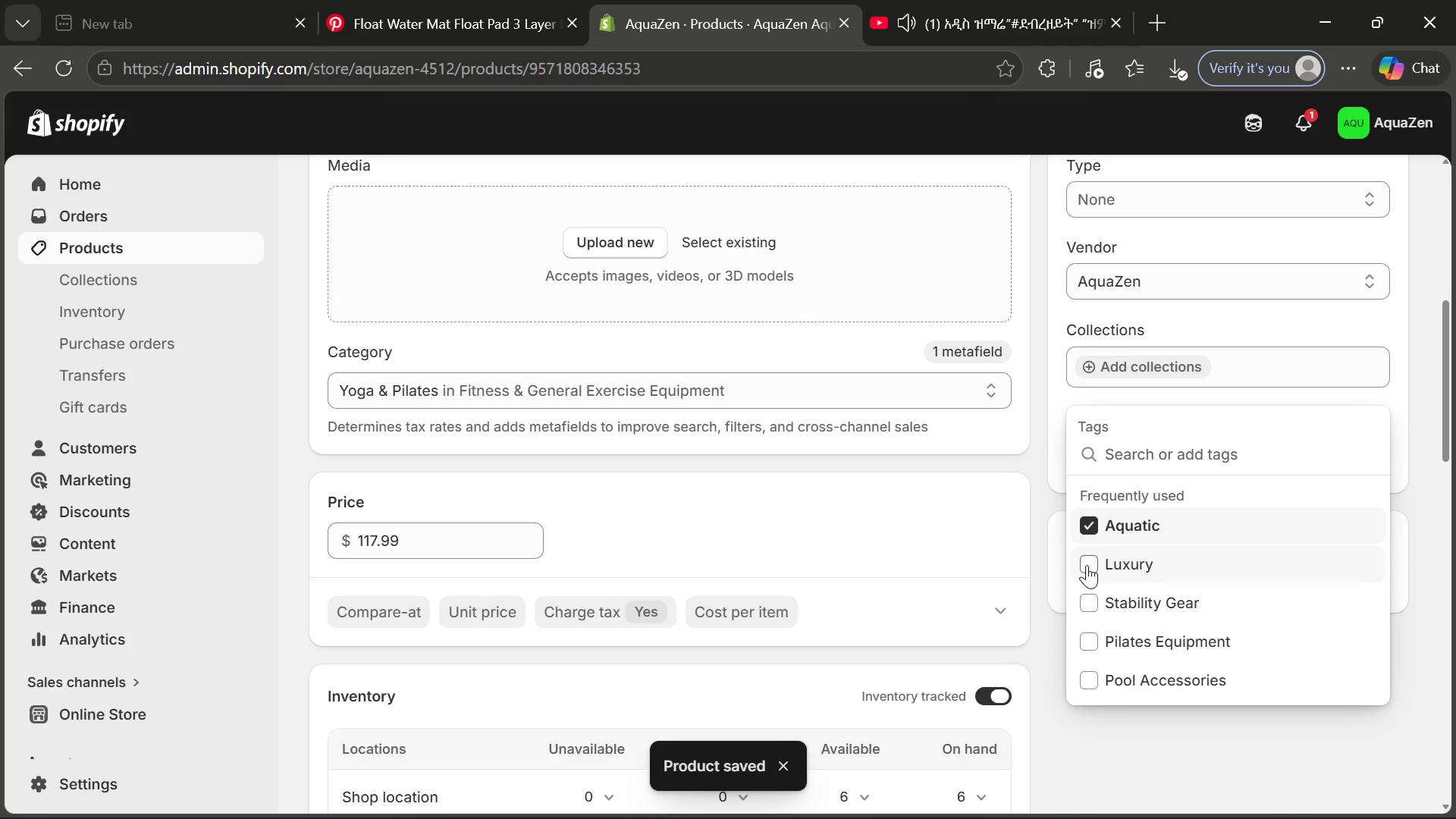 
left_click([1087, 565])
 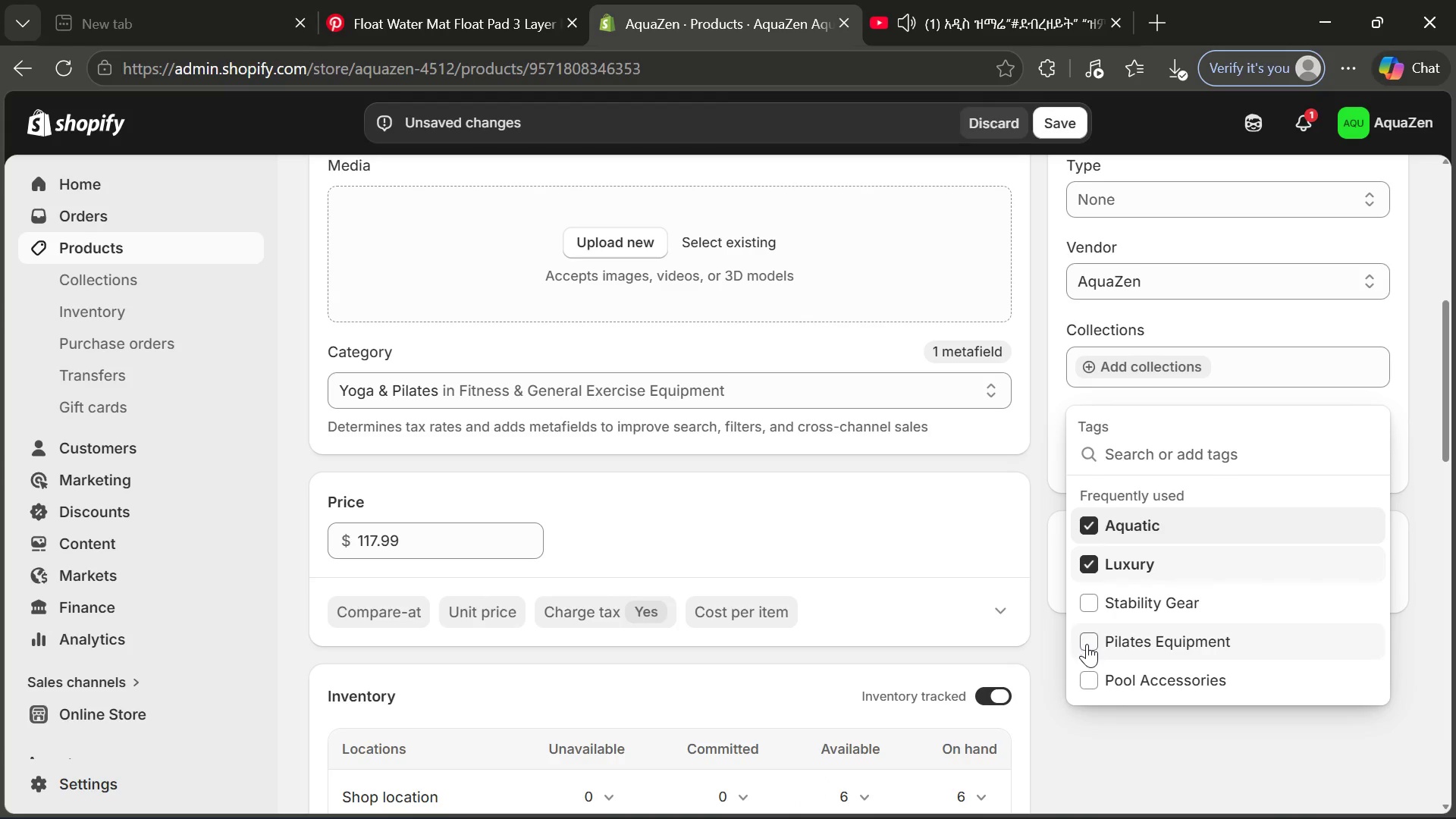 
left_click([1087, 644])
 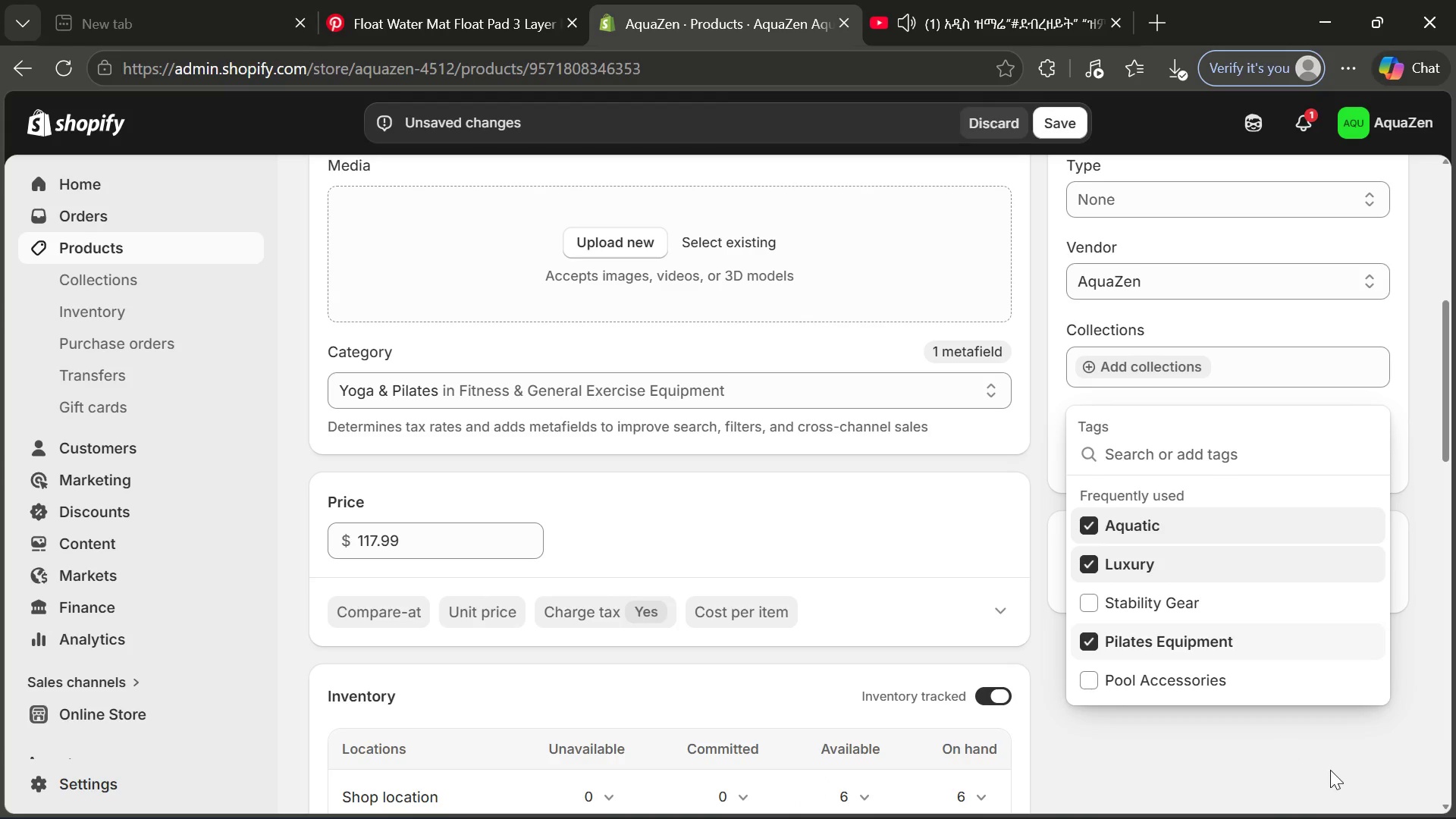 
left_click([1331, 770])
 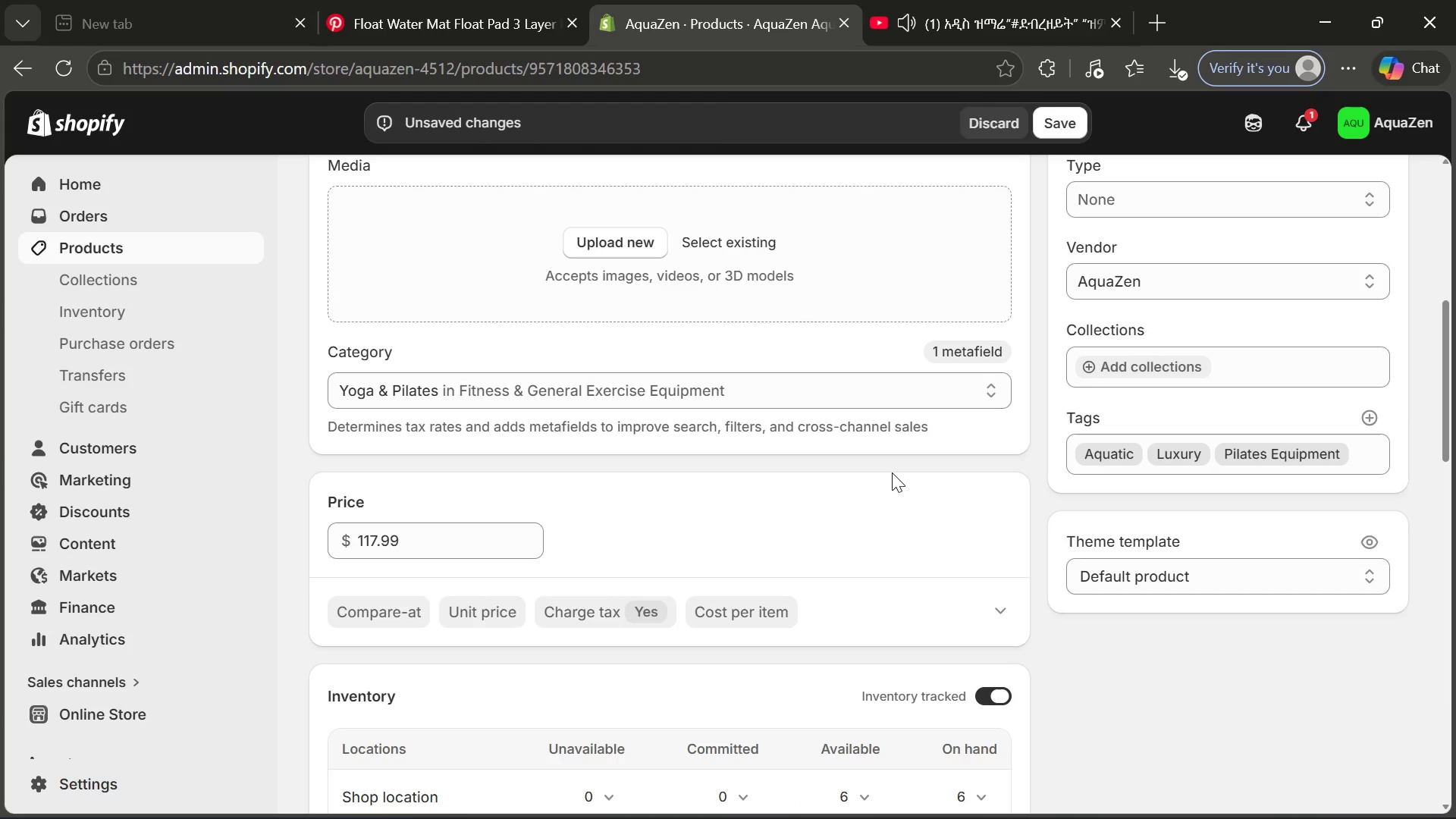 
mouse_move([664, 501])
 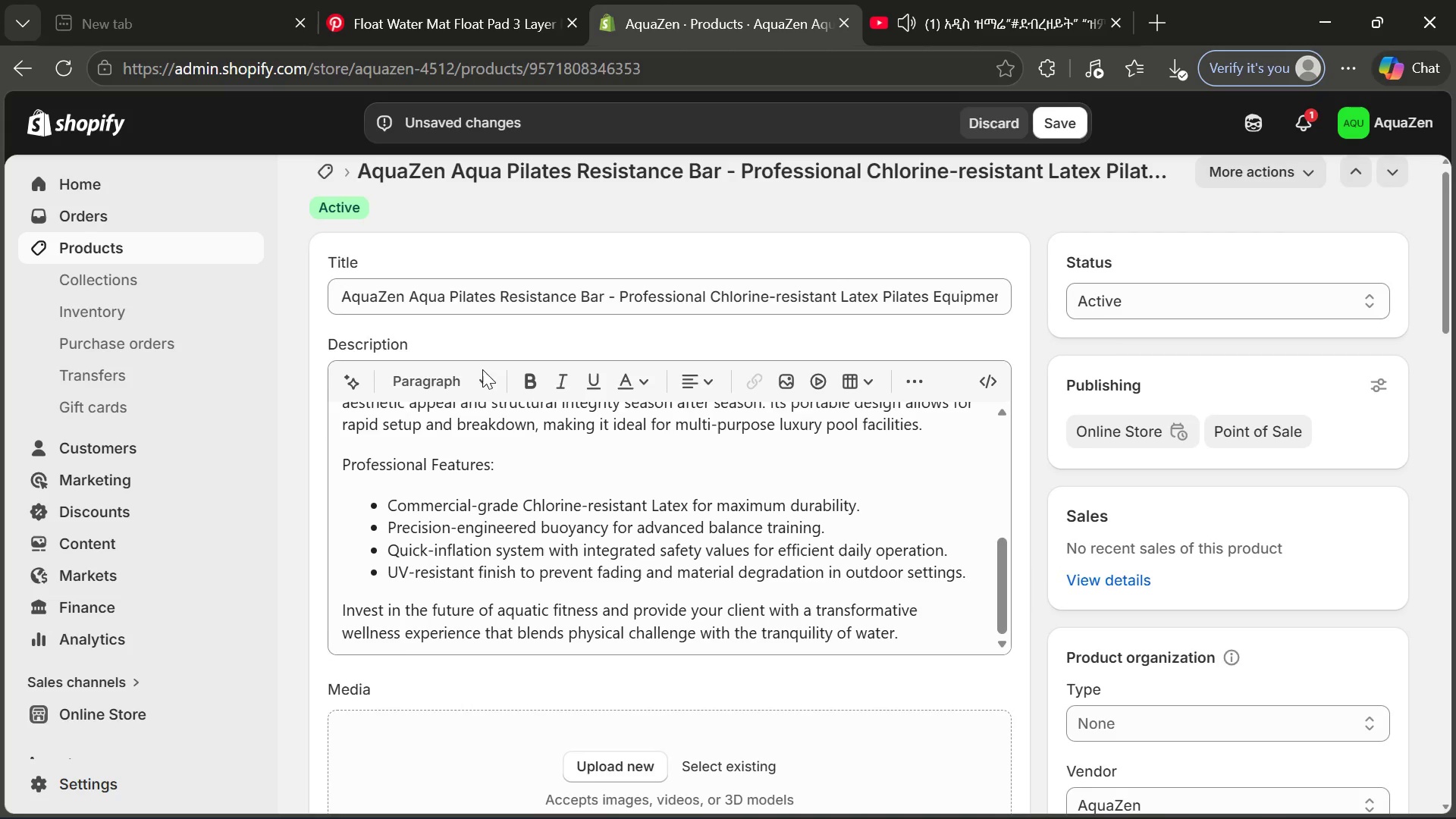 
left_click([457, 0])
 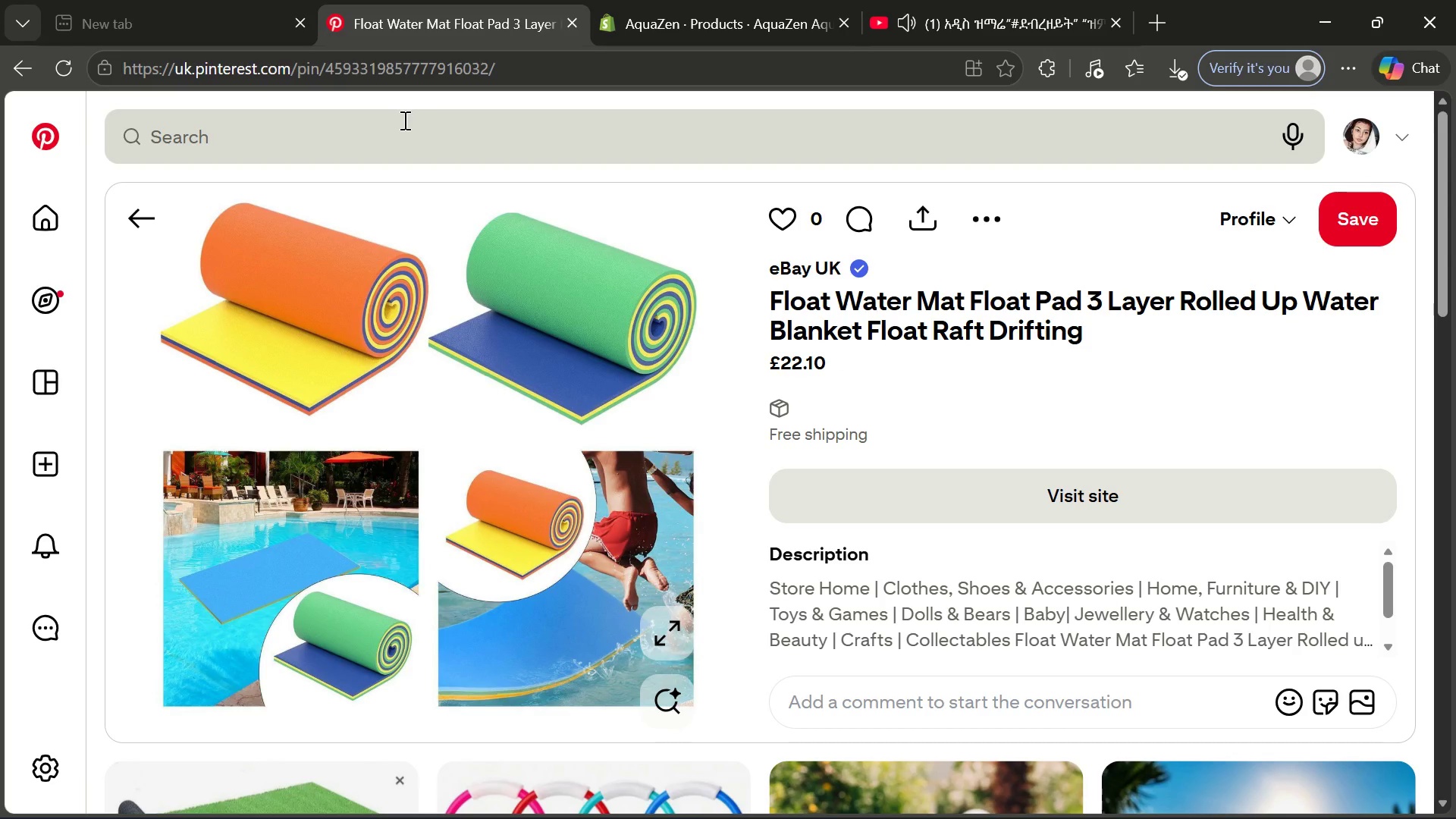 
left_click([403, 120])
 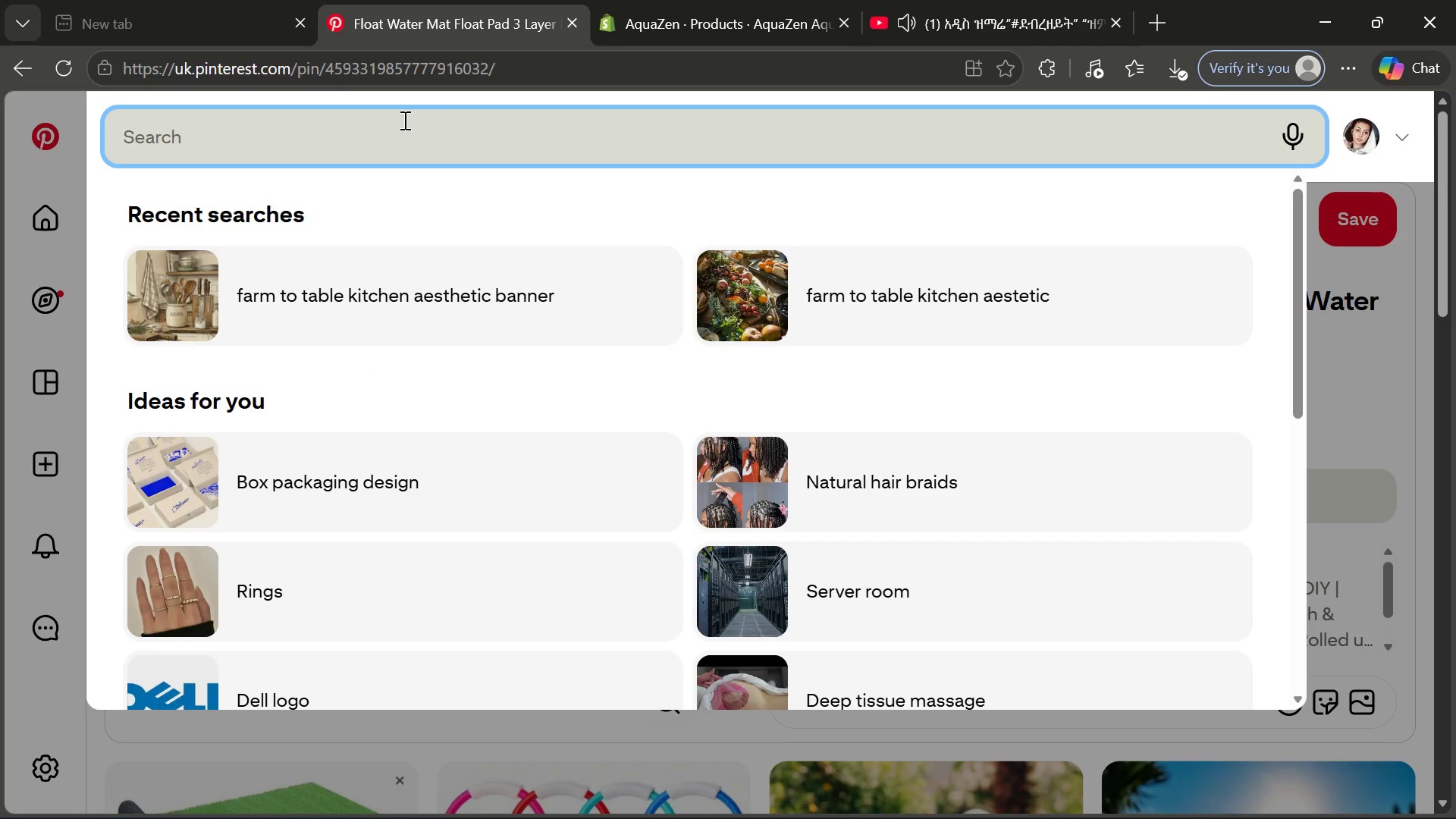 
key(Control+V)
 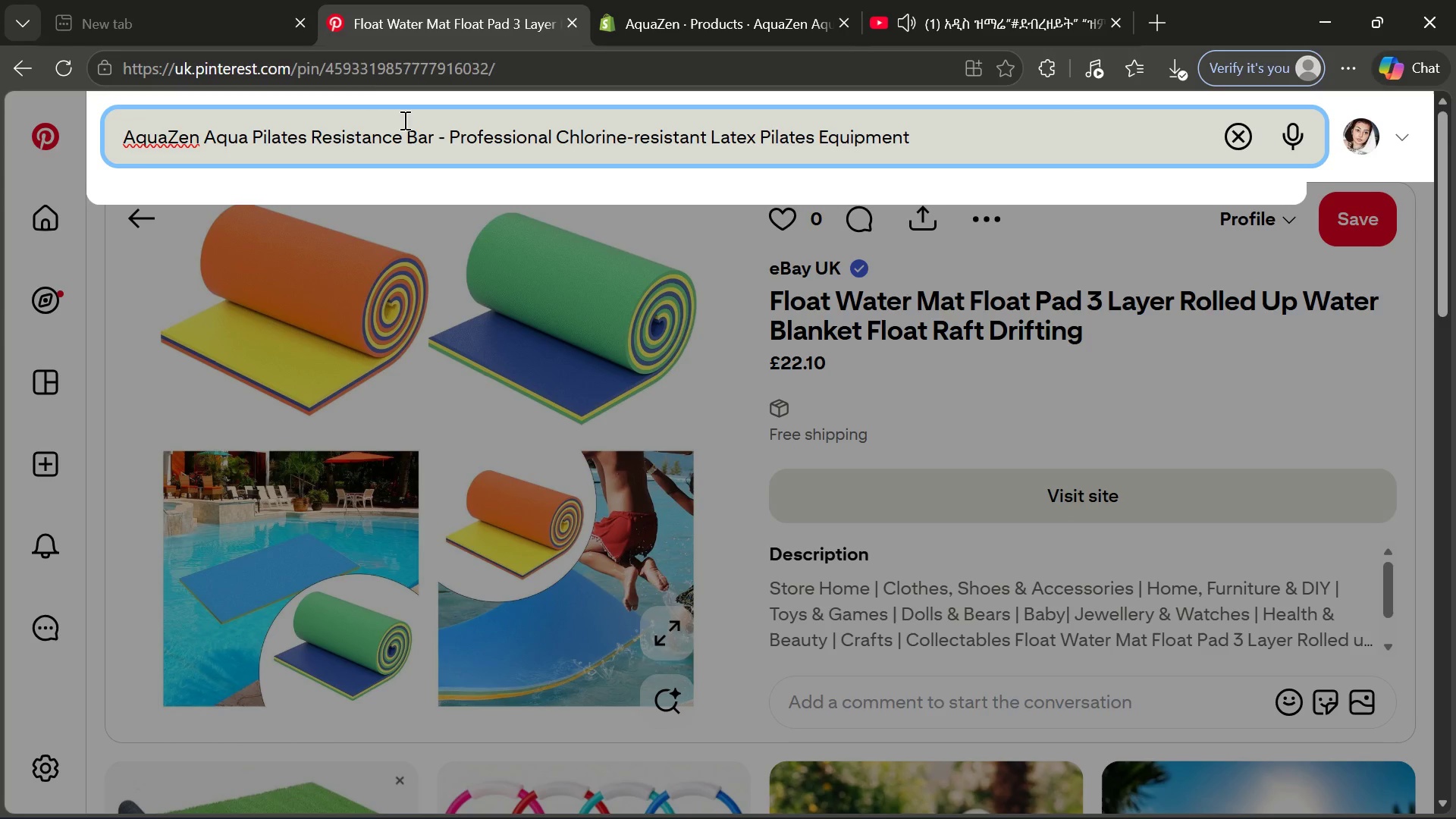 
key(Enter)
 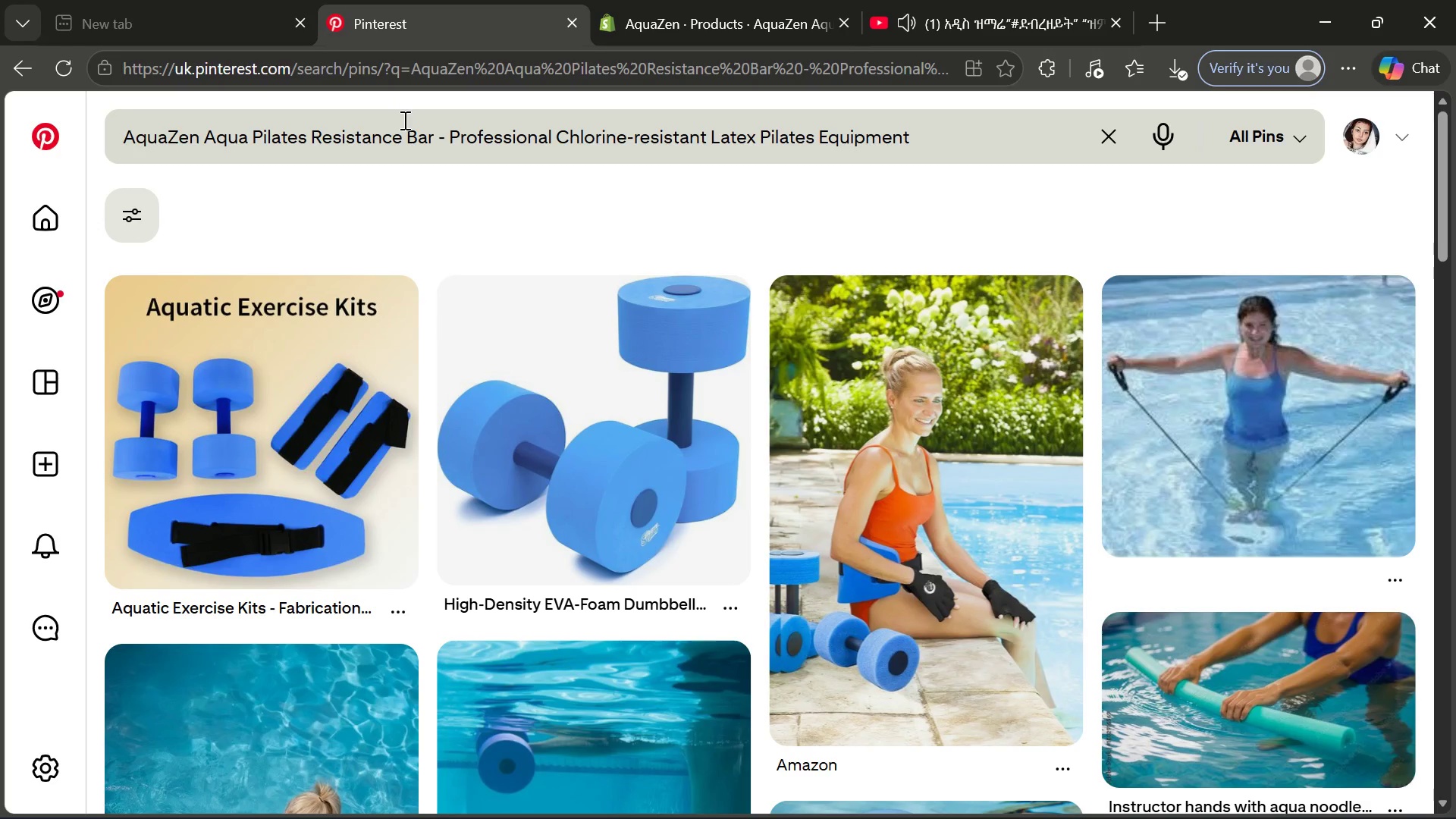 
wait(7.35)
 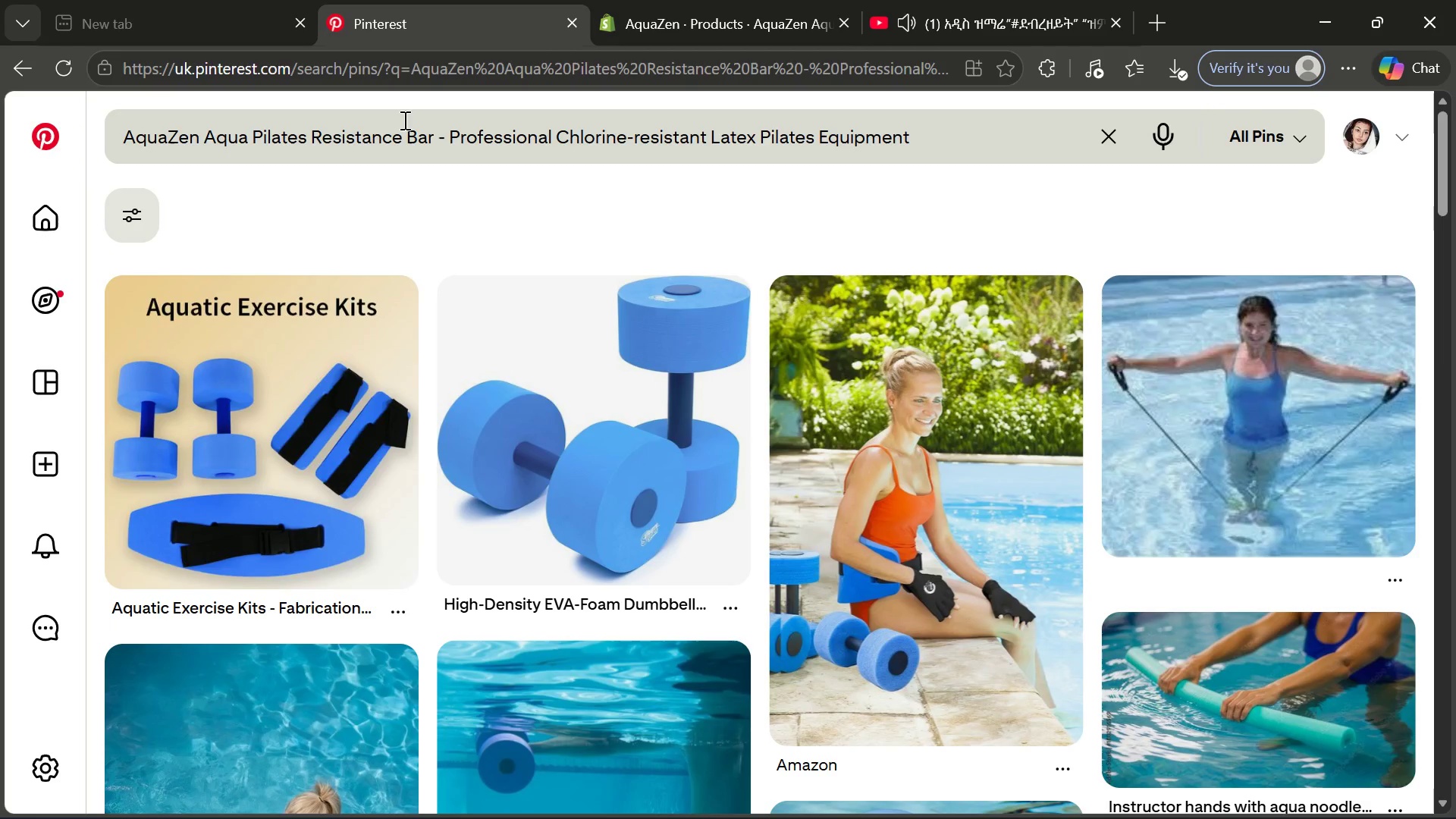 
mouse_move([810, 400])
 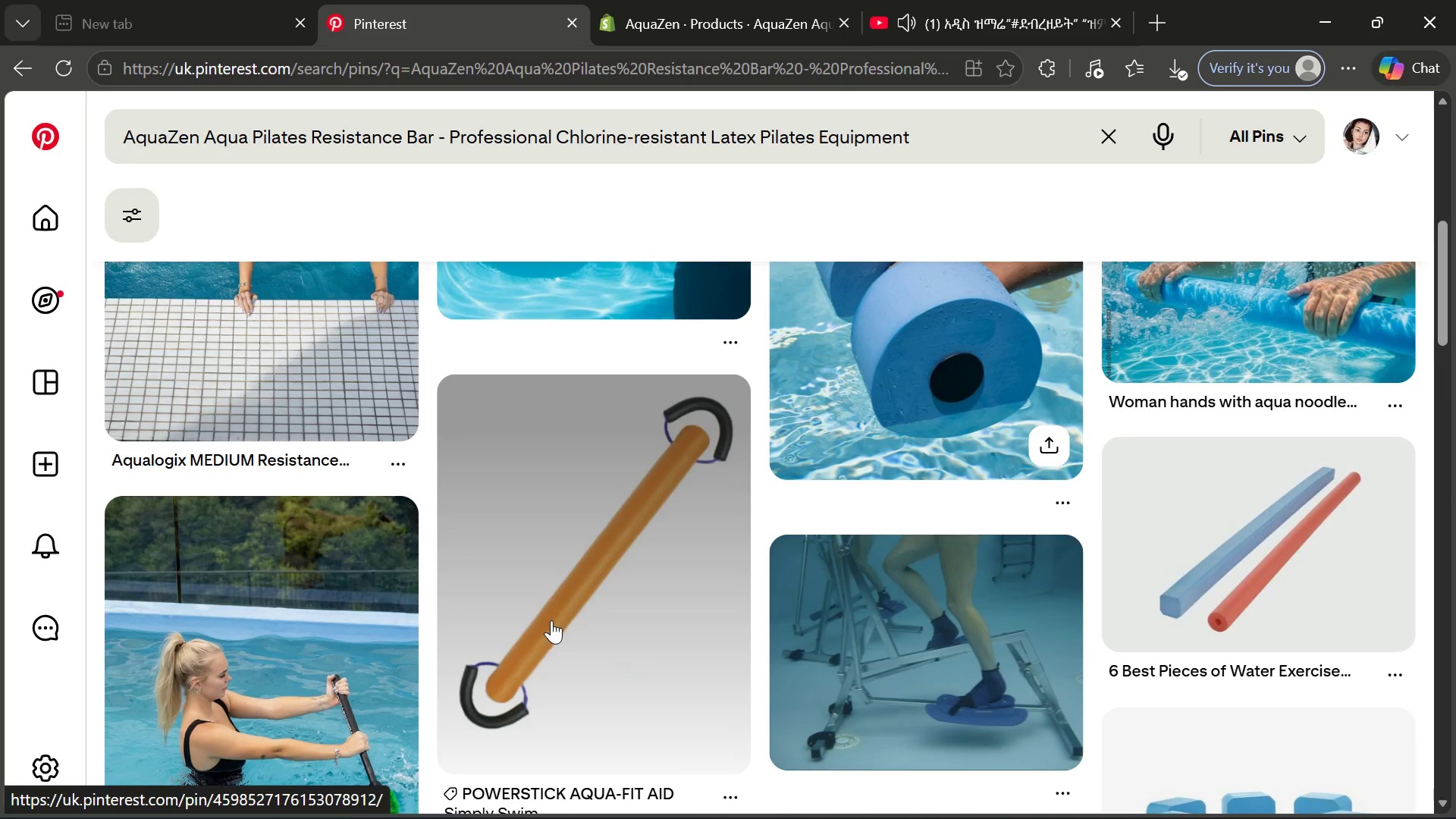 
mouse_move([549, 600])
 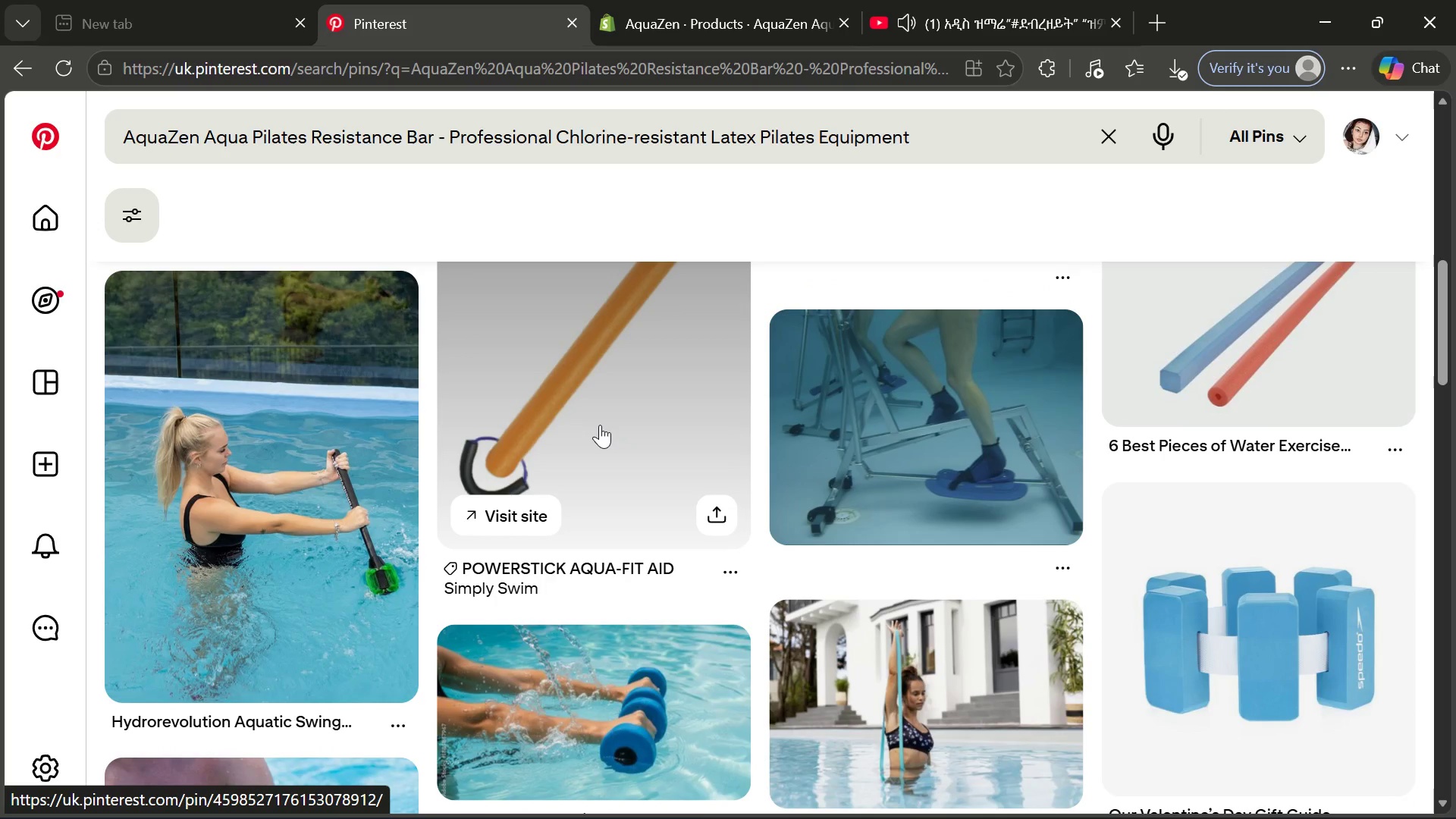 
left_click([600, 425])
 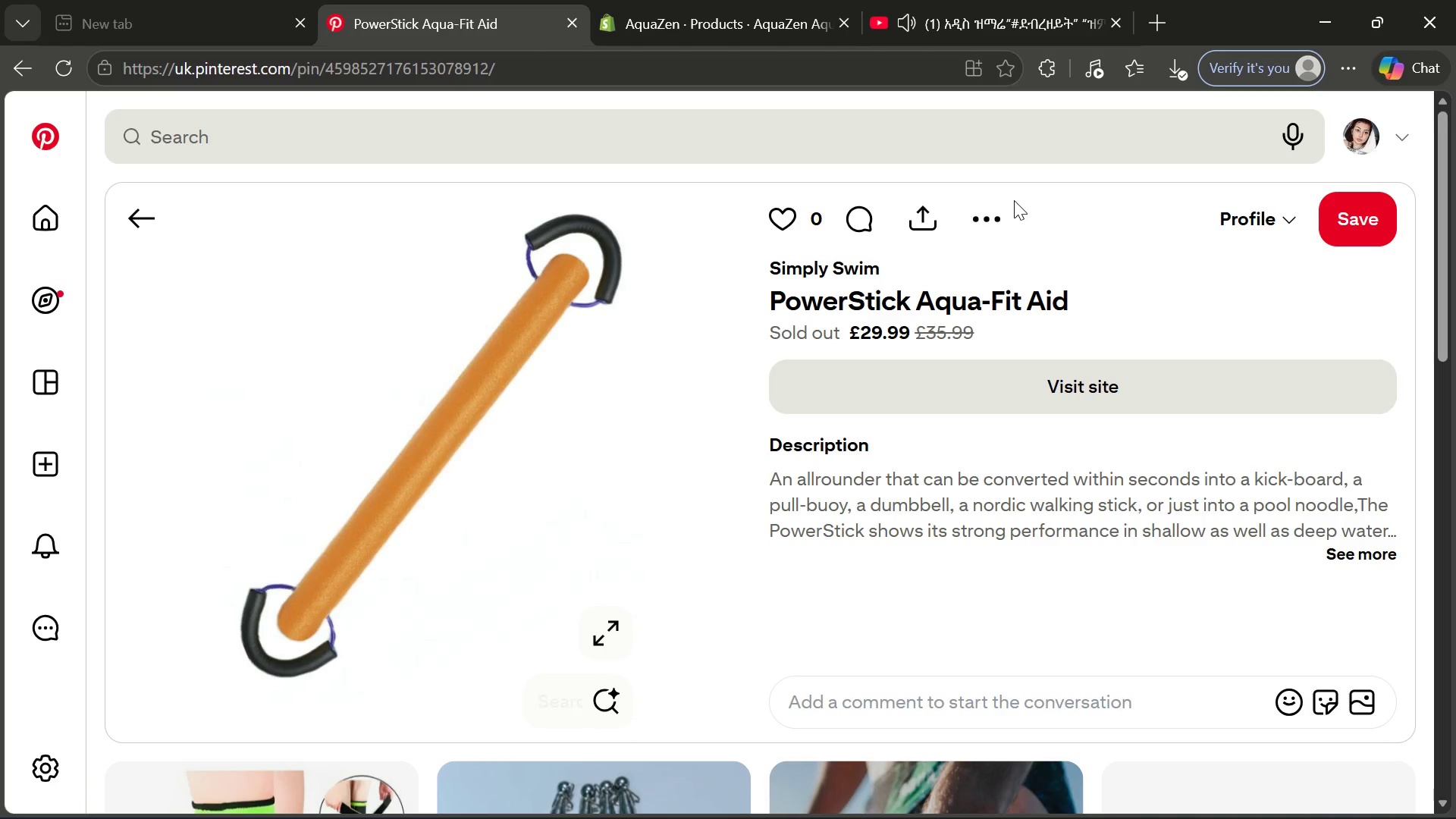 
left_click([1001, 205])
 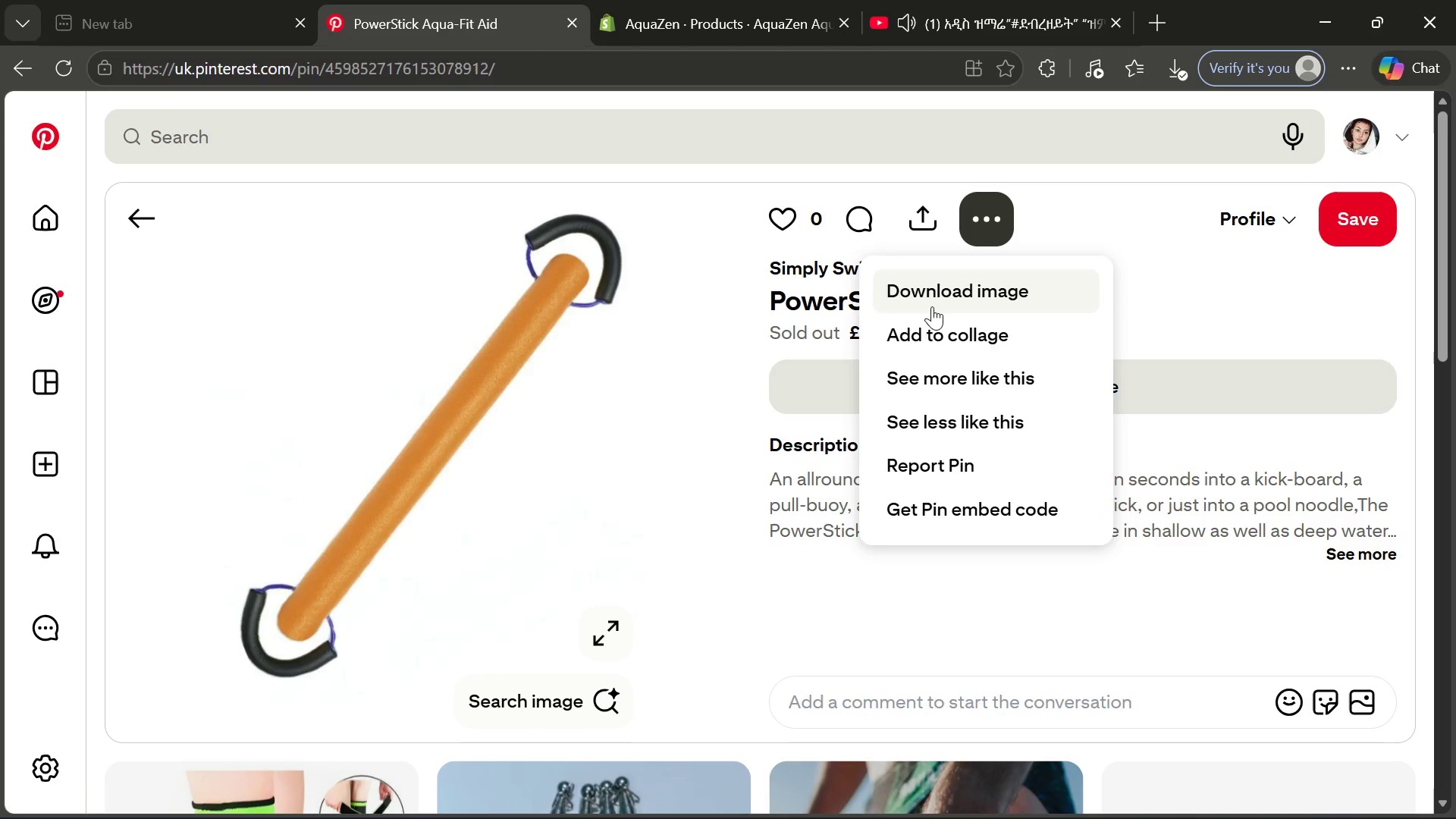 
left_click([932, 306])
 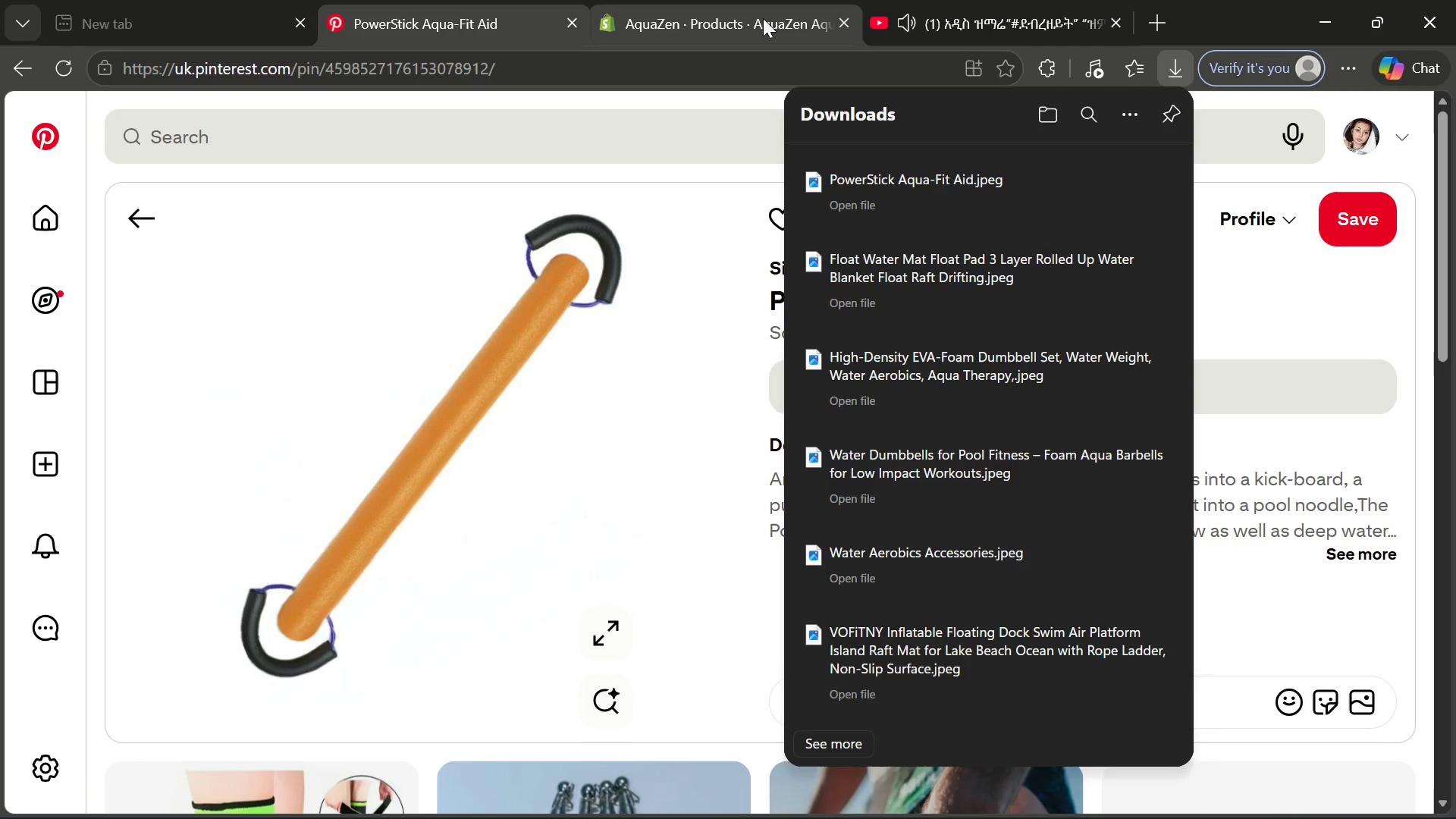 
left_click([763, 18])
 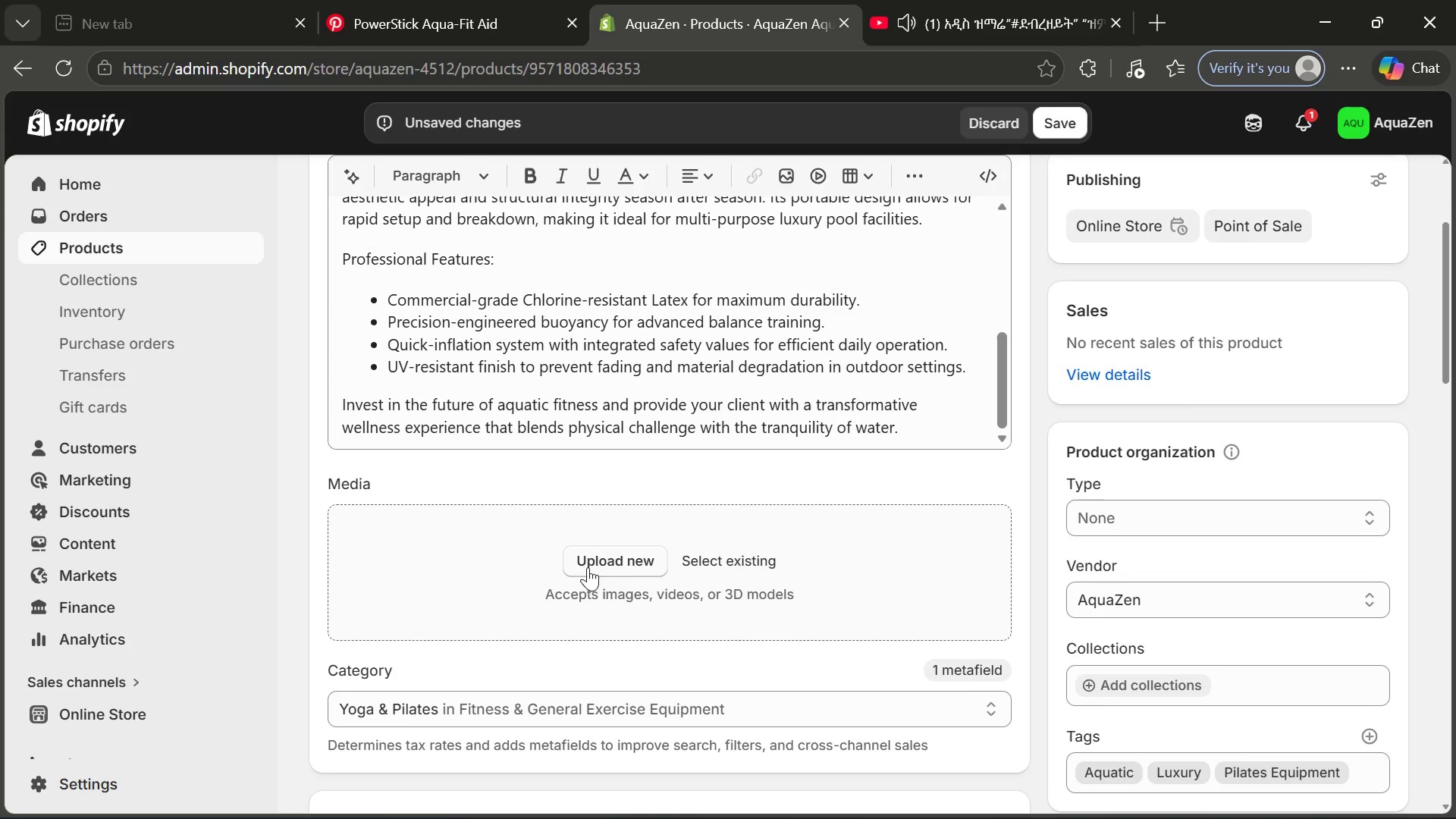 
left_click([632, 582])
 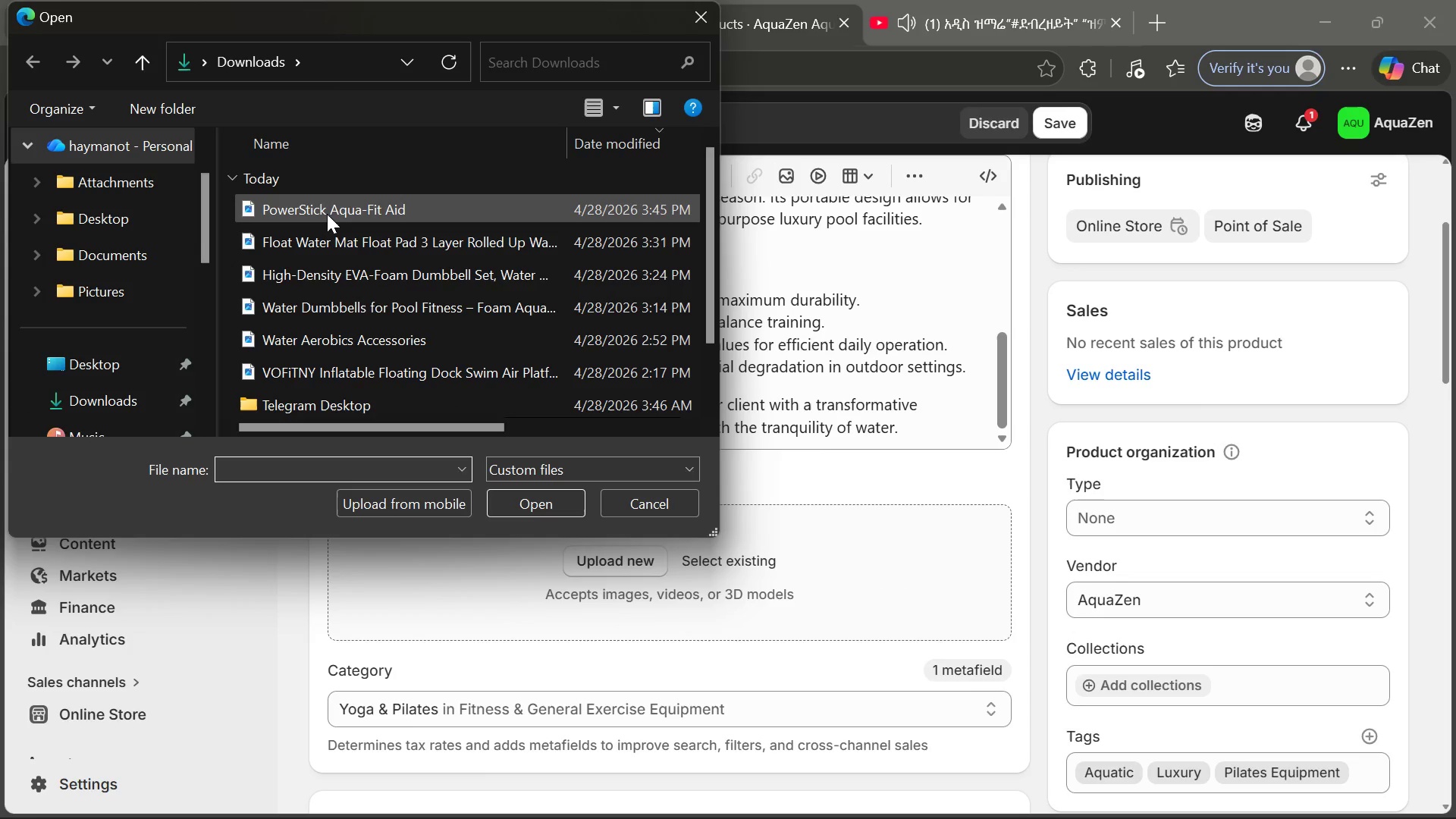 
double_click([327, 212])
 